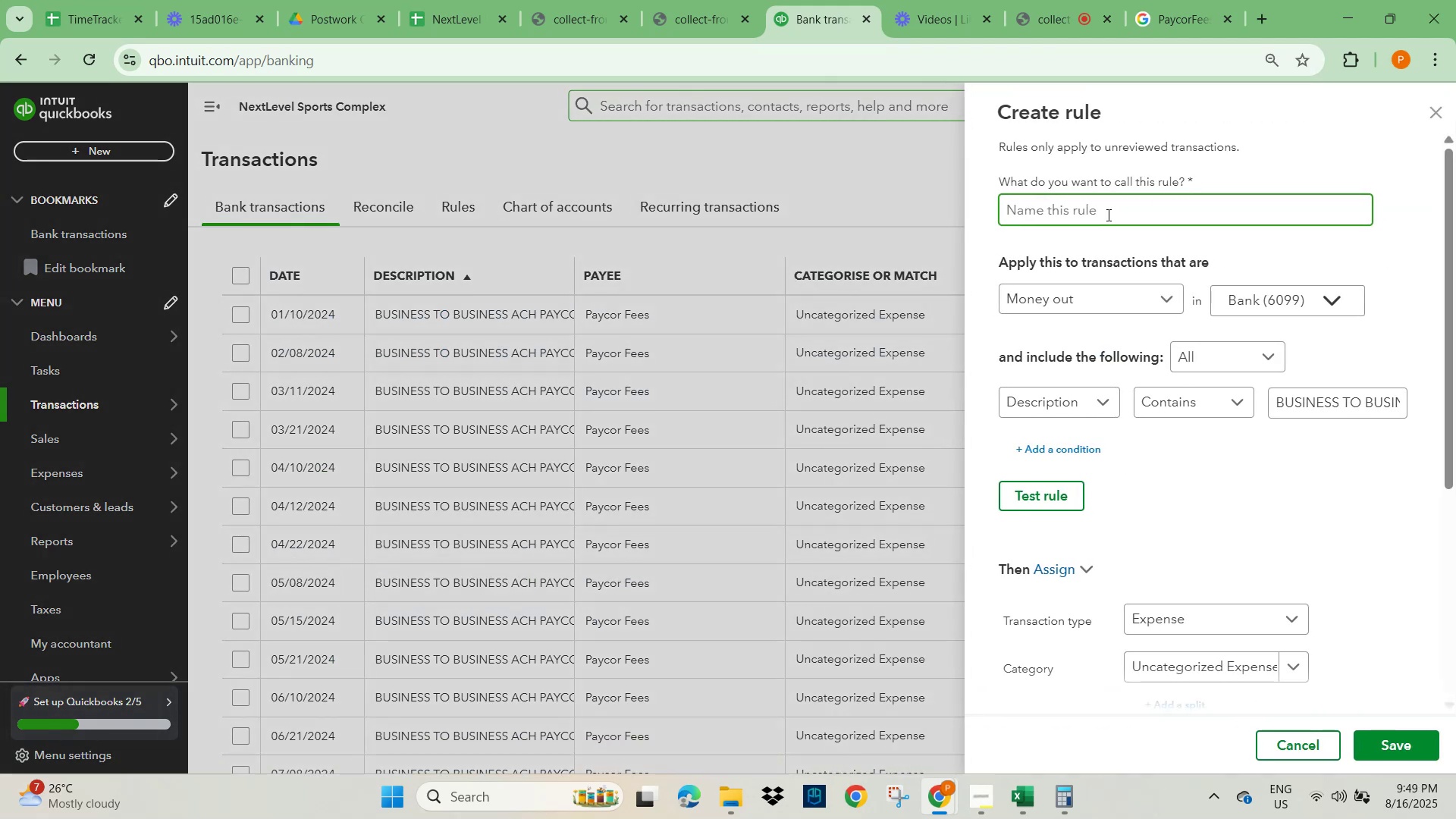 
key(Control+V)
 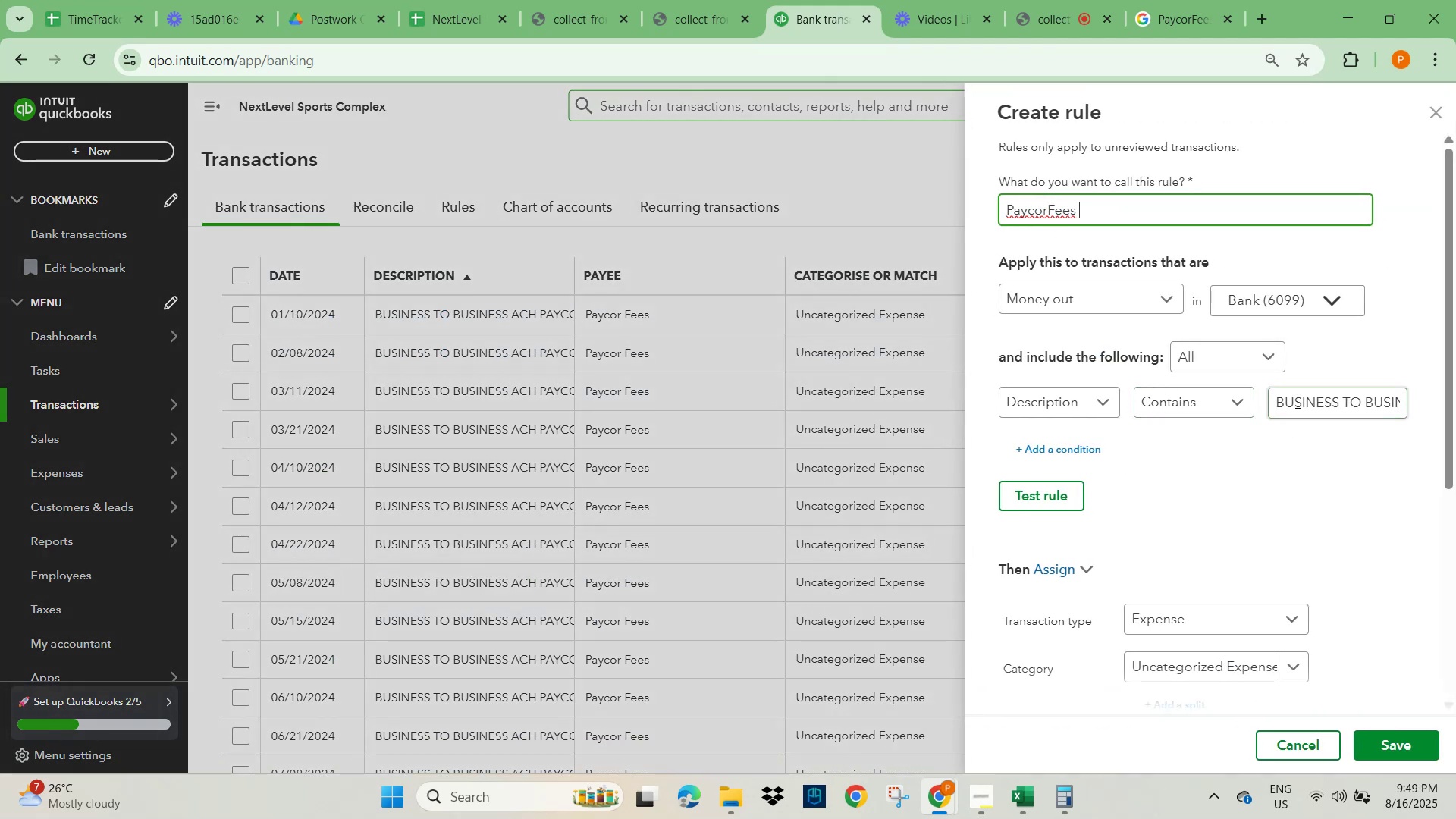 
key(Control+A)
 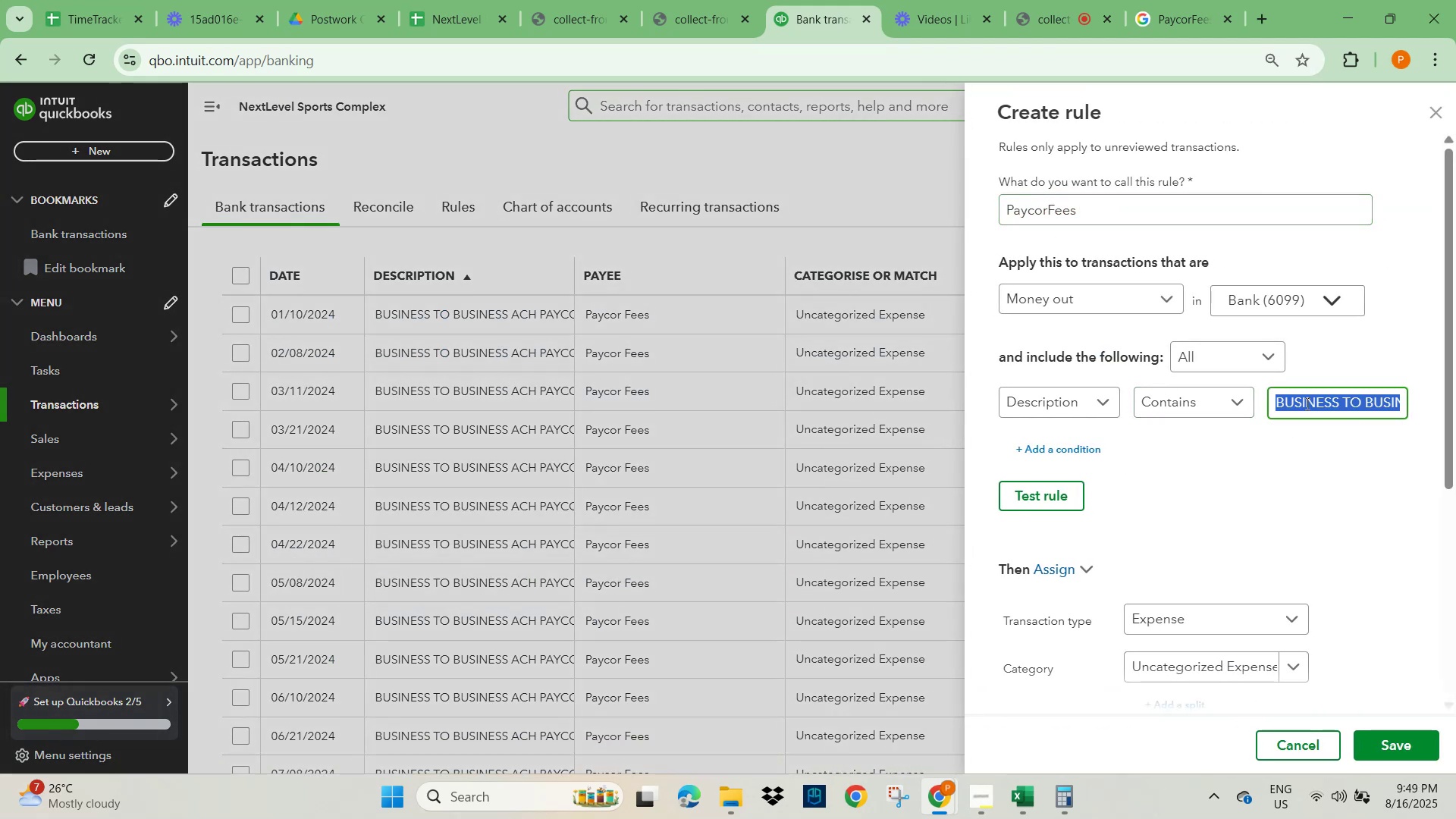 
key(Control+V)
 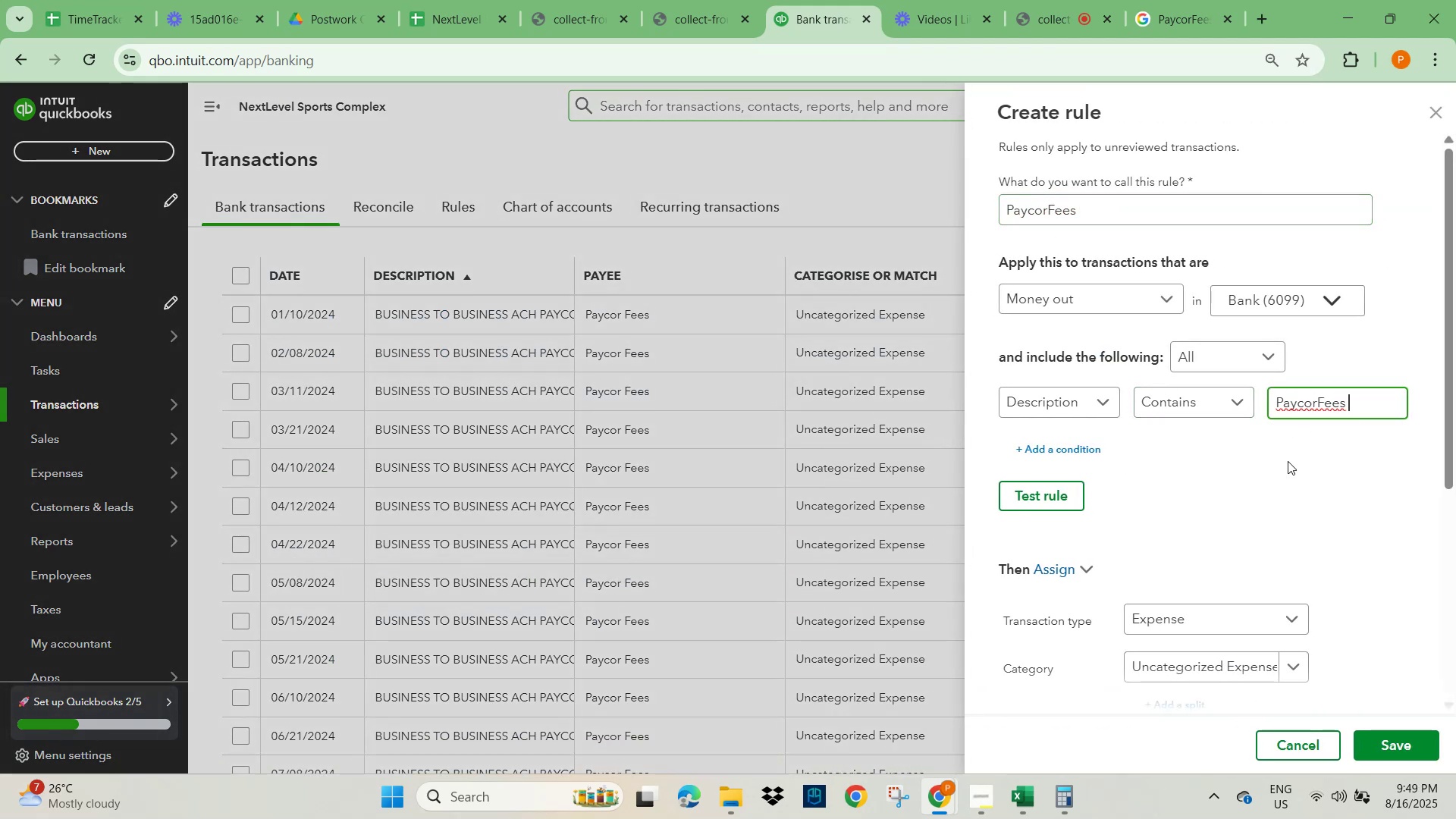 
left_click([1291, 488])
 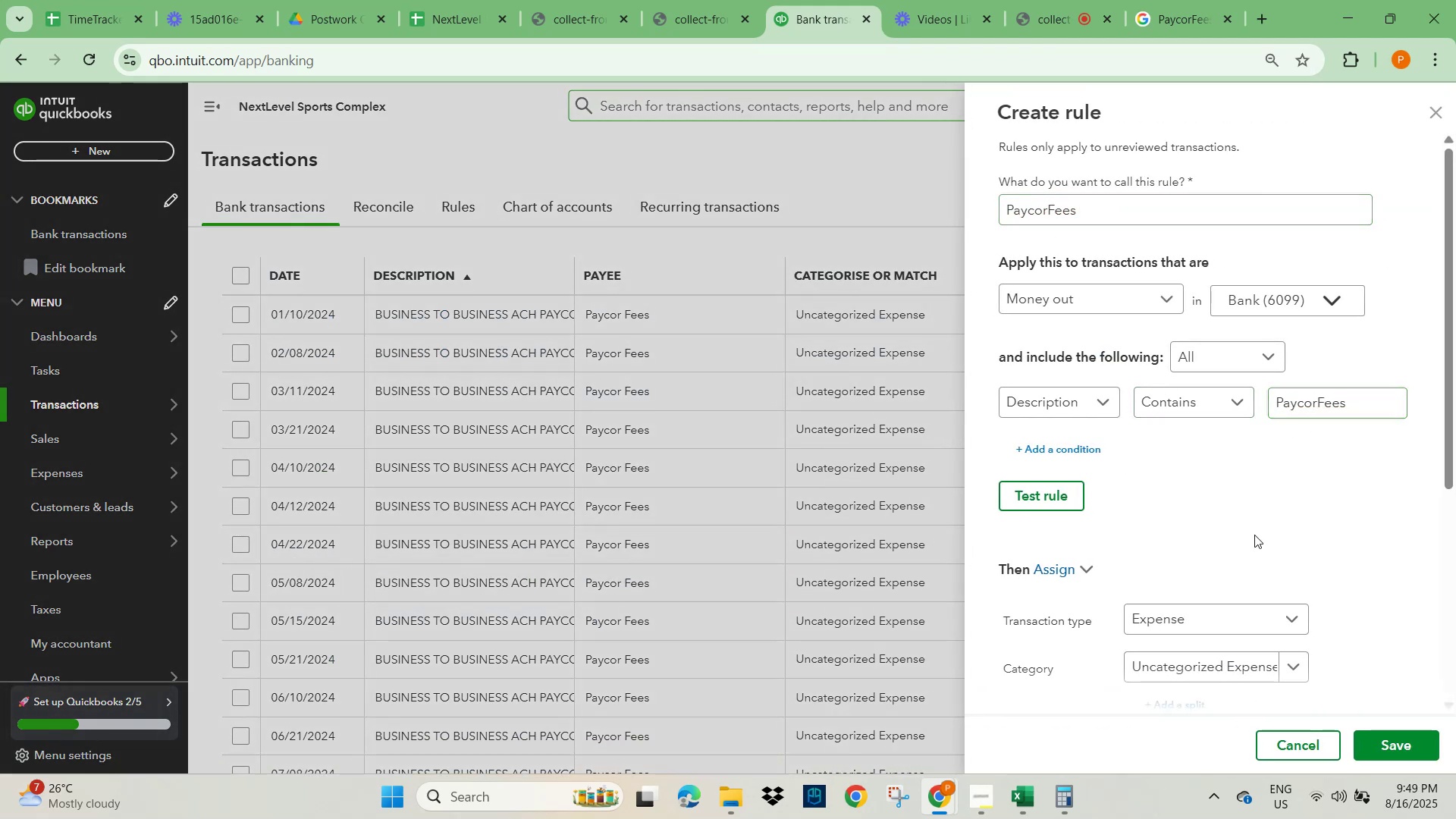 
scroll: coordinate [1266, 561], scroll_direction: down, amount: 2.0
 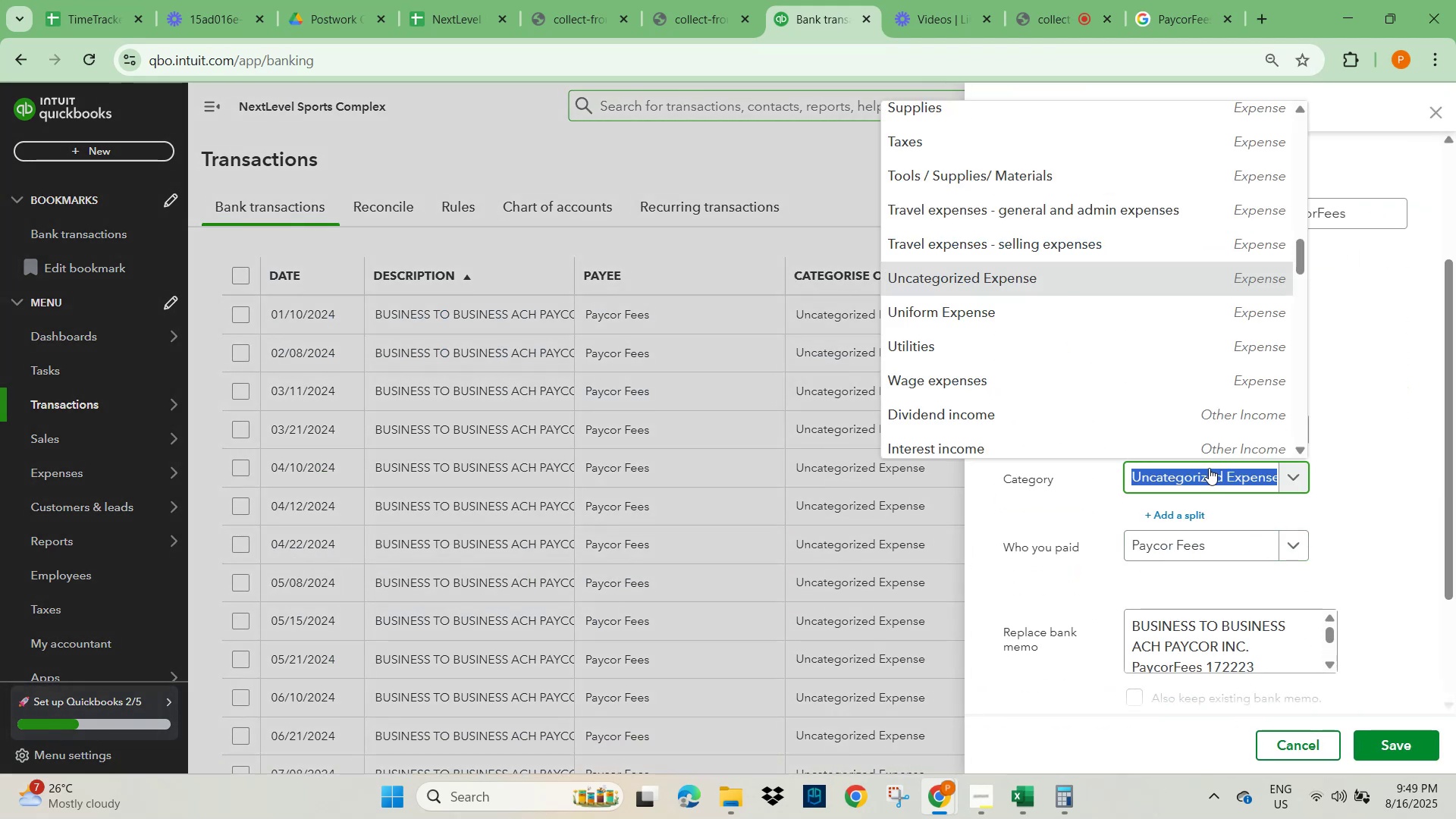 
type(syb)
key(Backspace)
key(Backspace)
key(Backspace)
key(Backspace)
key(Backspace)
type(Subs)
 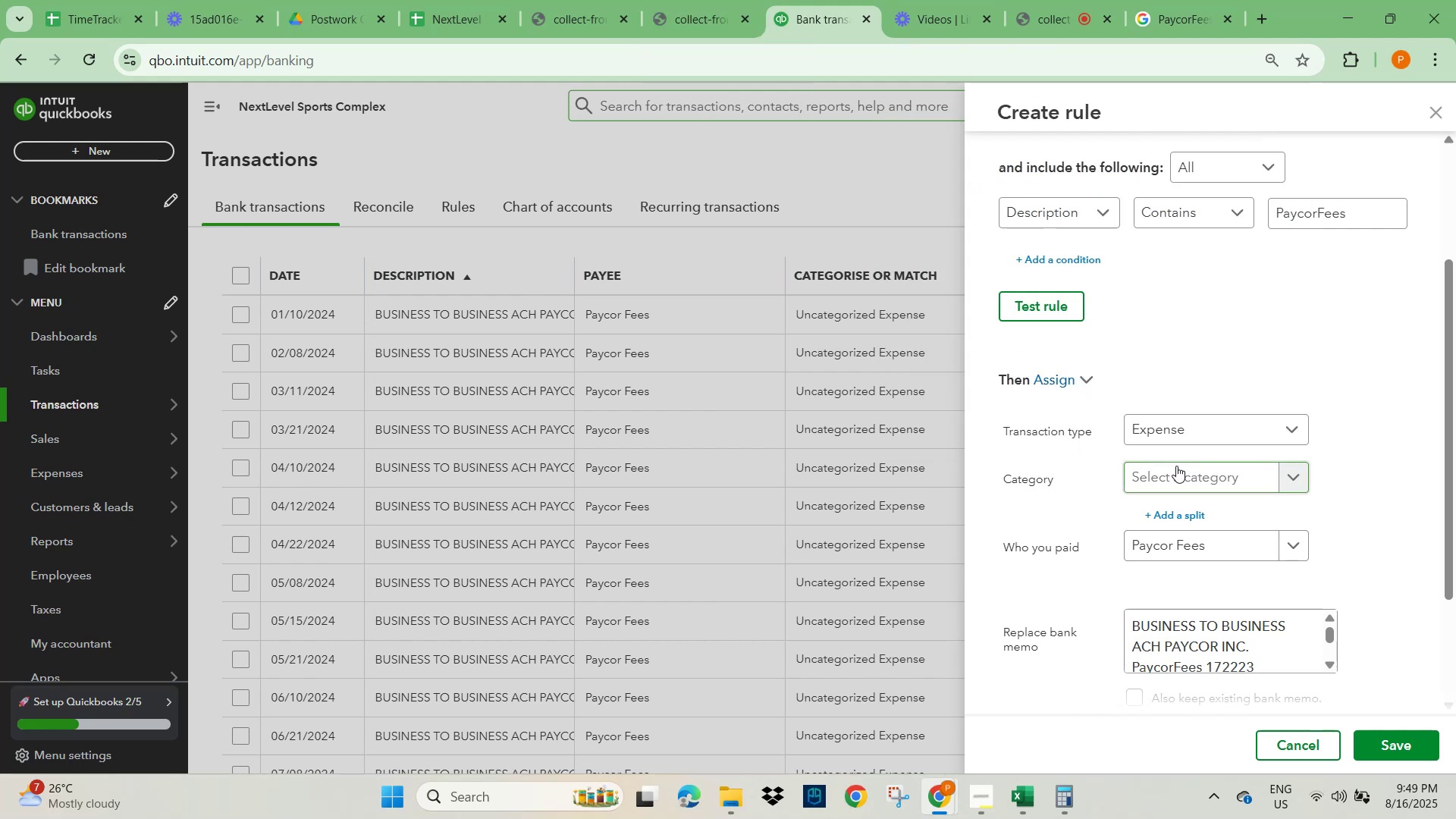 
left_click([1173, 483])
 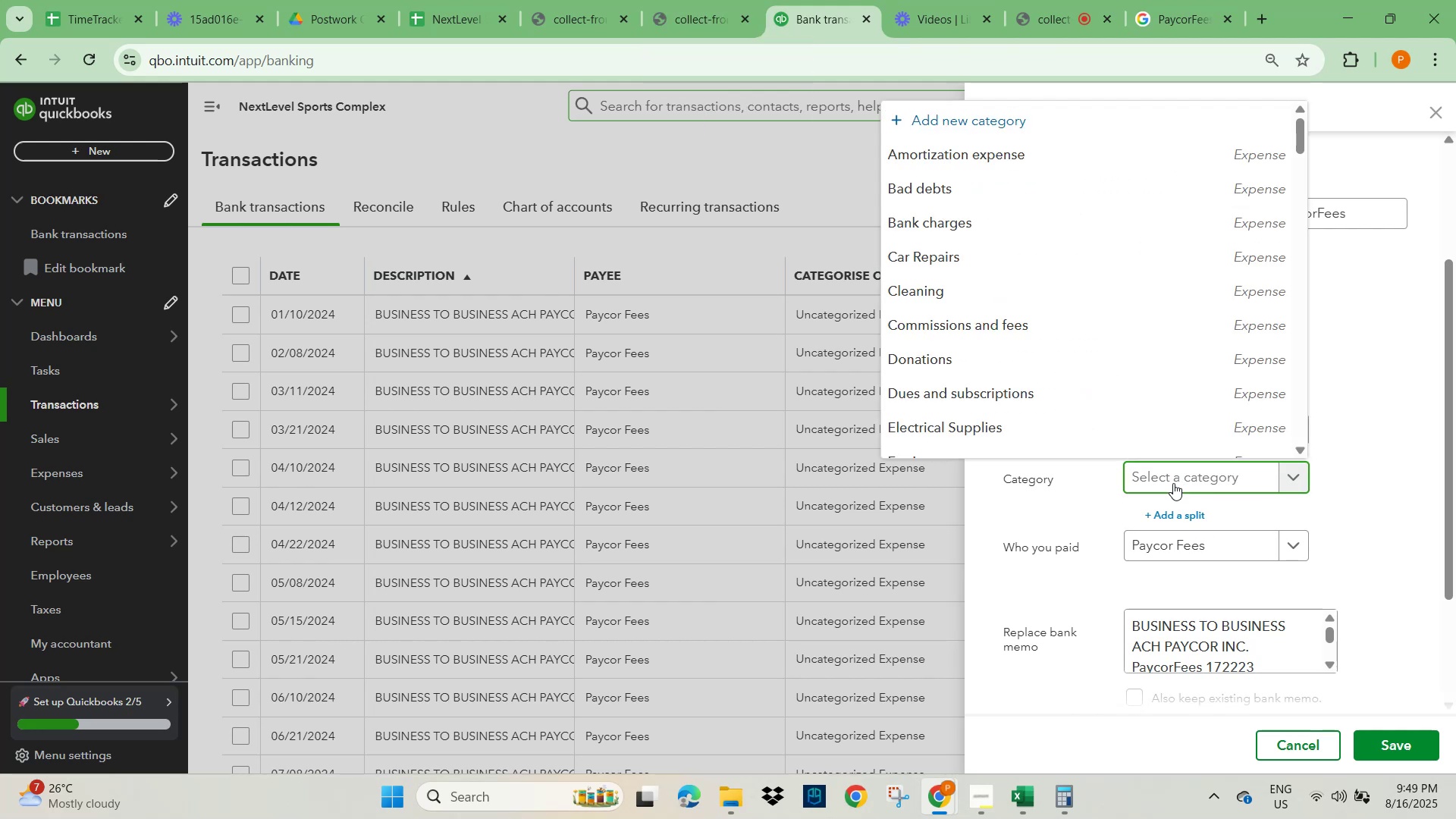 
type(dues)
 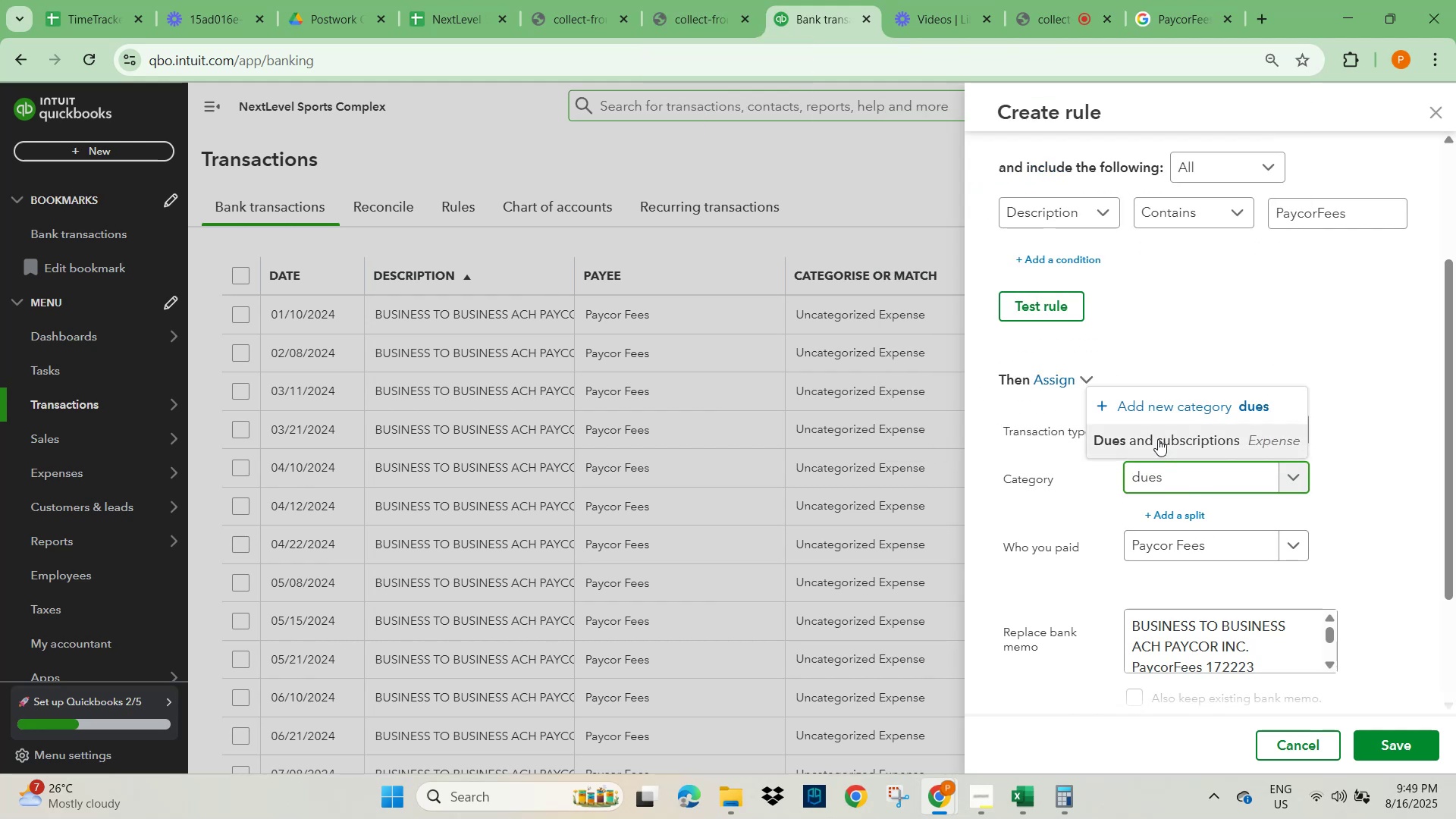 
left_click([1159, 441])
 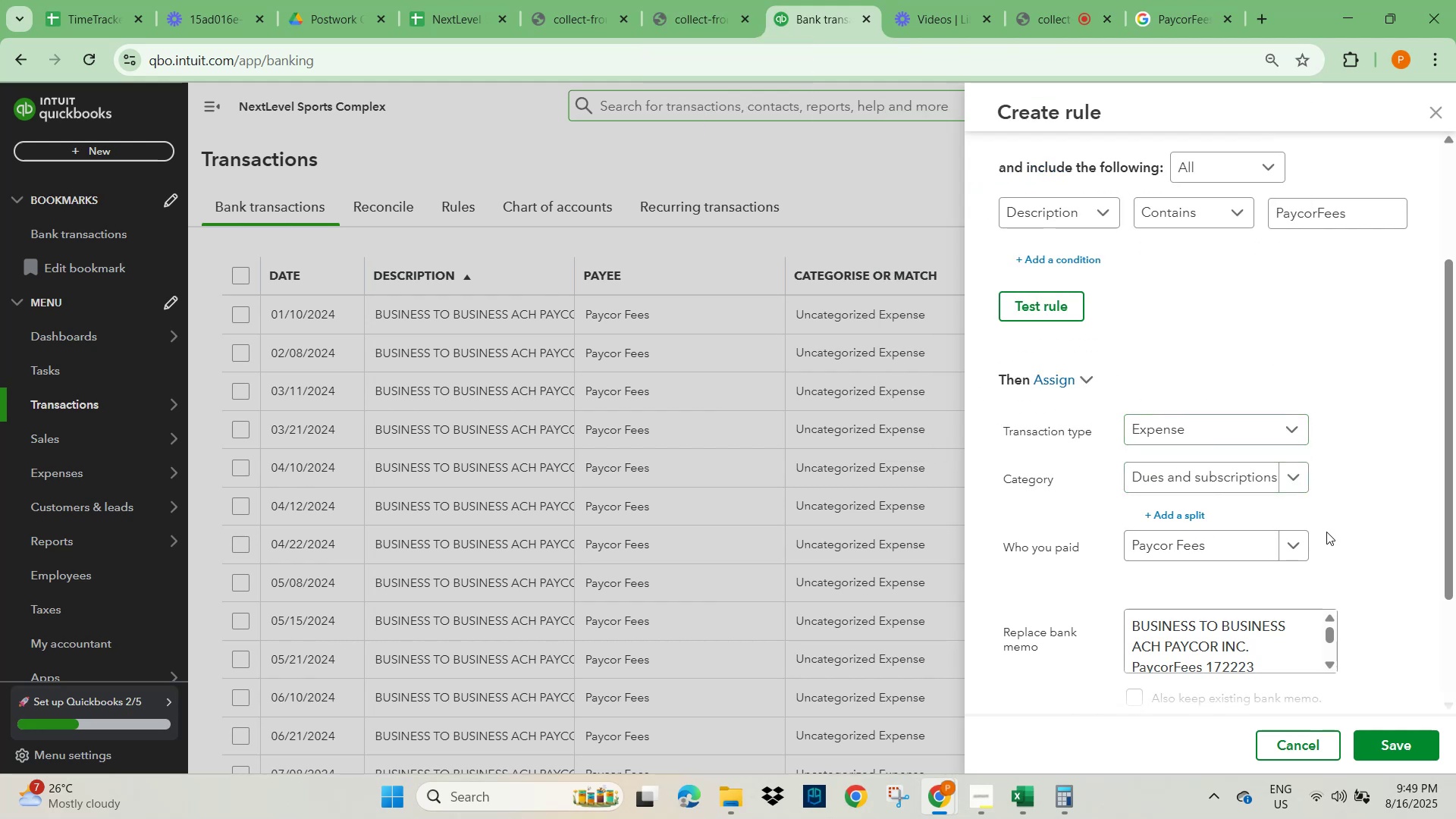 
left_click([1396, 519])
 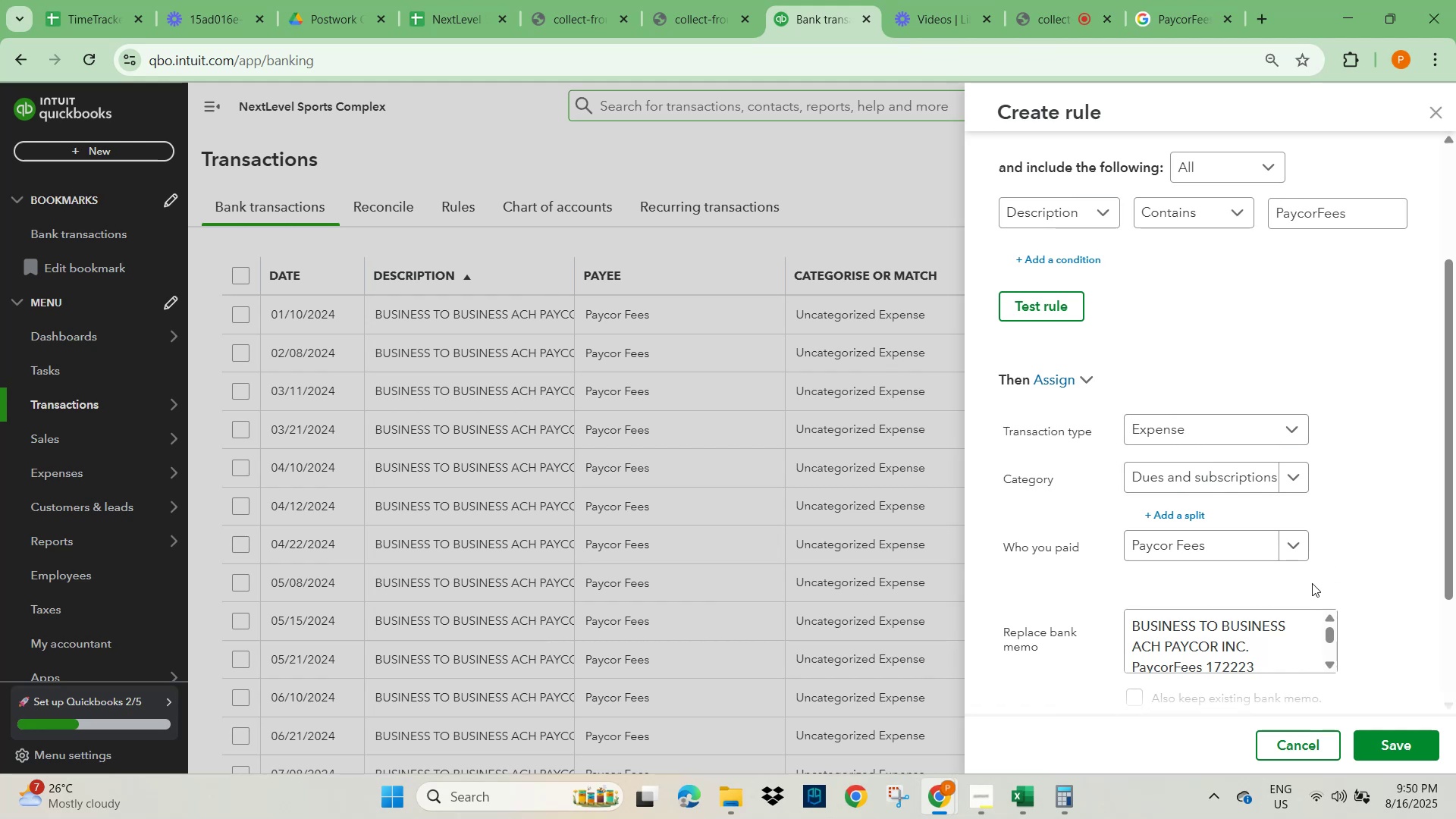 
scroll: coordinate [1339, 585], scroll_direction: down, amount: 2.0
 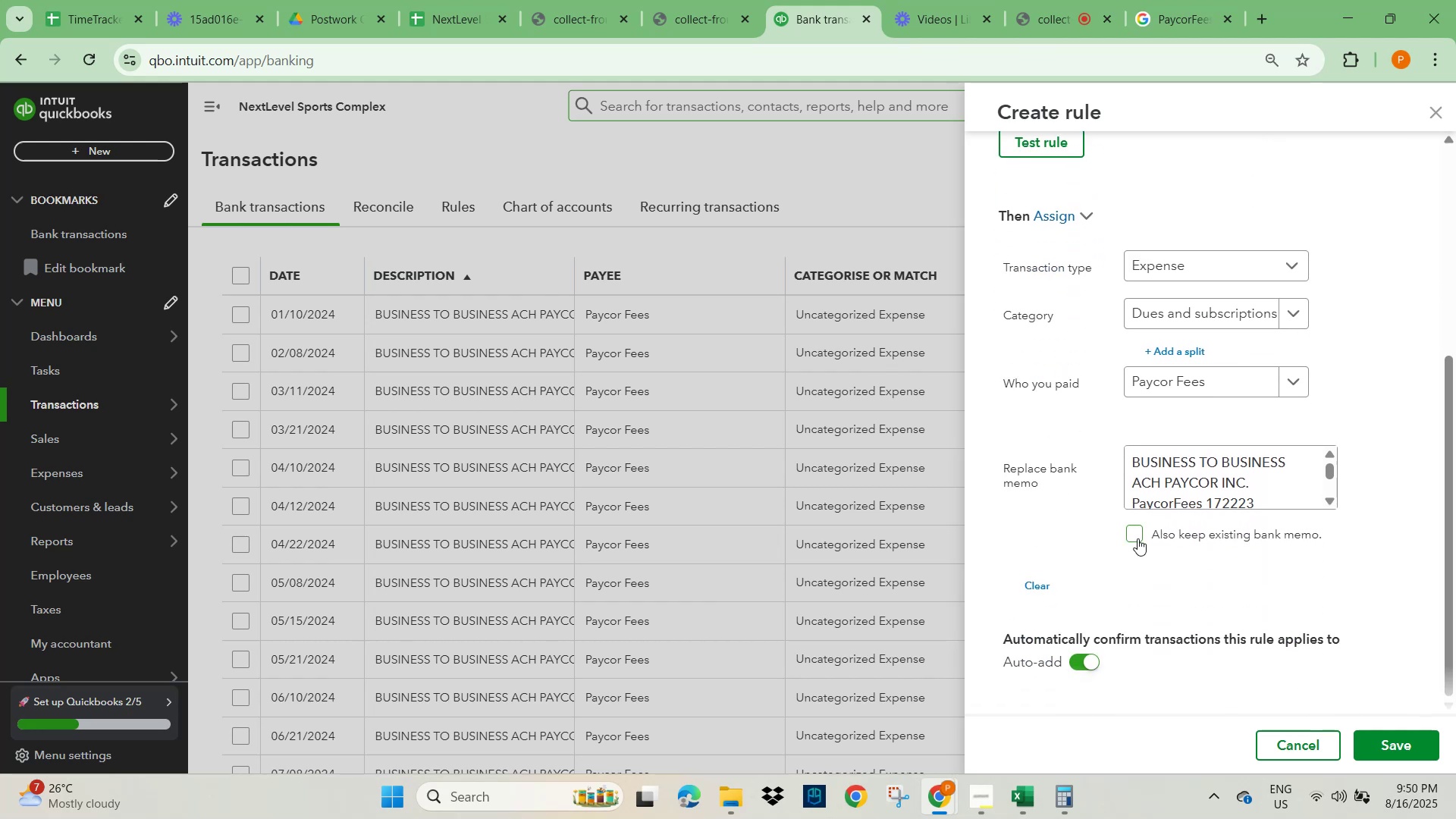 
left_click([1131, 533])
 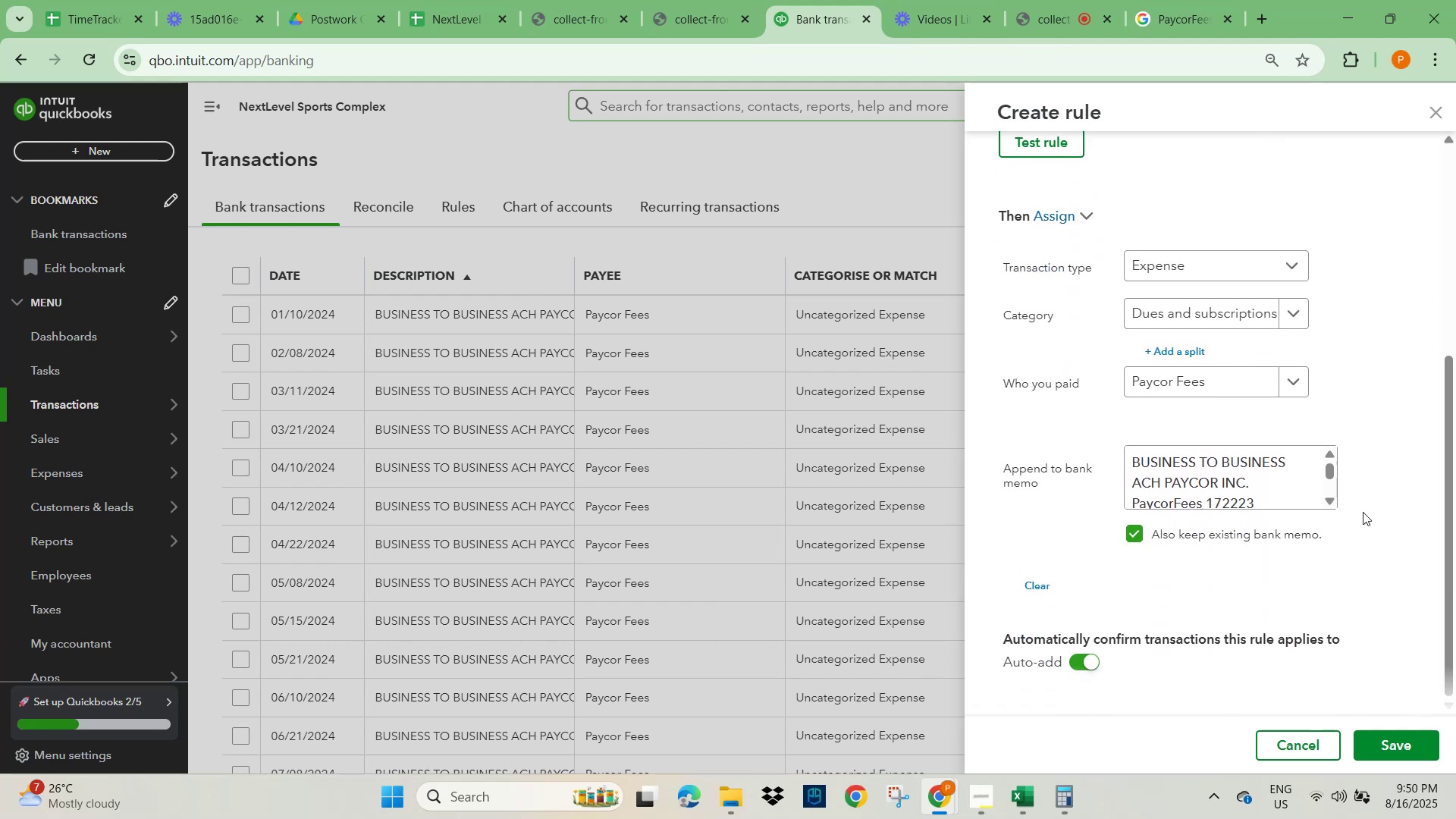 
scroll: coordinate [1332, 481], scroll_direction: up, amount: 5.0
 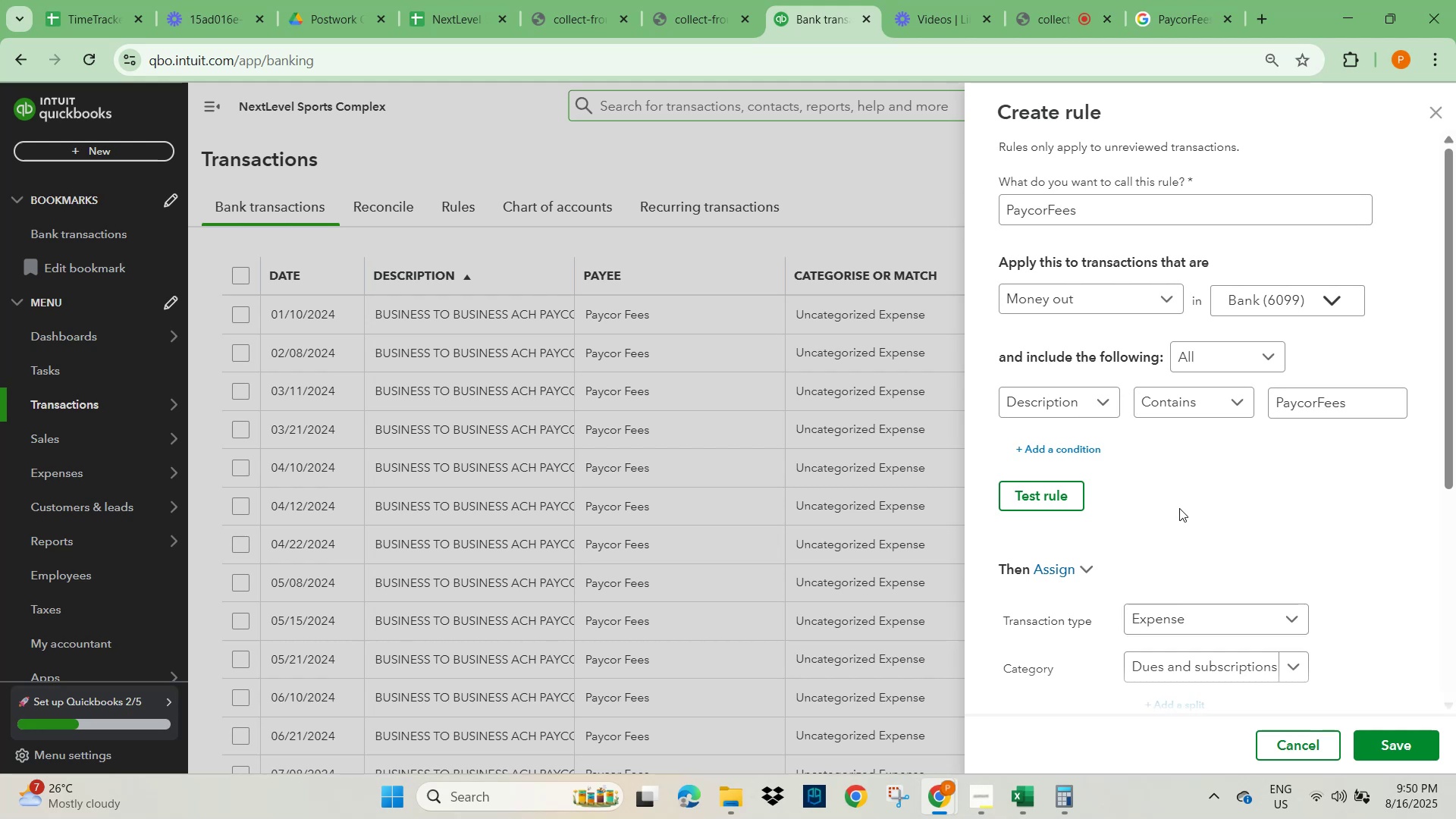 
wait(27.24)
 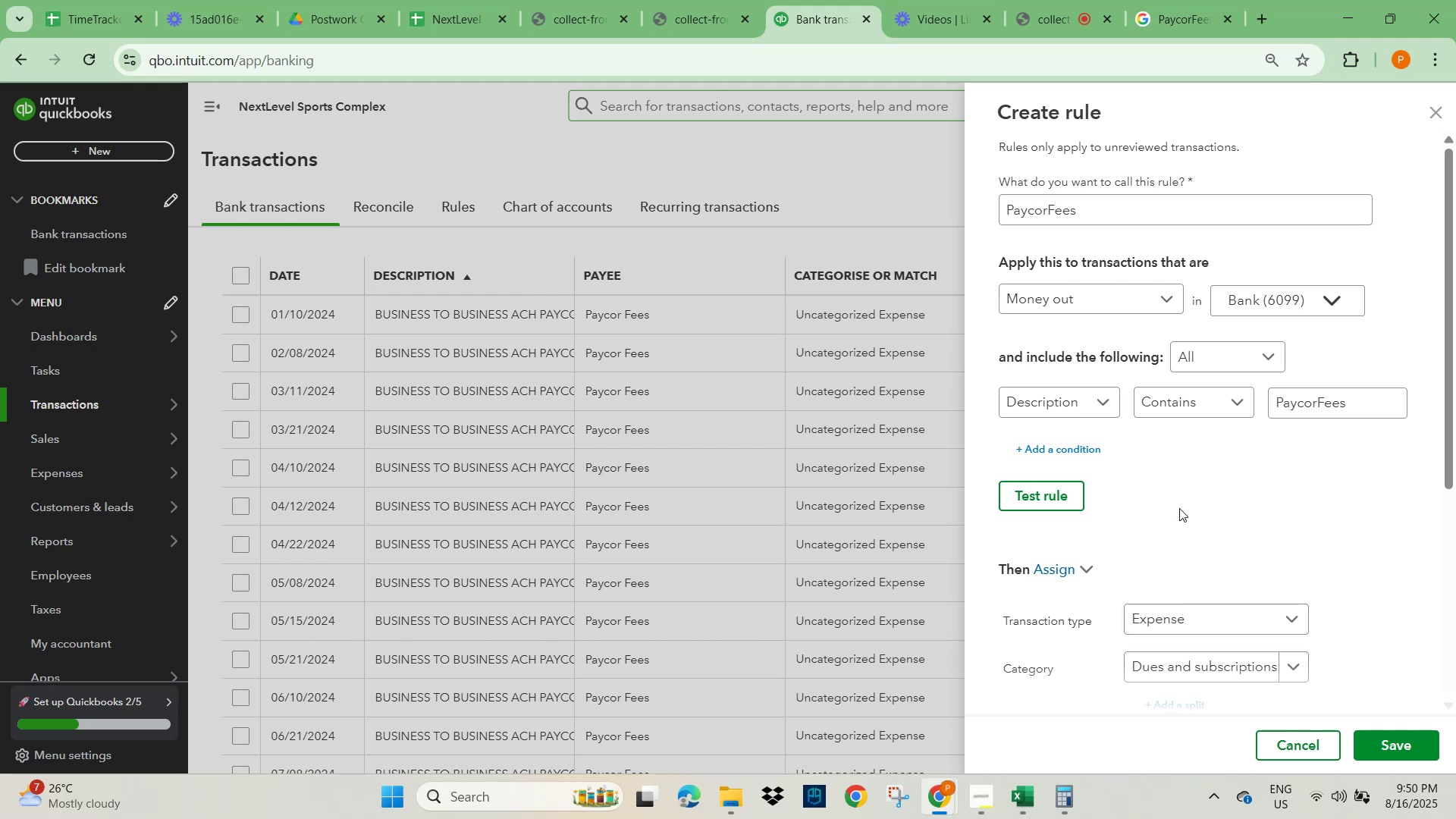 
mouse_move([839, 275])
 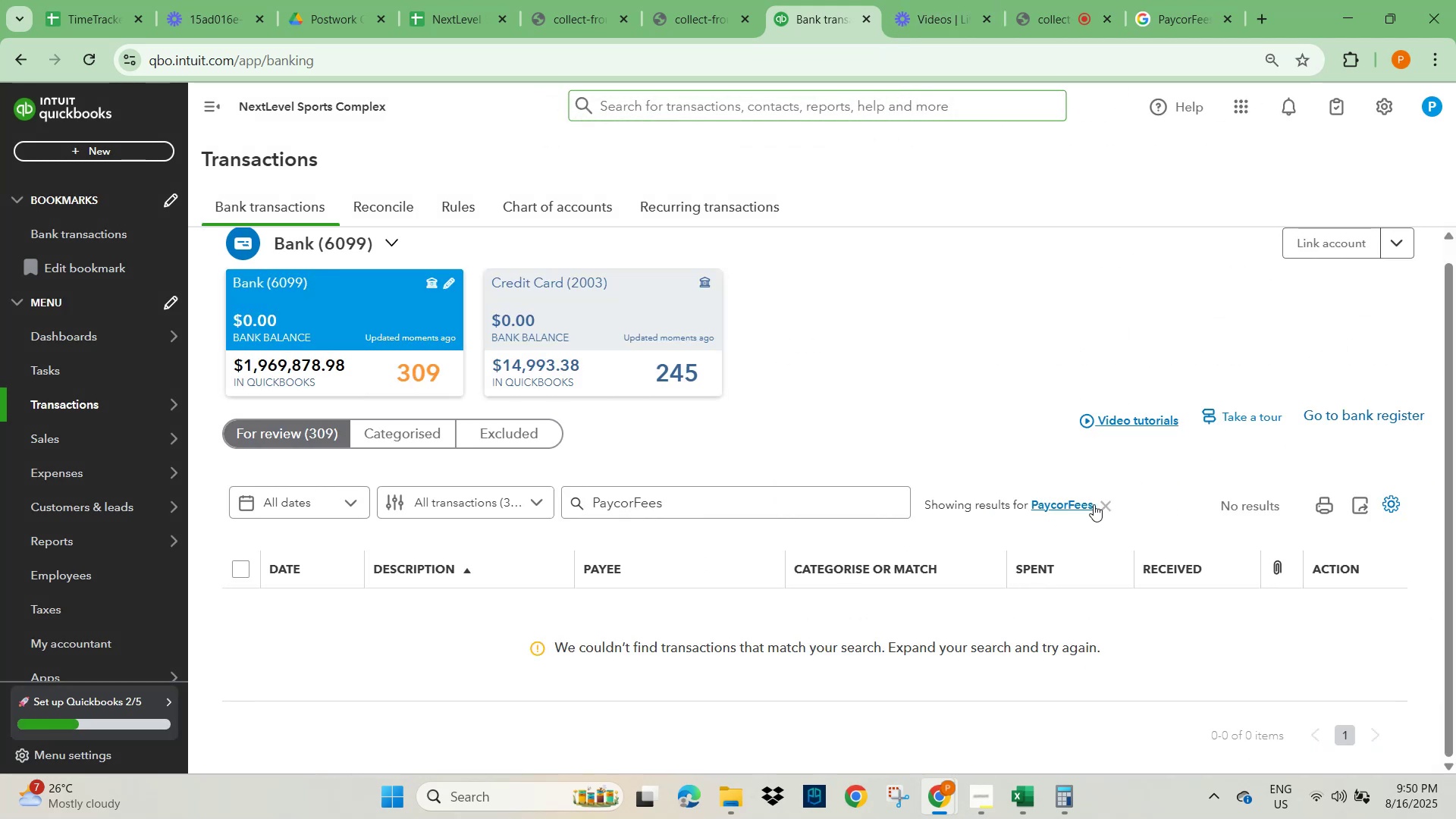 
left_click([1106, 509])
 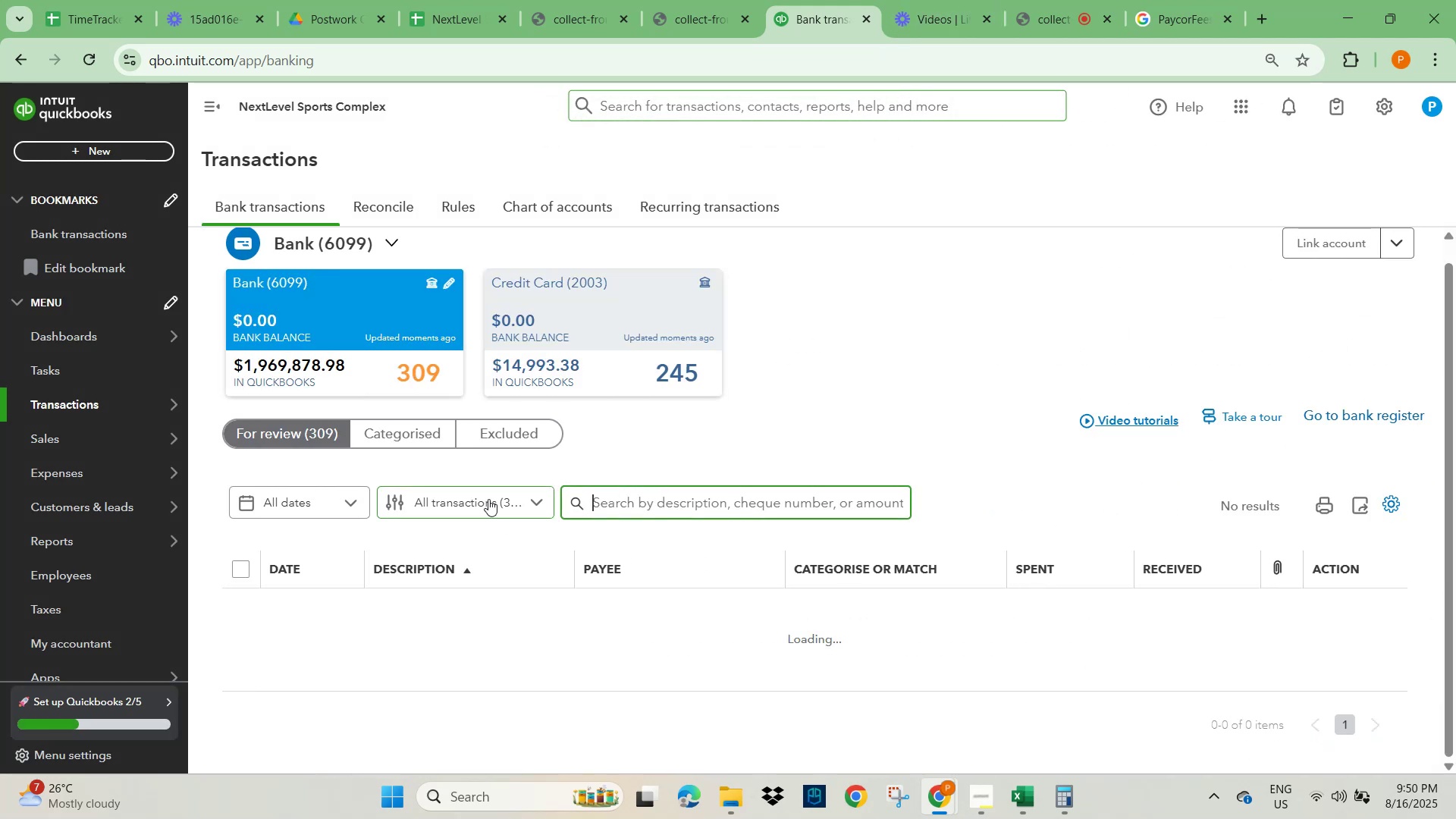 
scroll: coordinate [475, 497], scroll_direction: down, amount: 4.0
 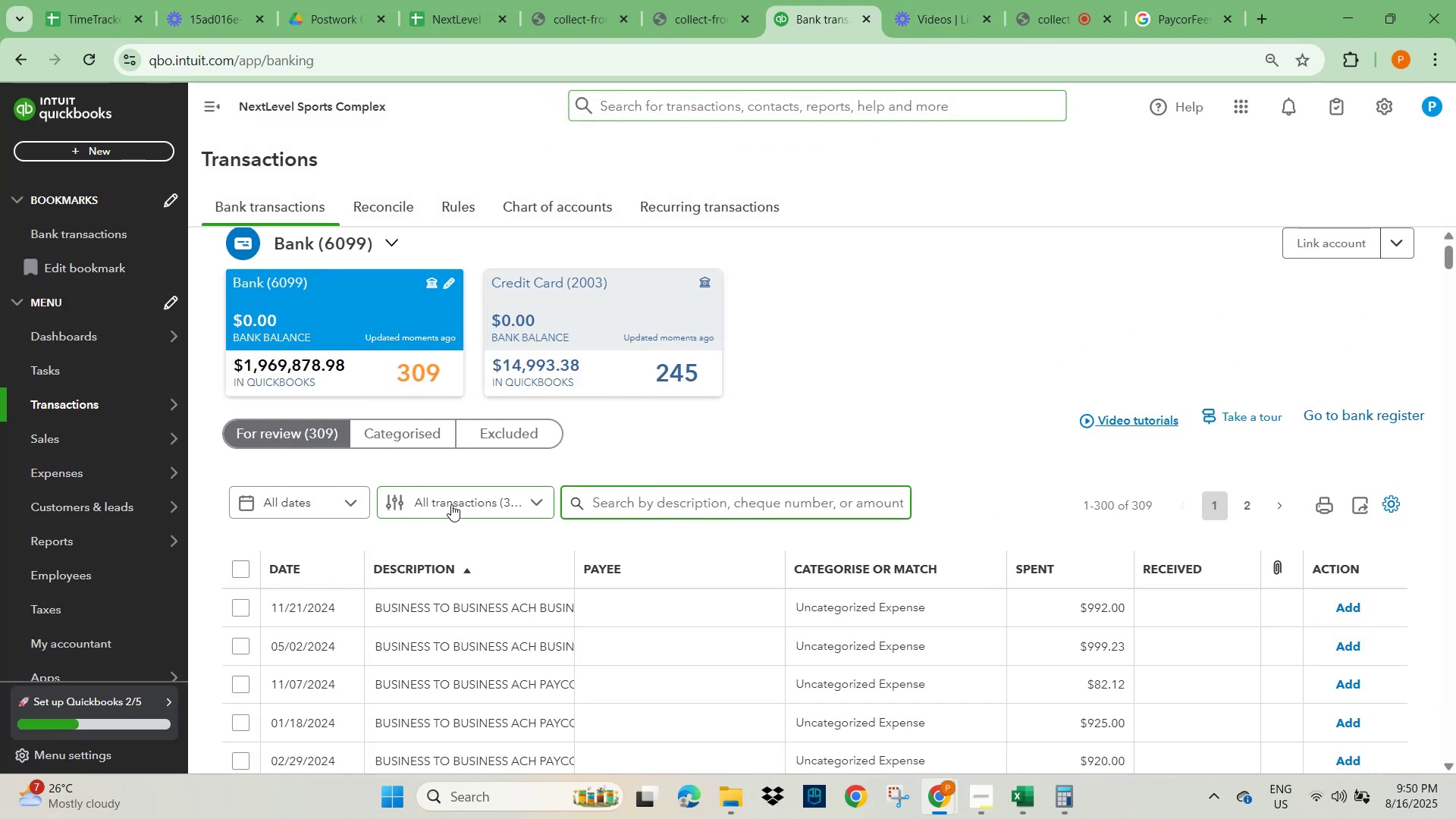 
left_click([281, 432])
 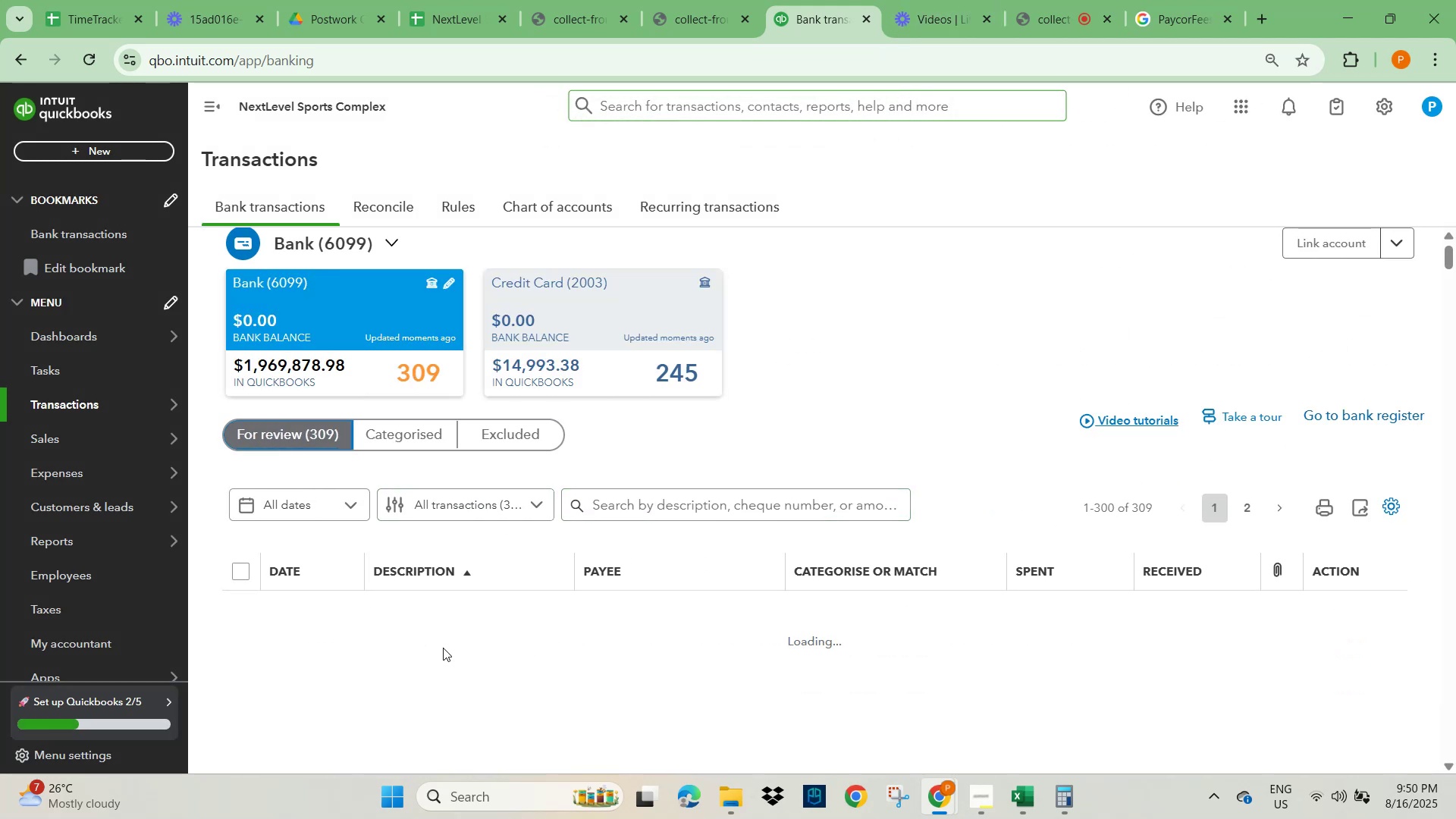 
scroll: coordinate [488, 586], scroll_direction: down, amount: 2.0
 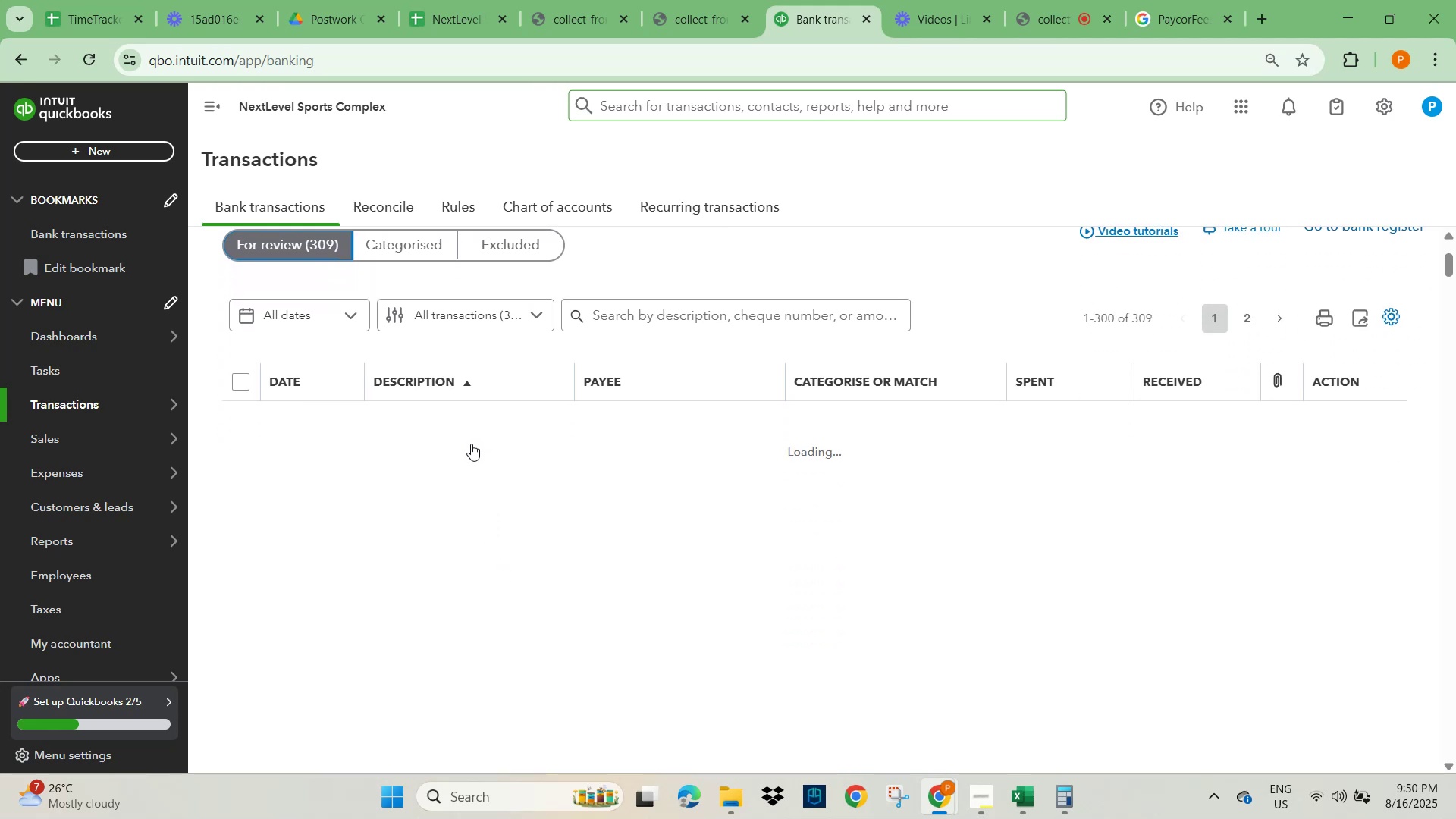 
wait(5.45)
 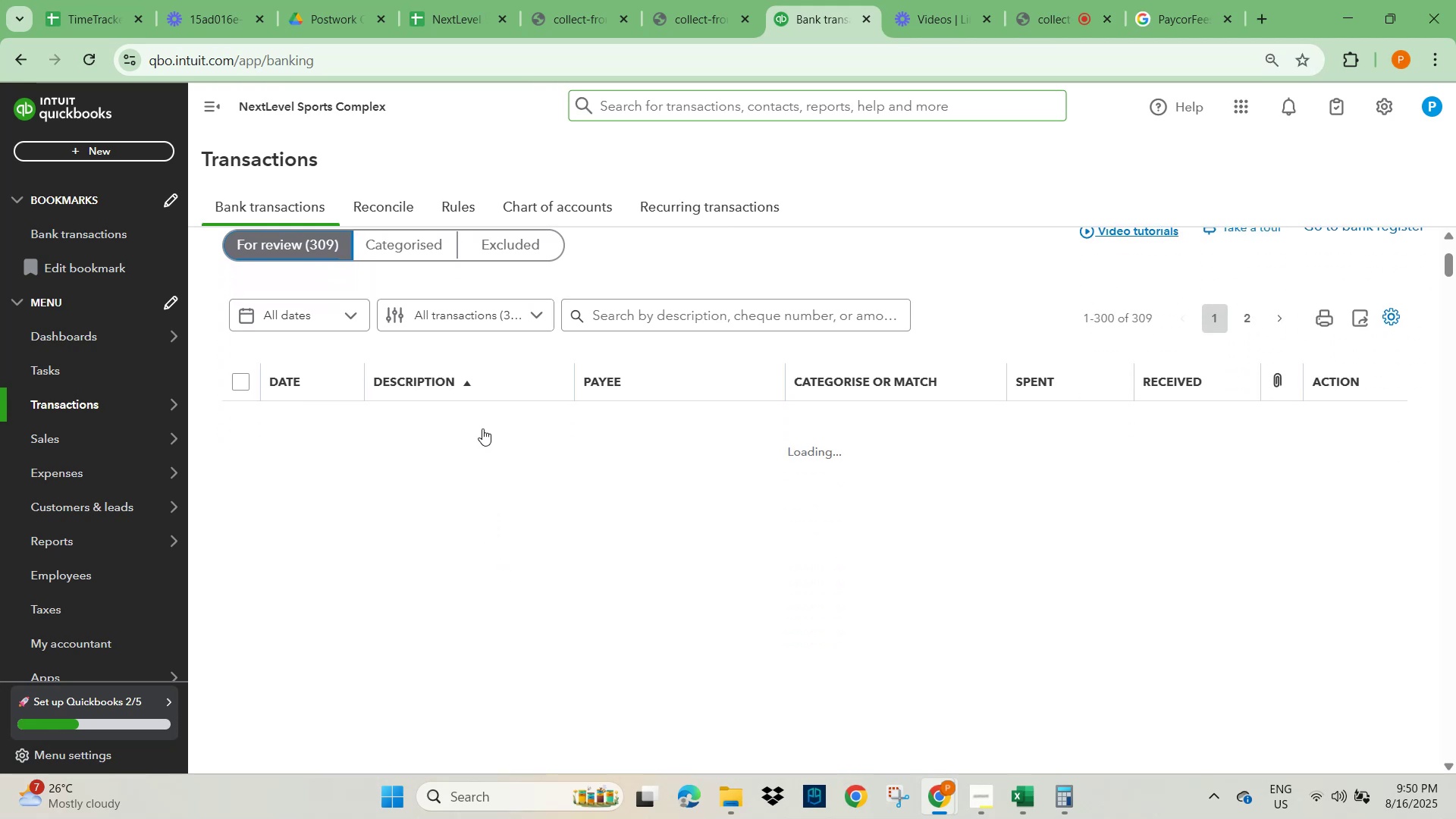 
left_click([474, 428])
 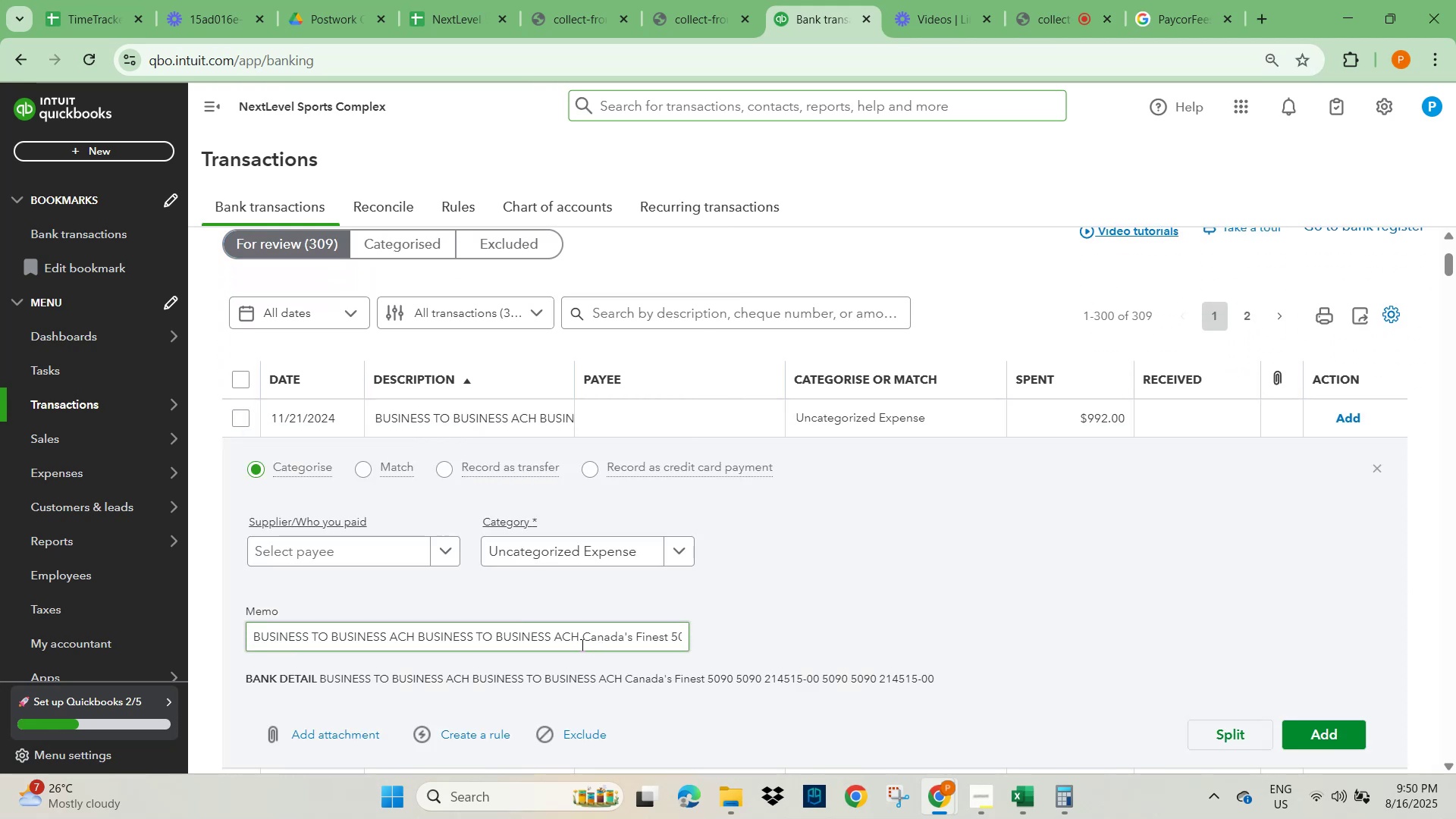 
left_click([579, 643])
 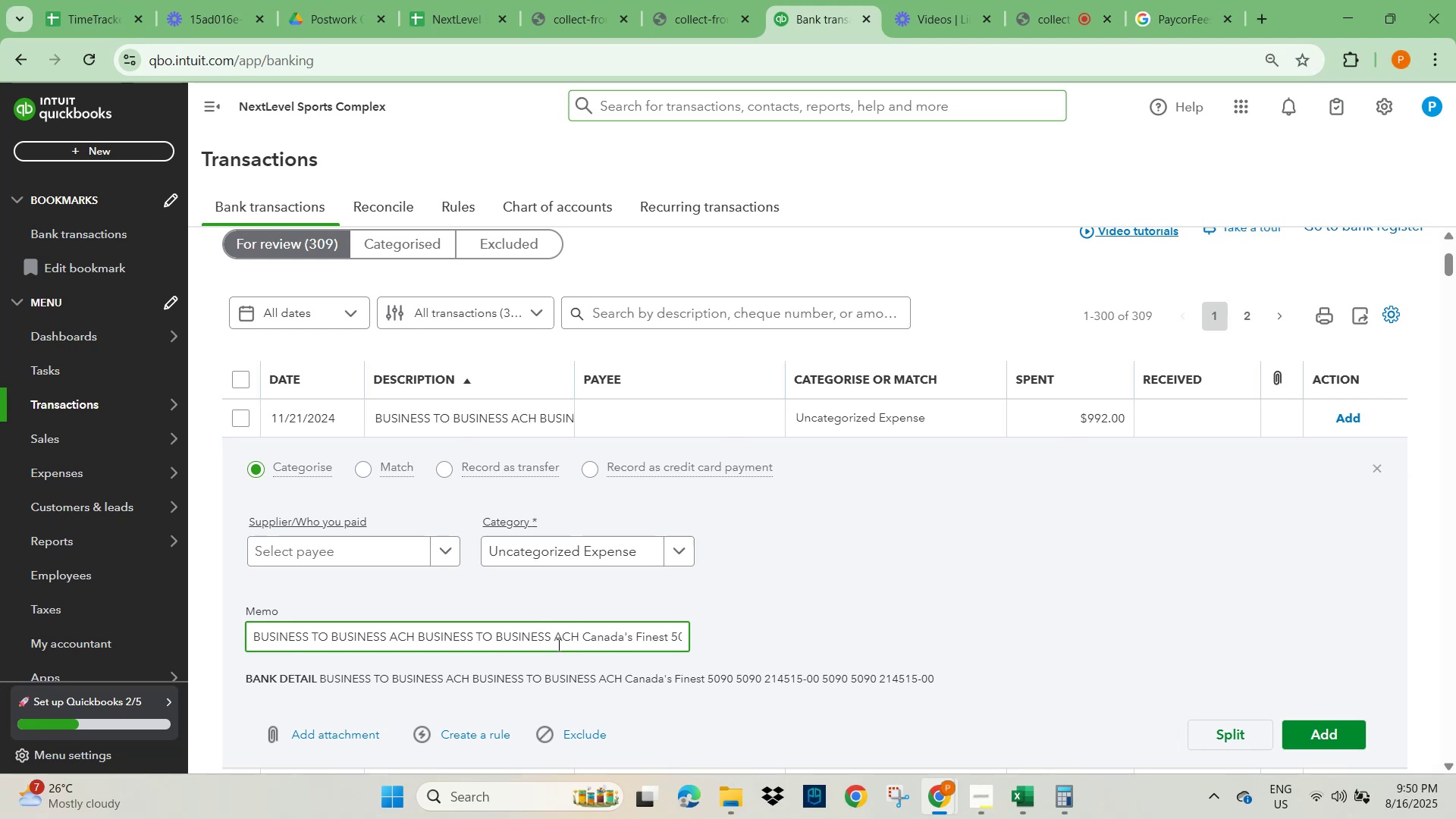 
key(ArrowRight)
 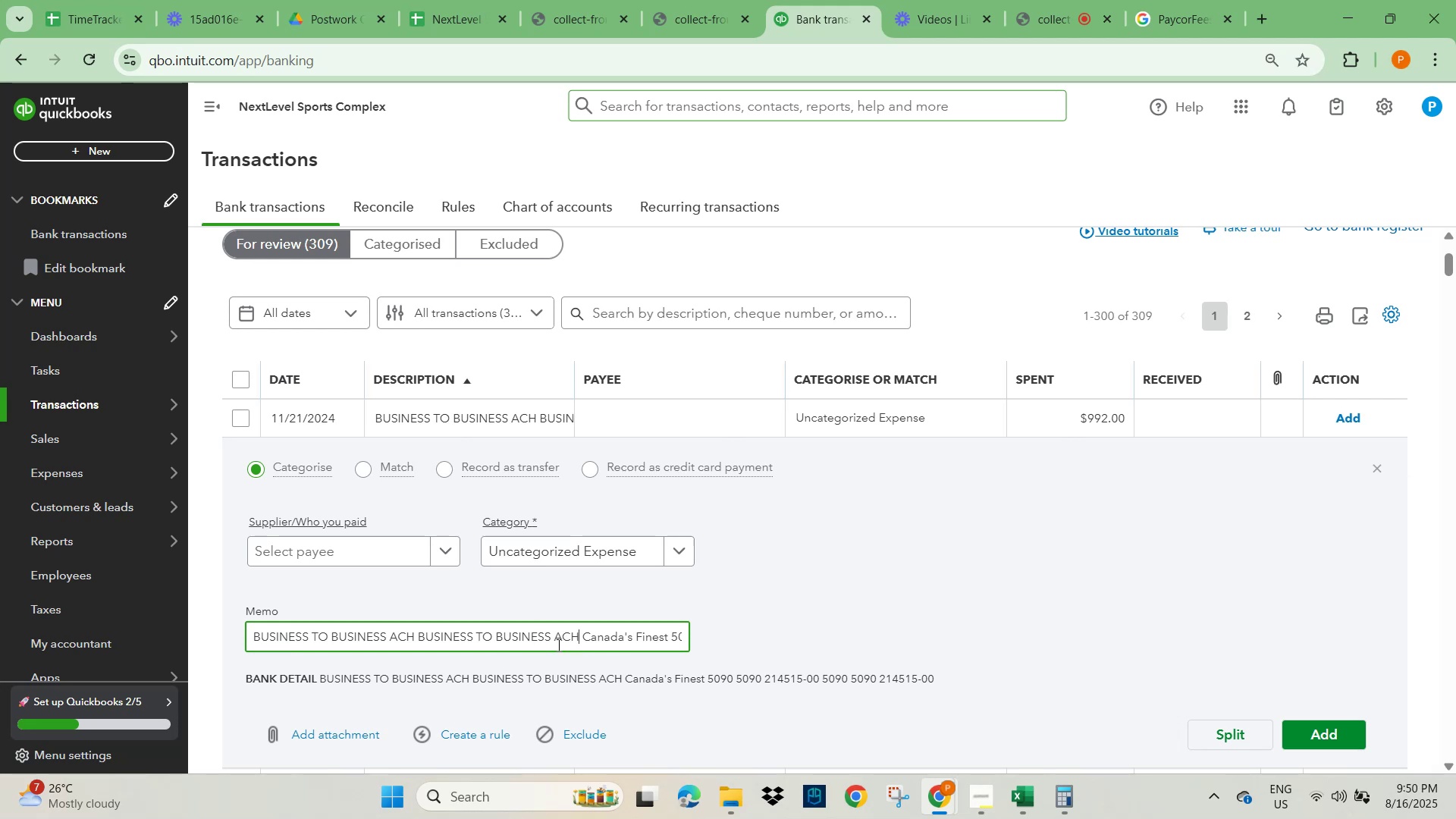 
key(ArrowRight)
 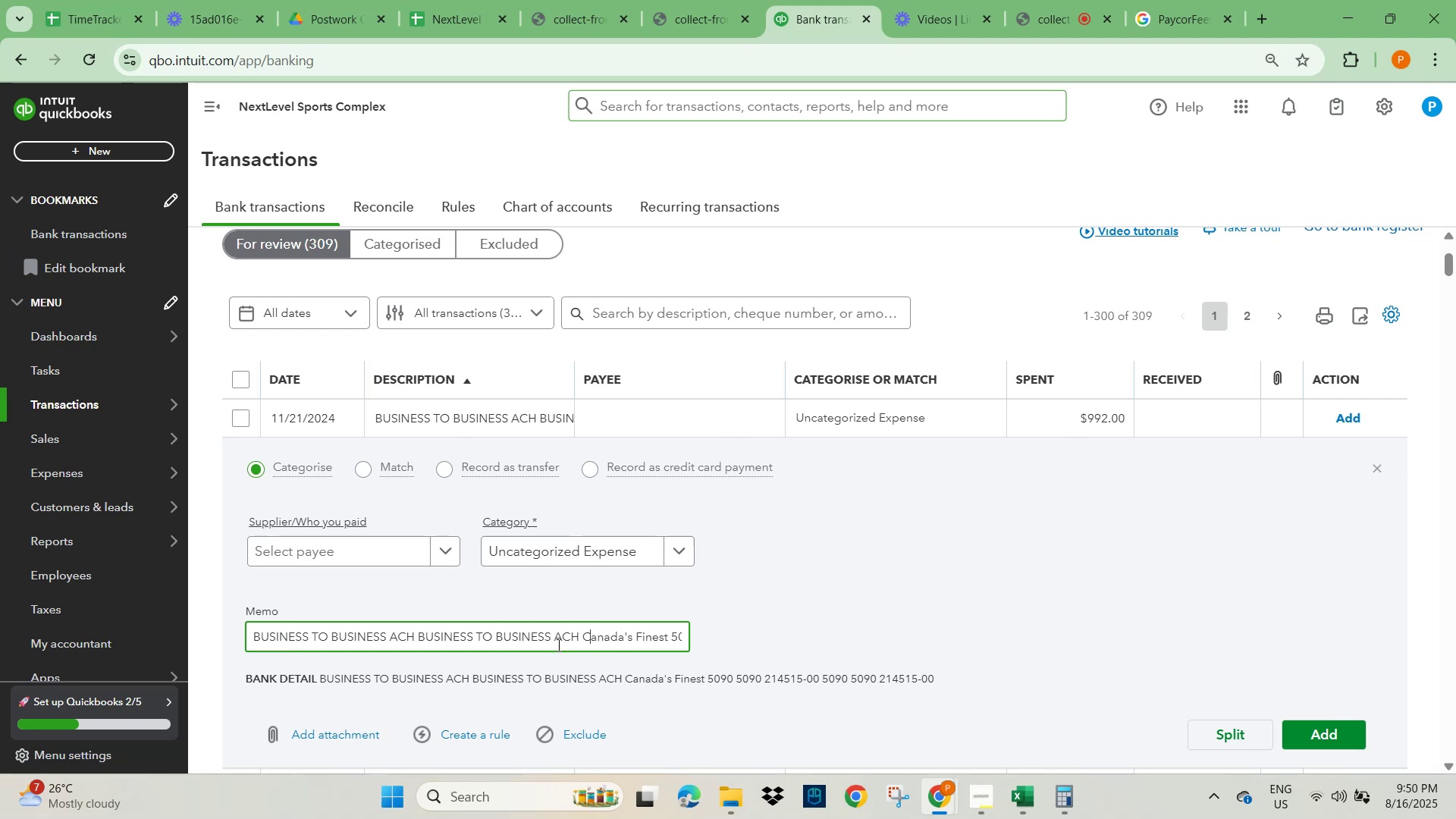 
hold_key(key=ArrowRight, duration=1.52)
 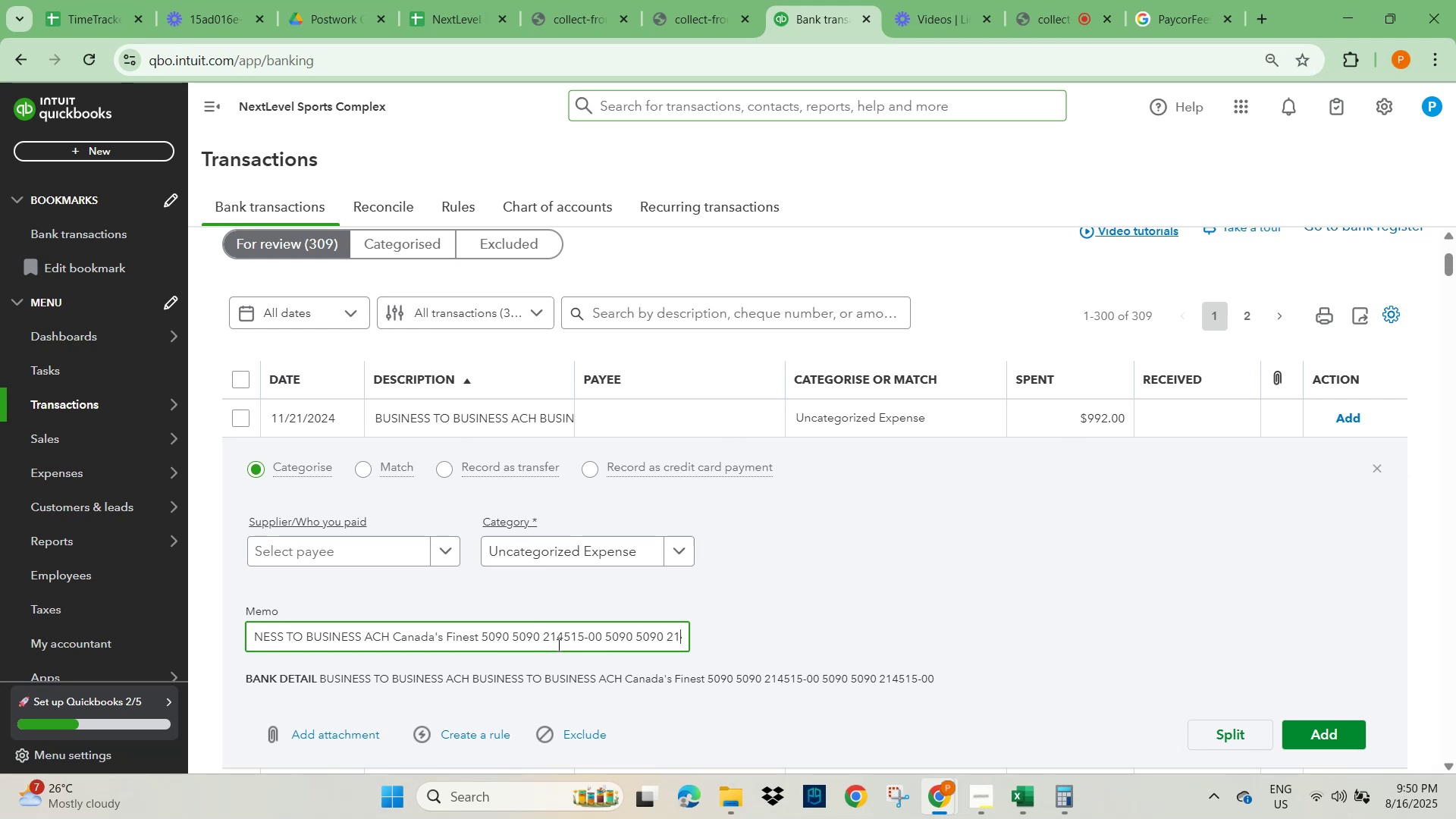 
hold_key(key=ArrowRight, duration=0.74)
 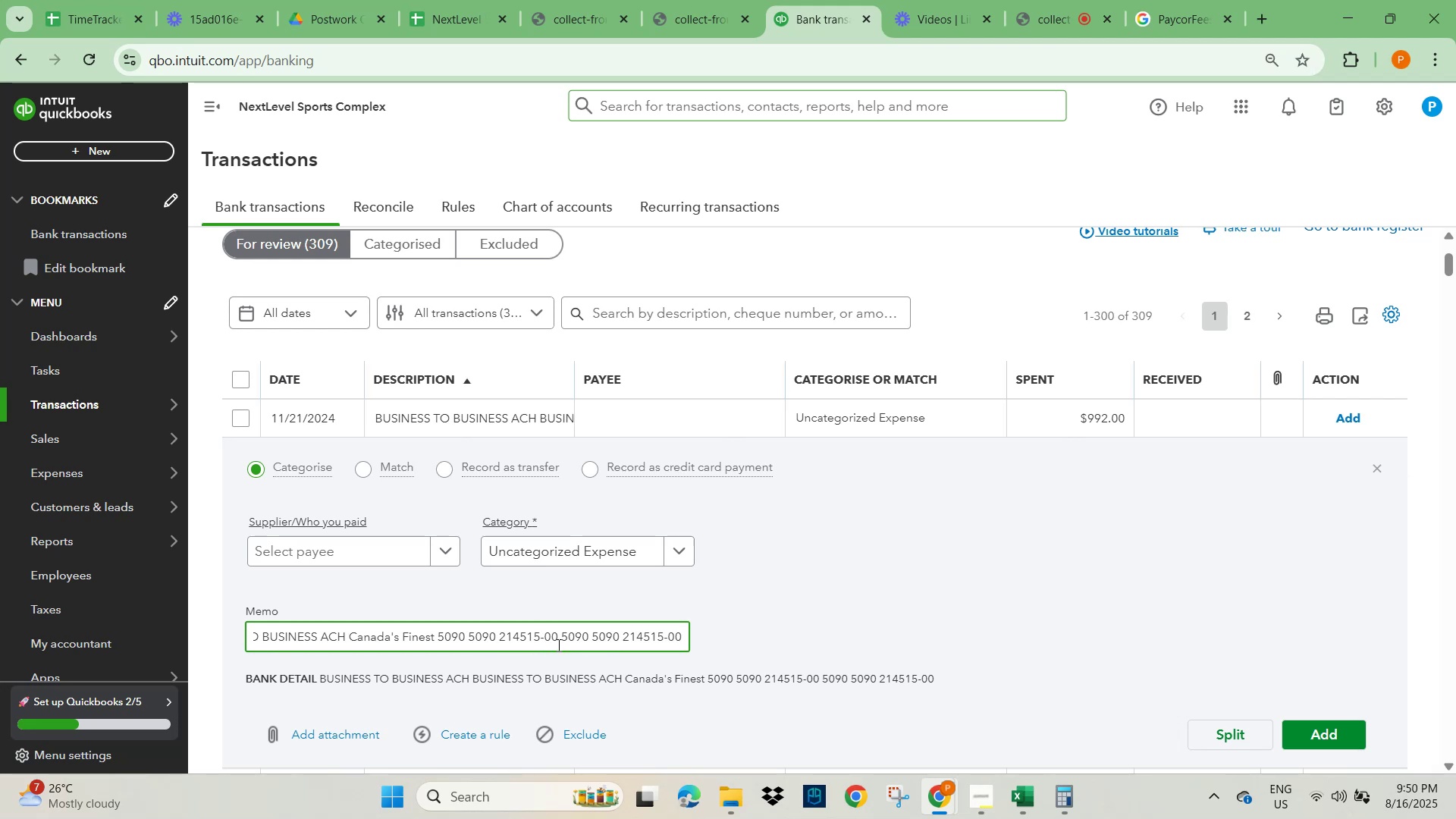 
hold_key(key=ArrowLeft, duration=1.52)
 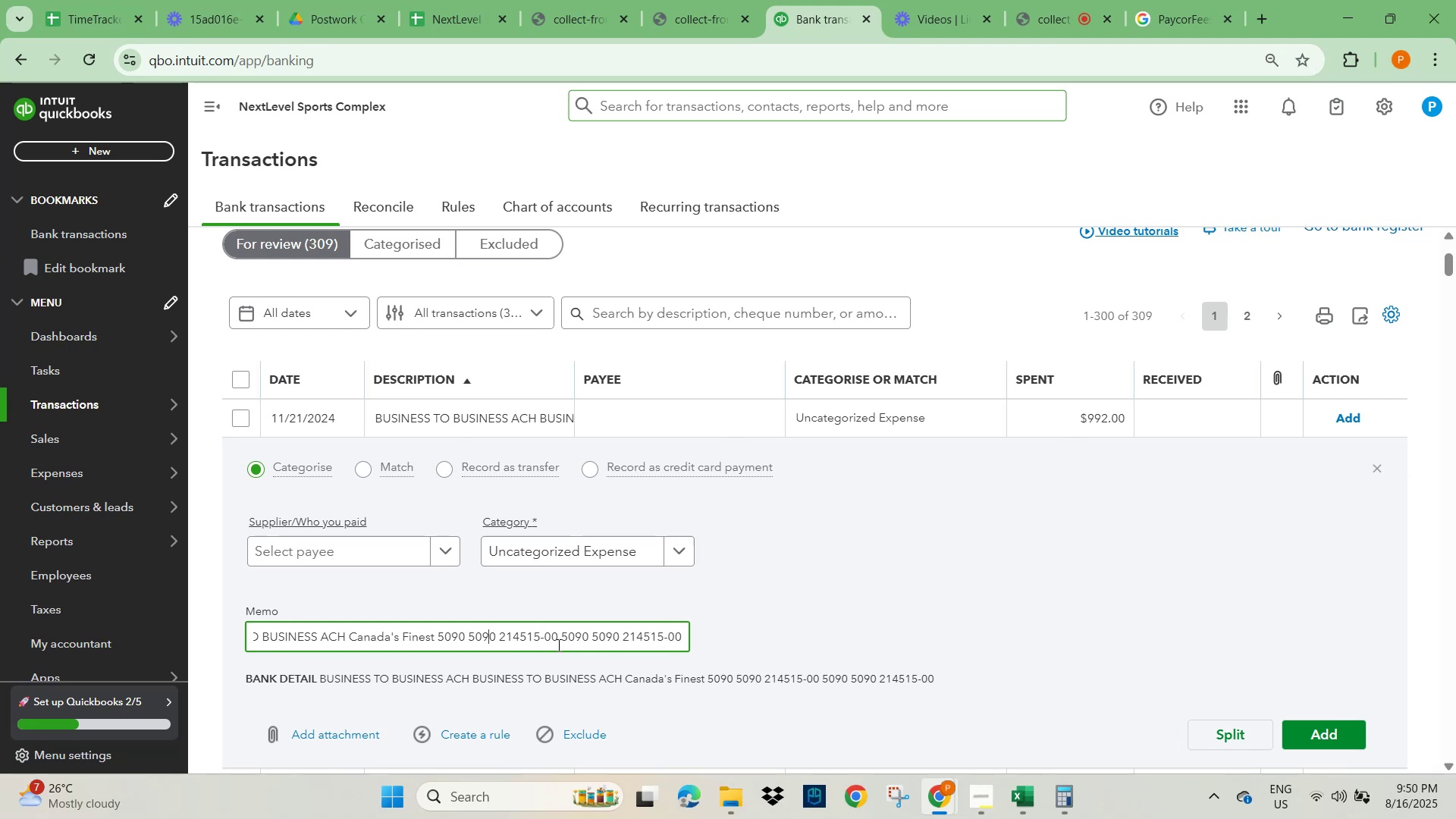 
key(ArrowLeft)
 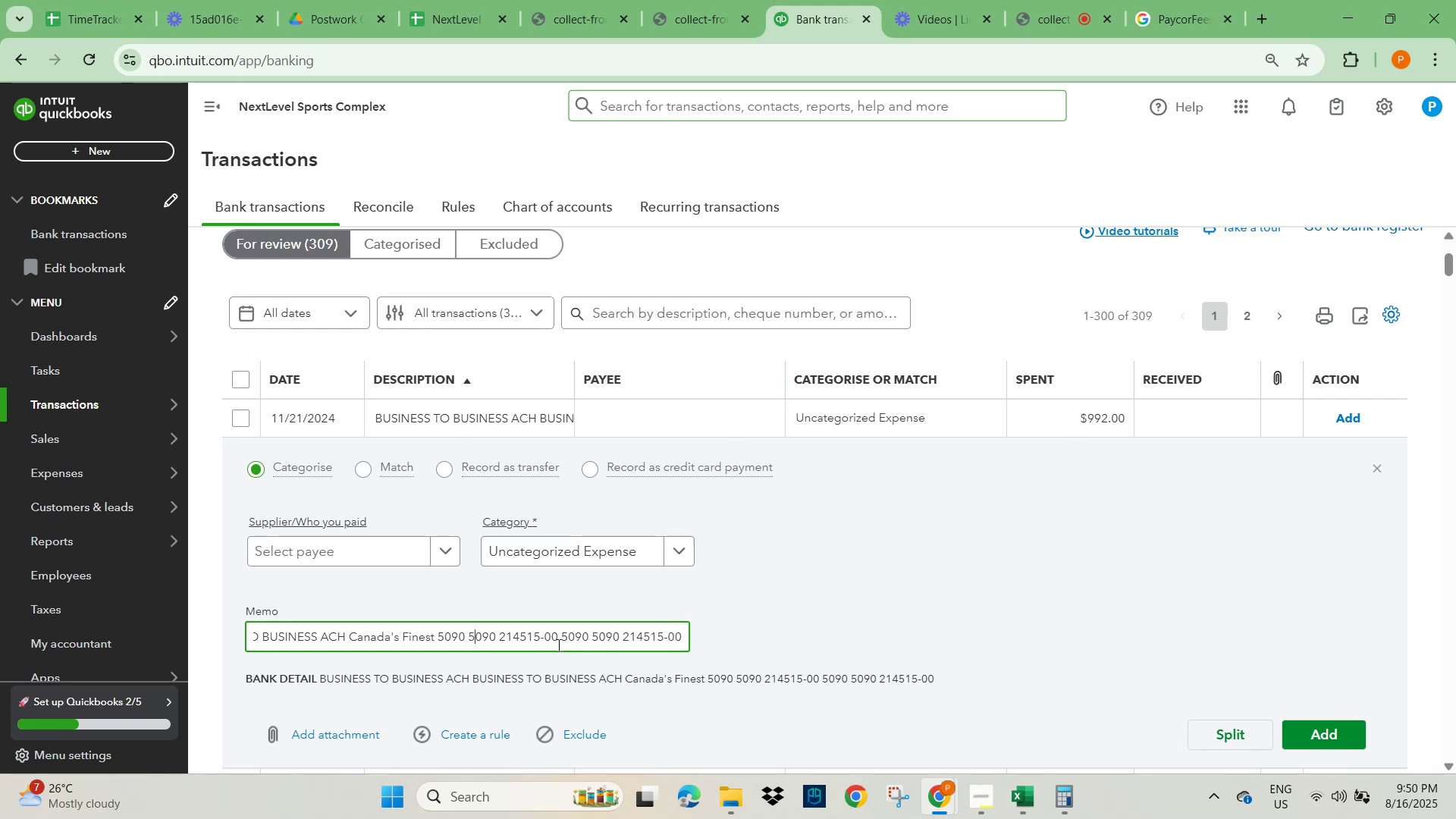 
key(ArrowLeft)
 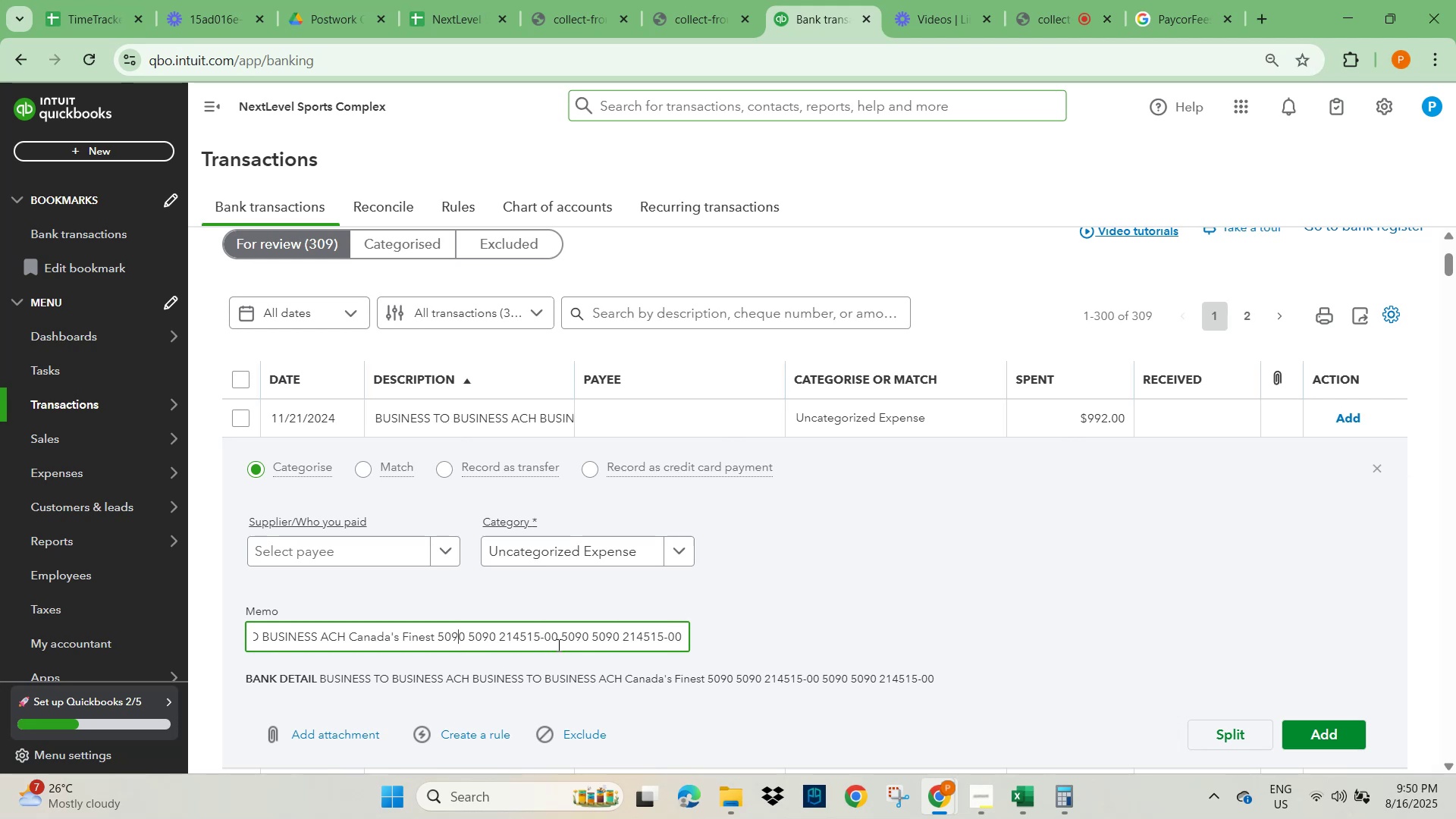 
key(ArrowLeft)
 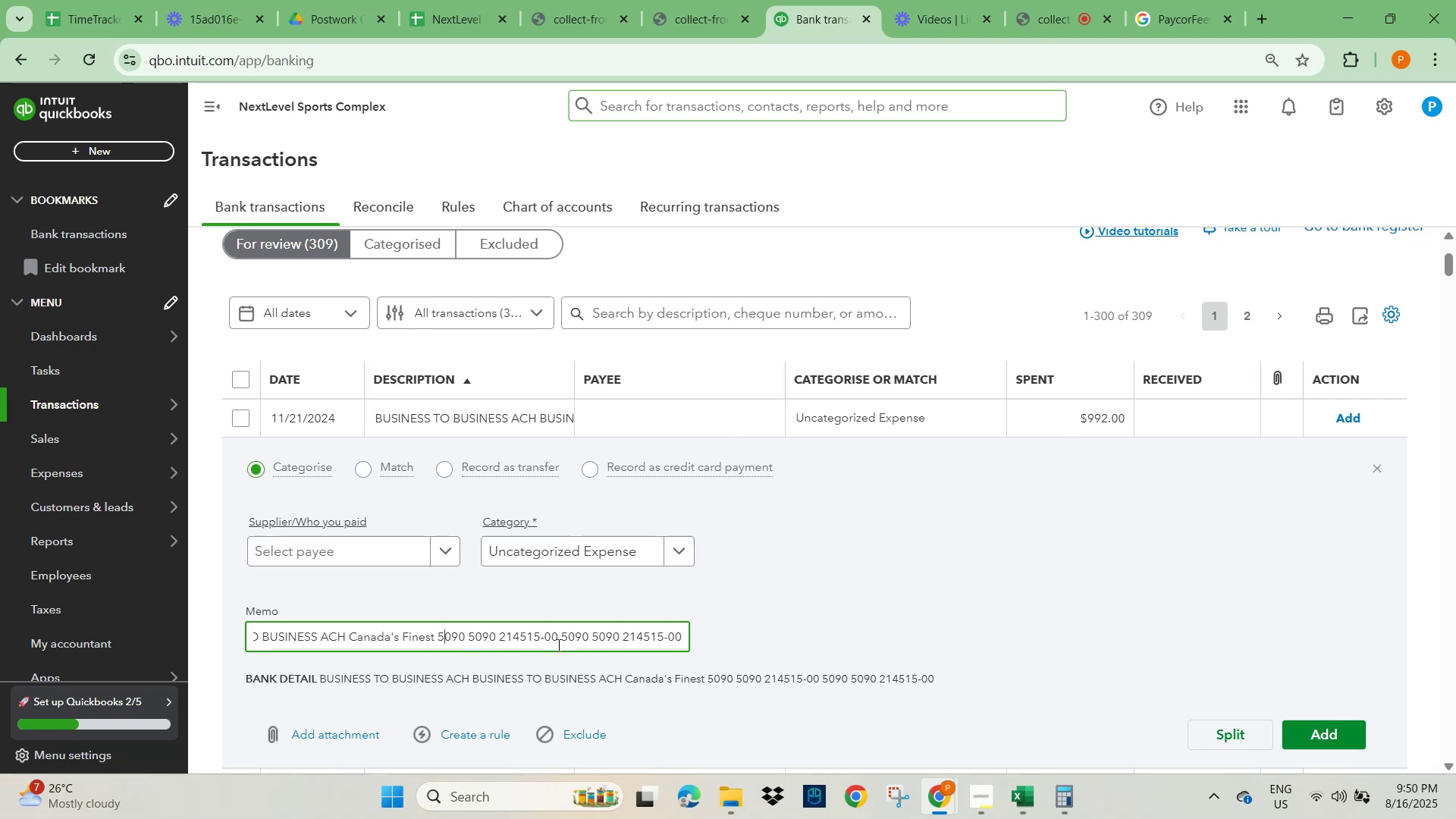 
key(ArrowLeft)
 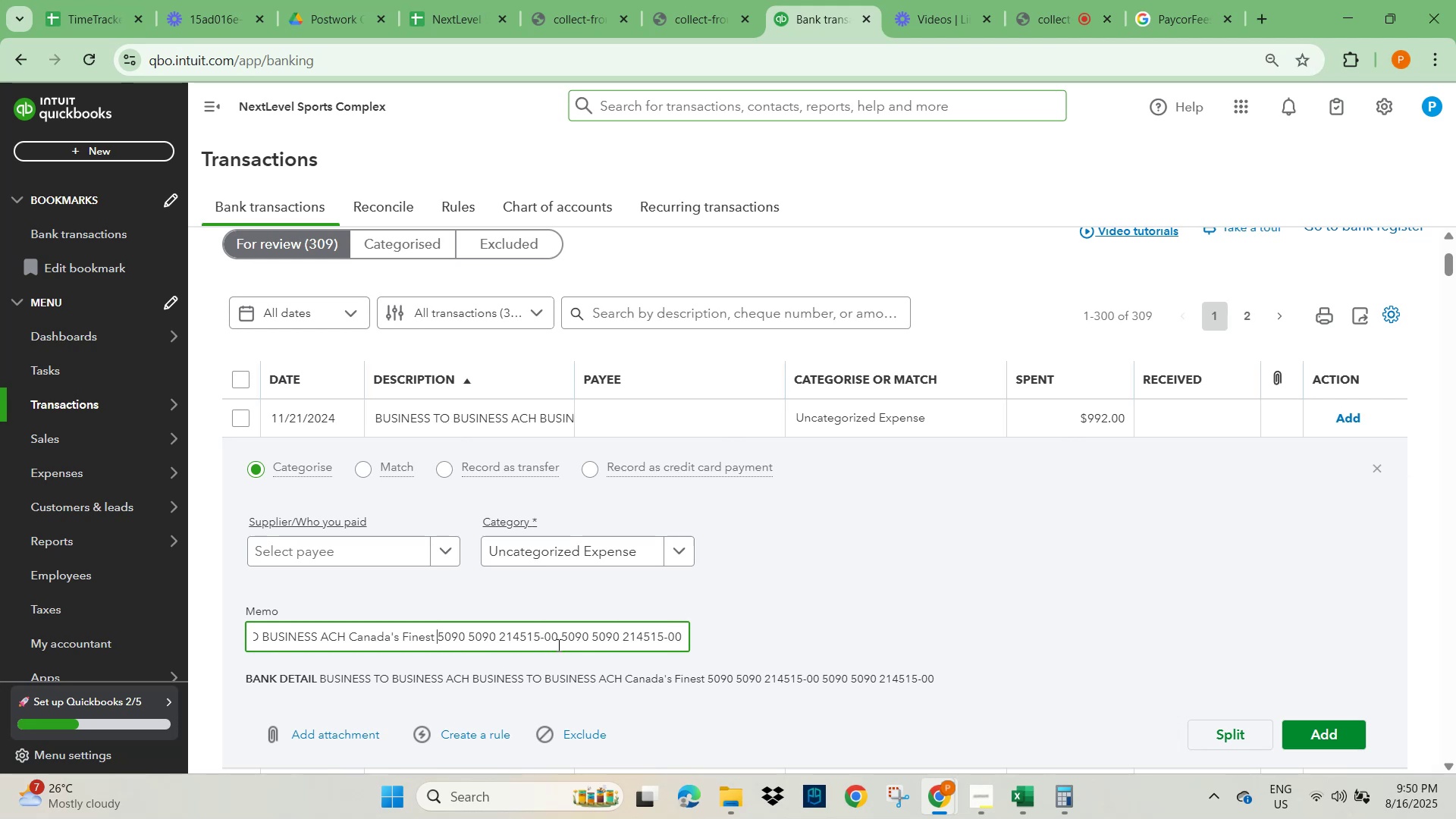 
key(ArrowLeft)
 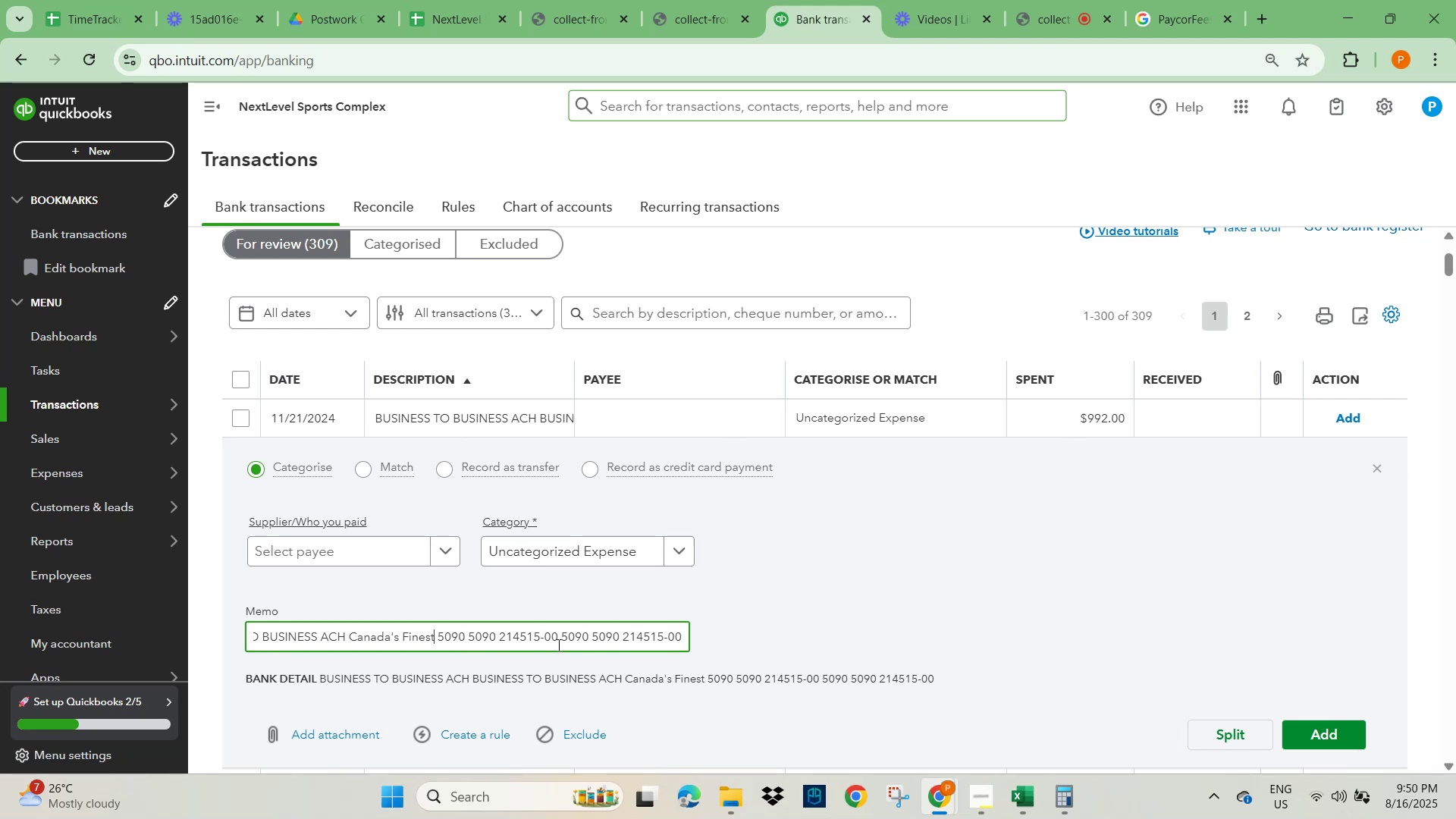 
hold_key(key=ArrowLeft, duration=0.88)
 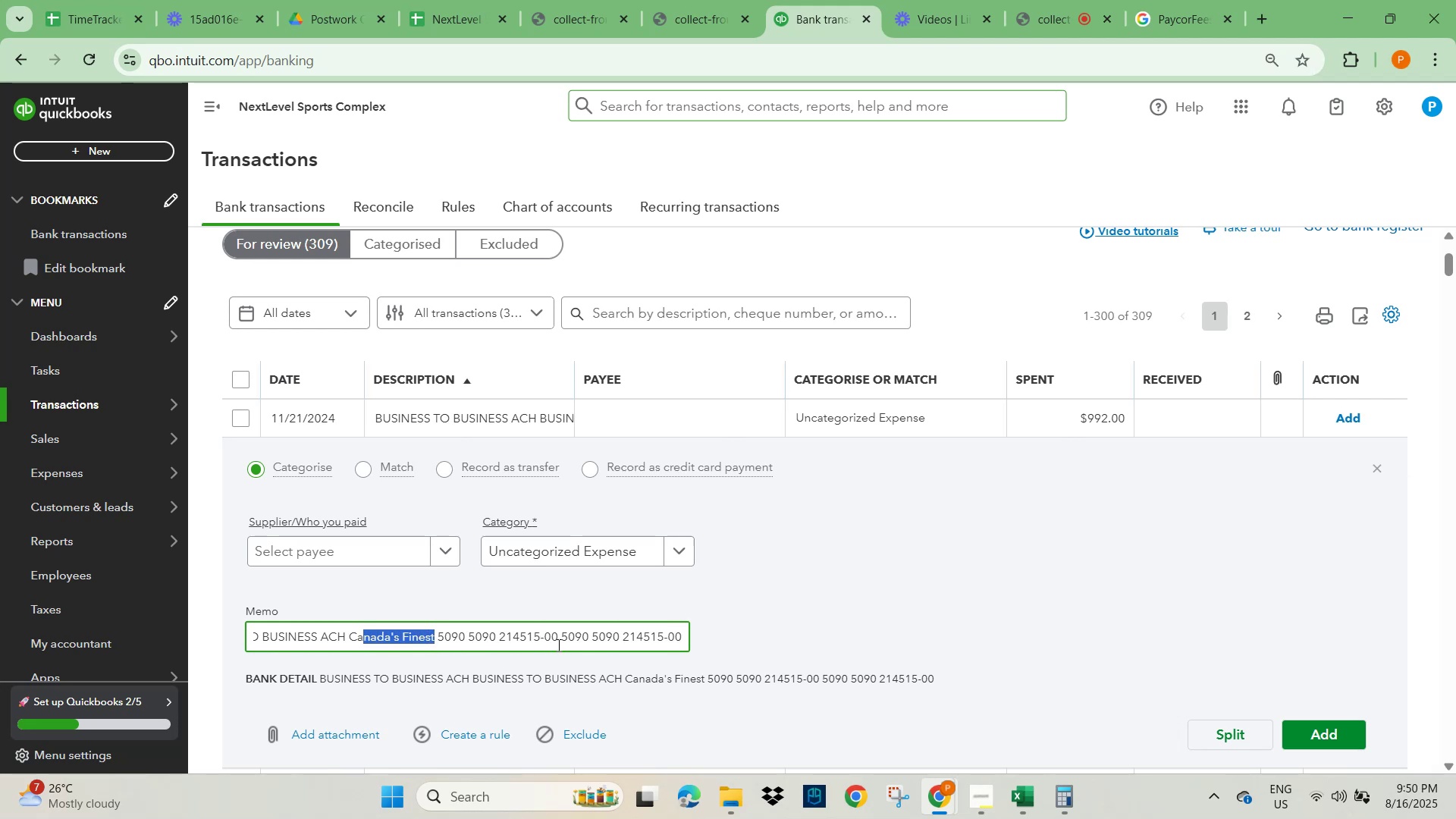 
key(Shift+ArrowLeft)
 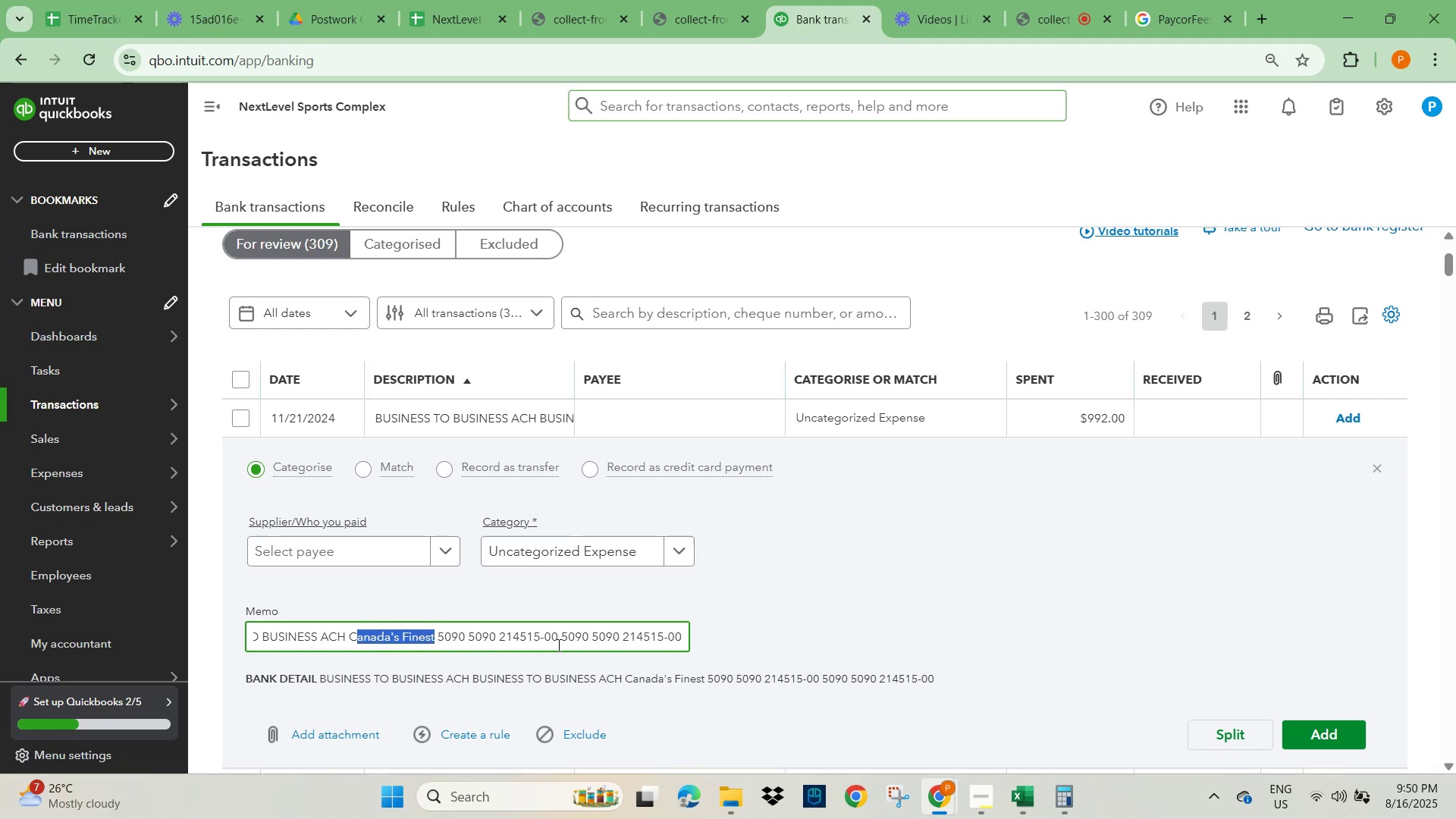 
key(Shift+ArrowLeft)
 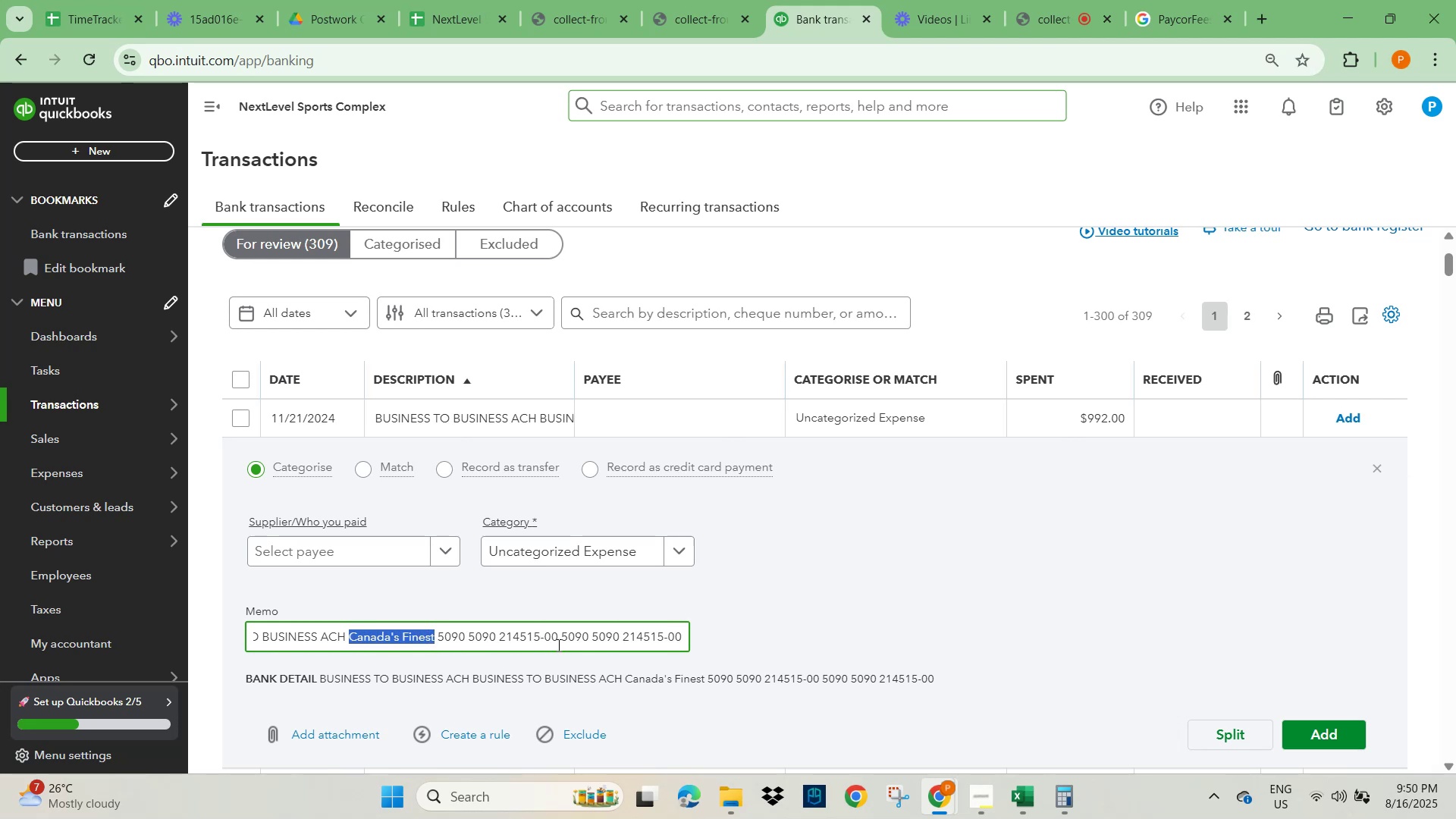 
key(Control+C)
 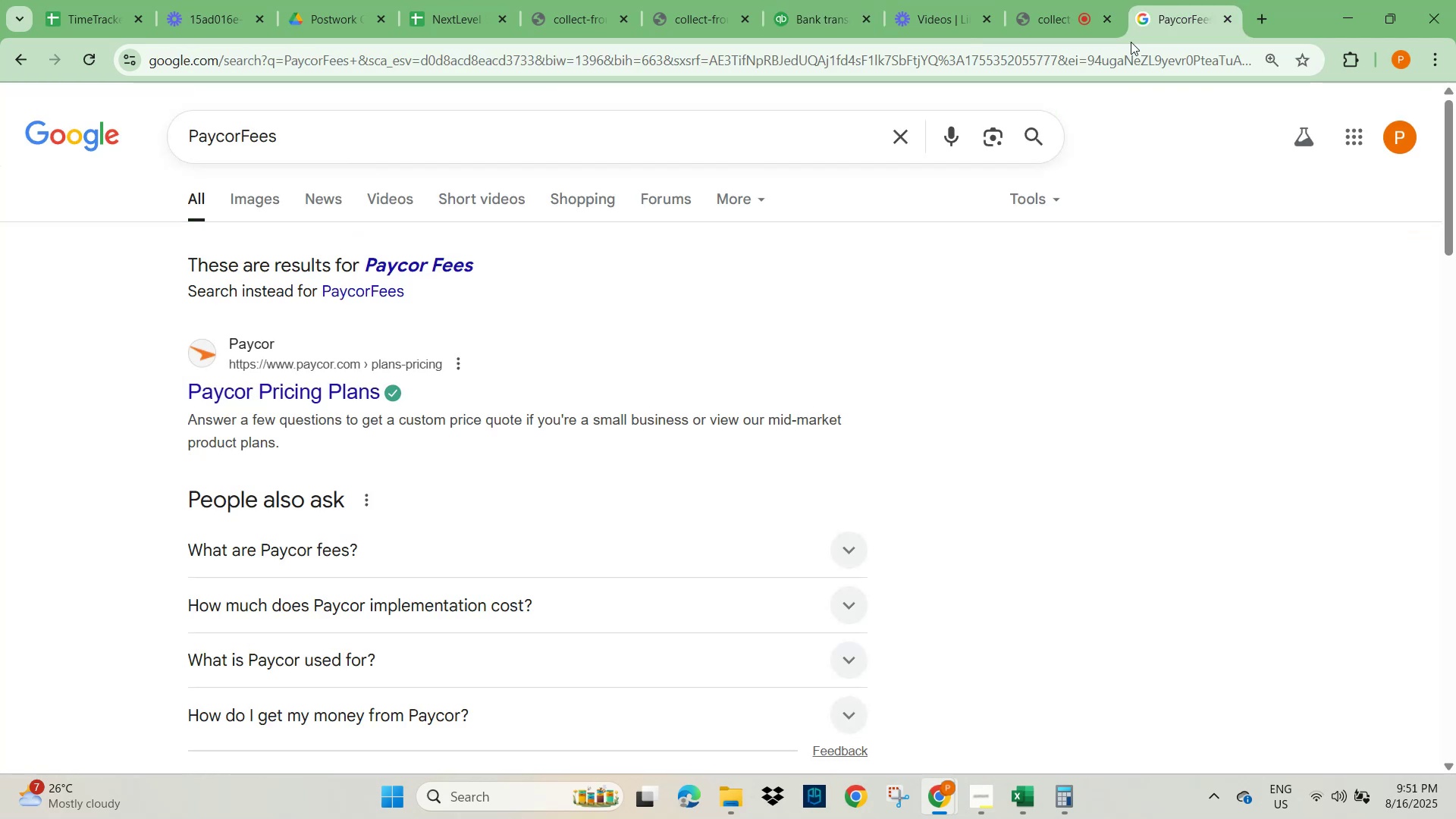 
left_click([908, 129])
 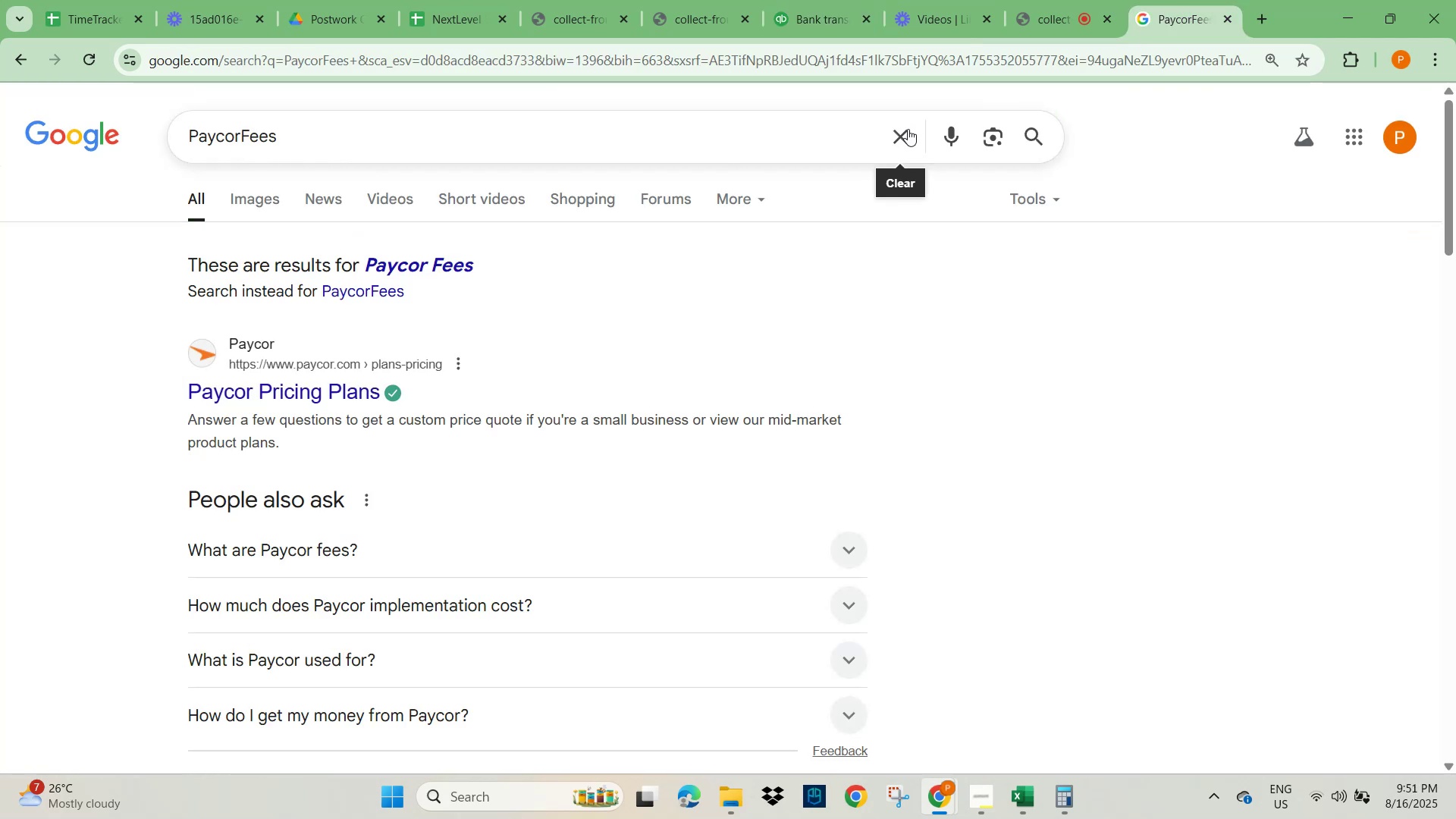 
key(Control+V)
 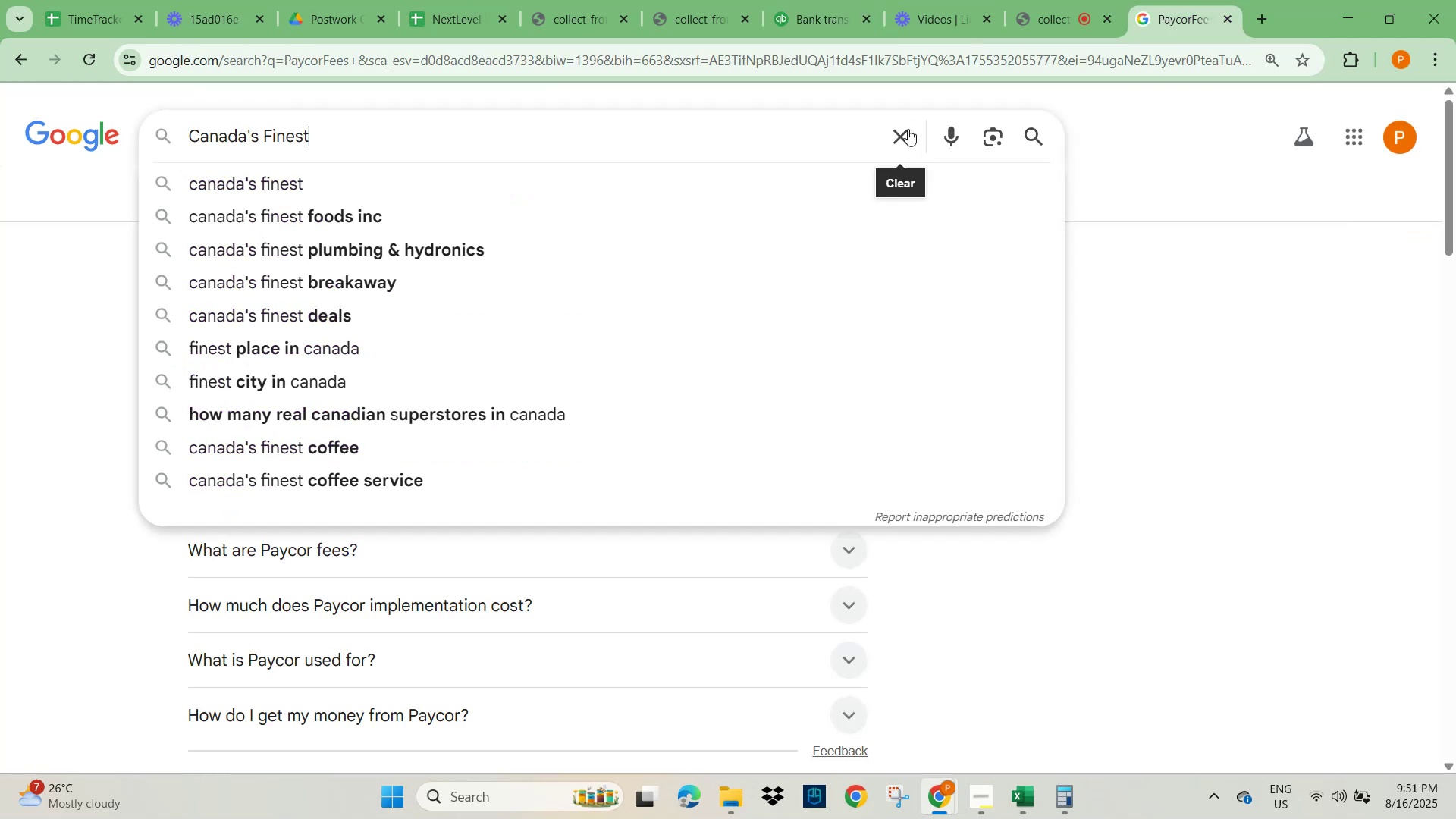 
key(NumpadEnter)
 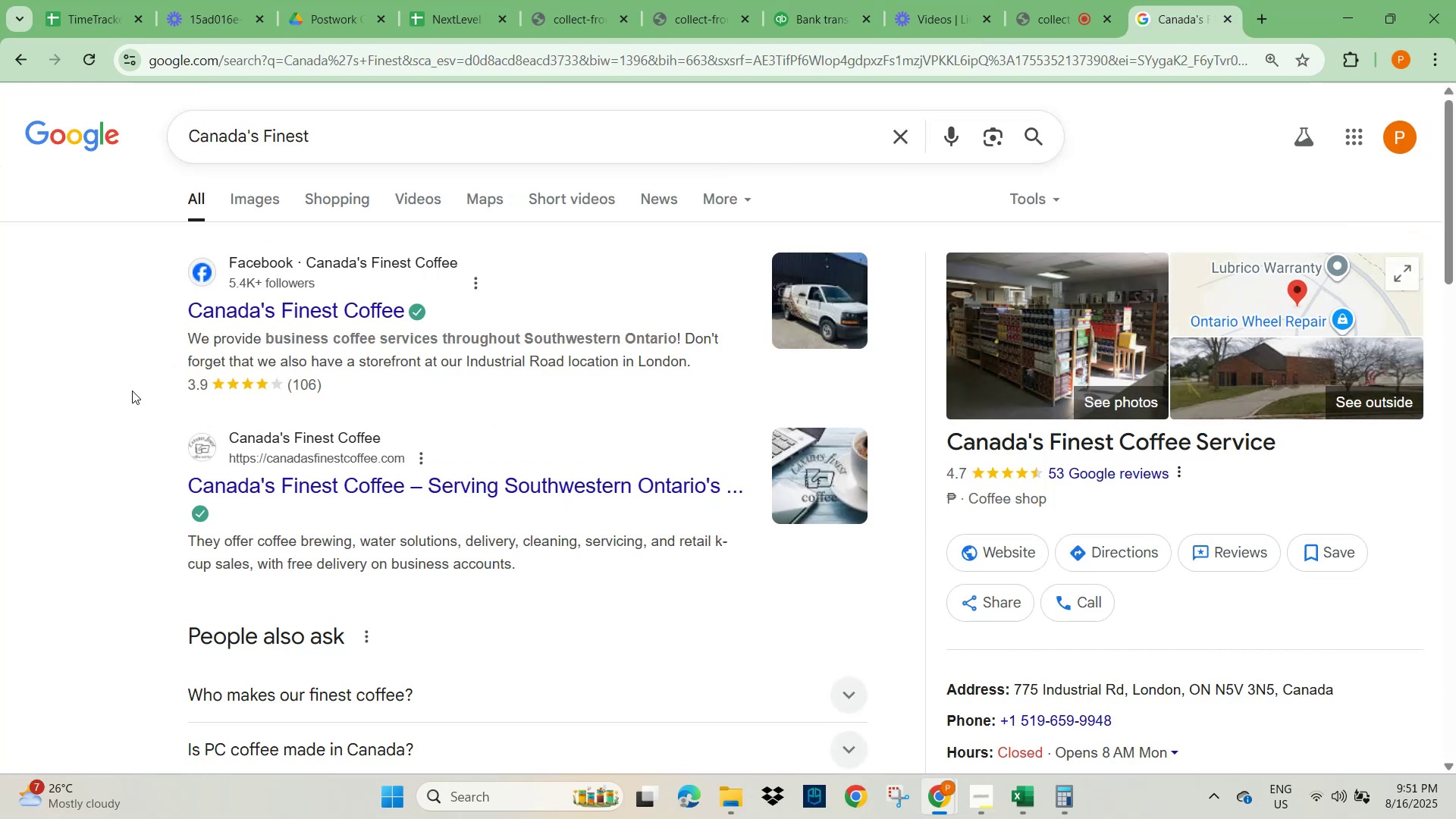 
wait(6.69)
 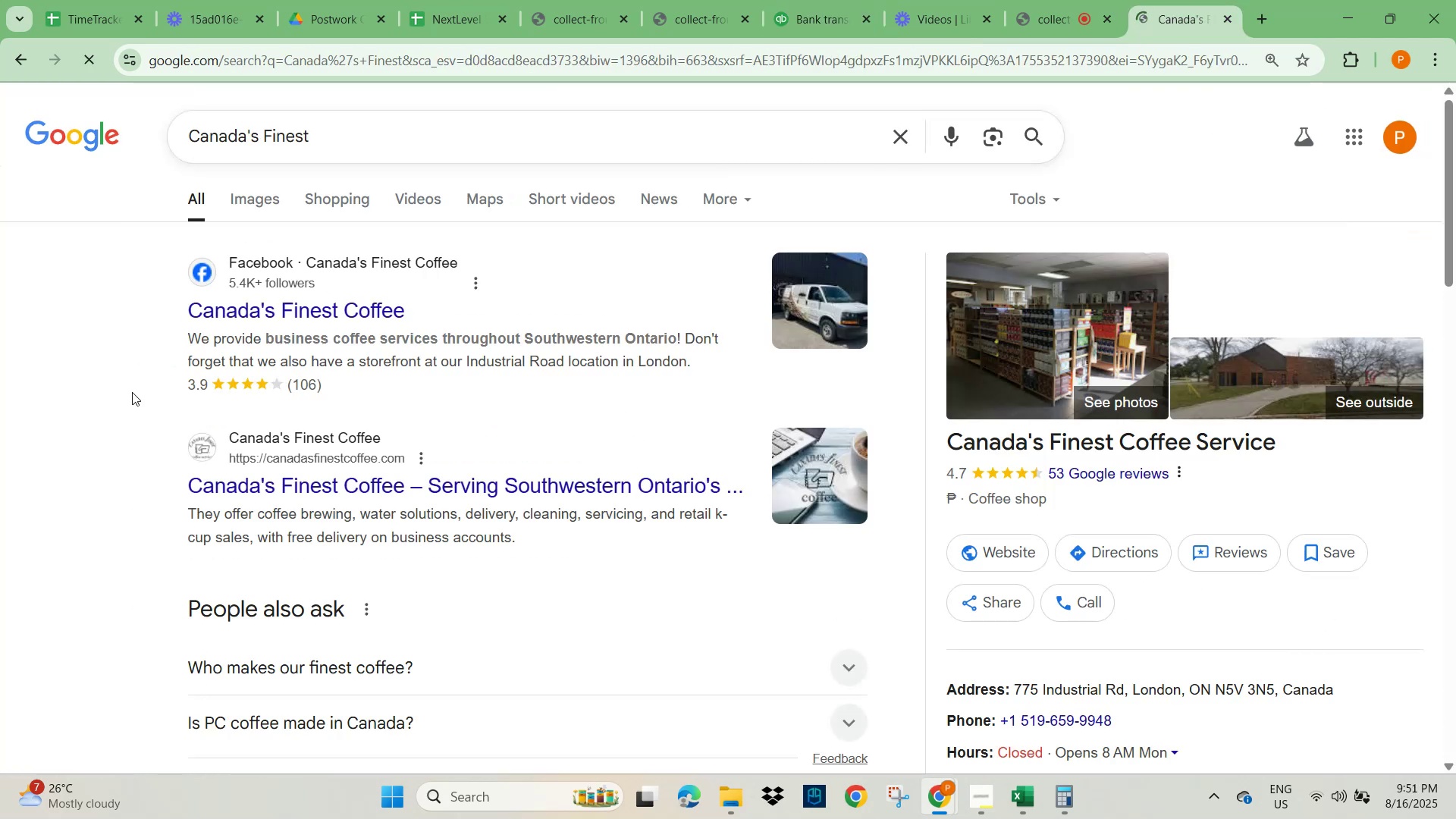 
scroll: coordinate [353, 555], scroll_direction: down, amount: 5.0
 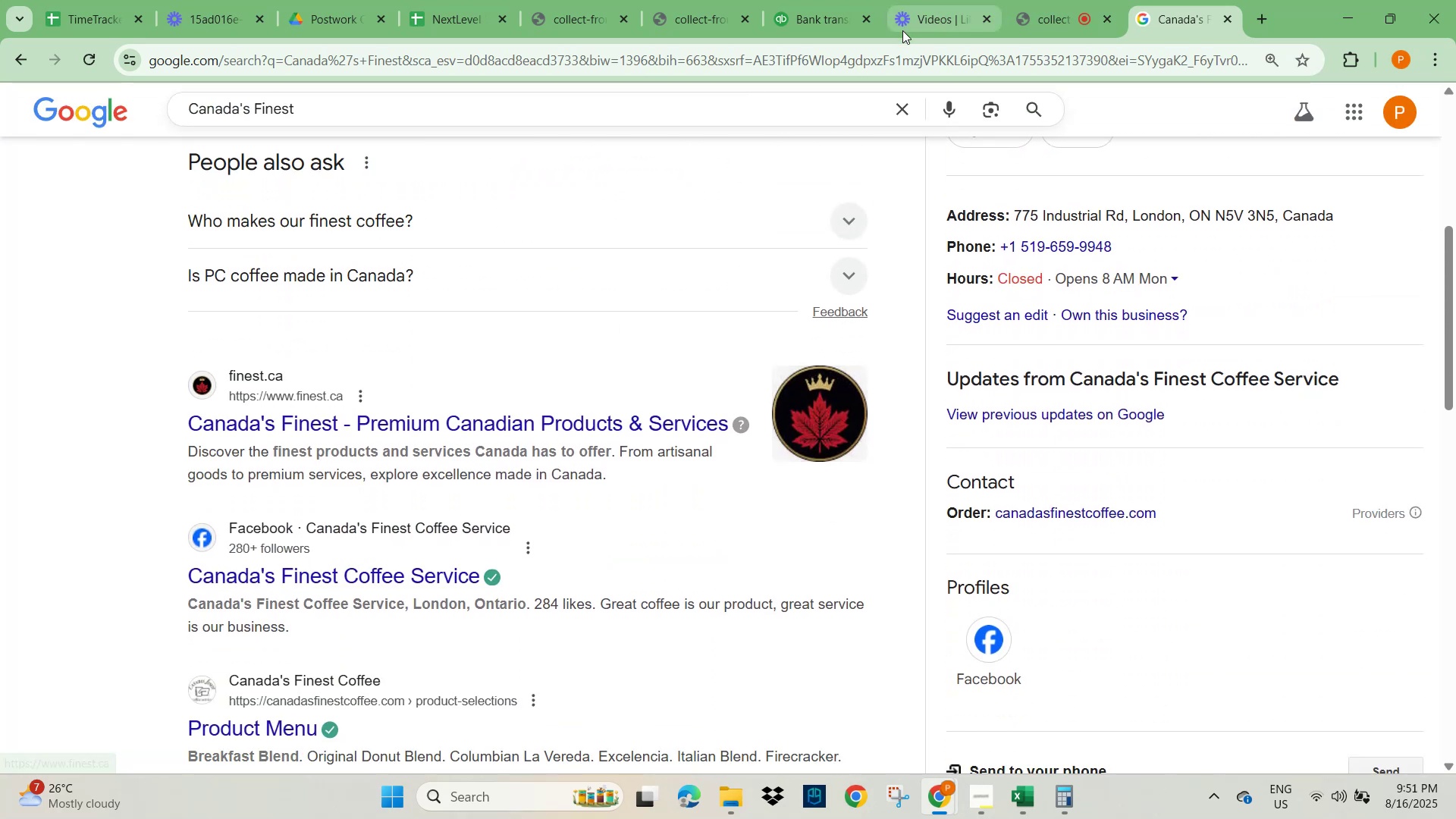 
left_click([821, 20])
 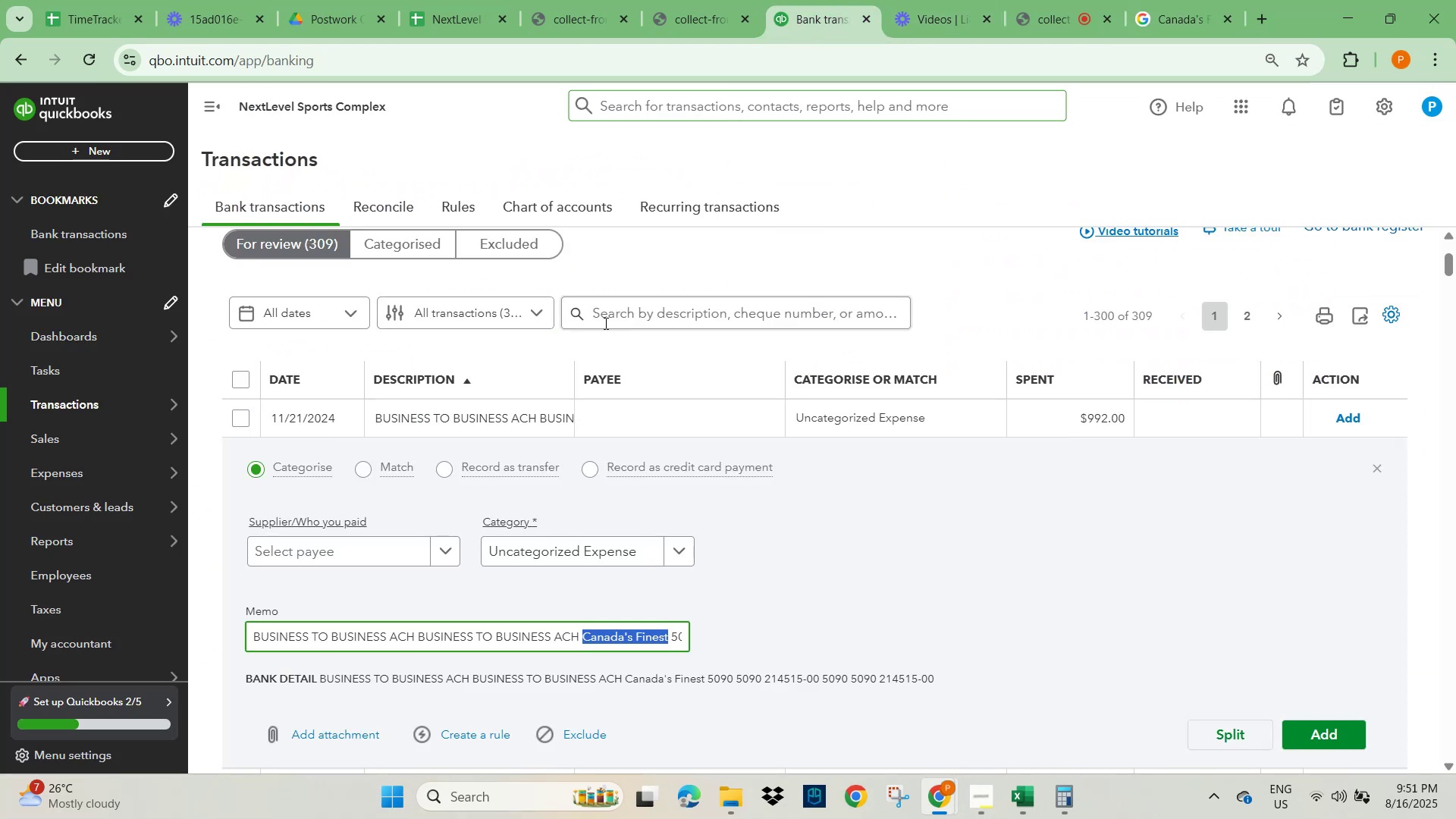 
left_click([616, 318])
 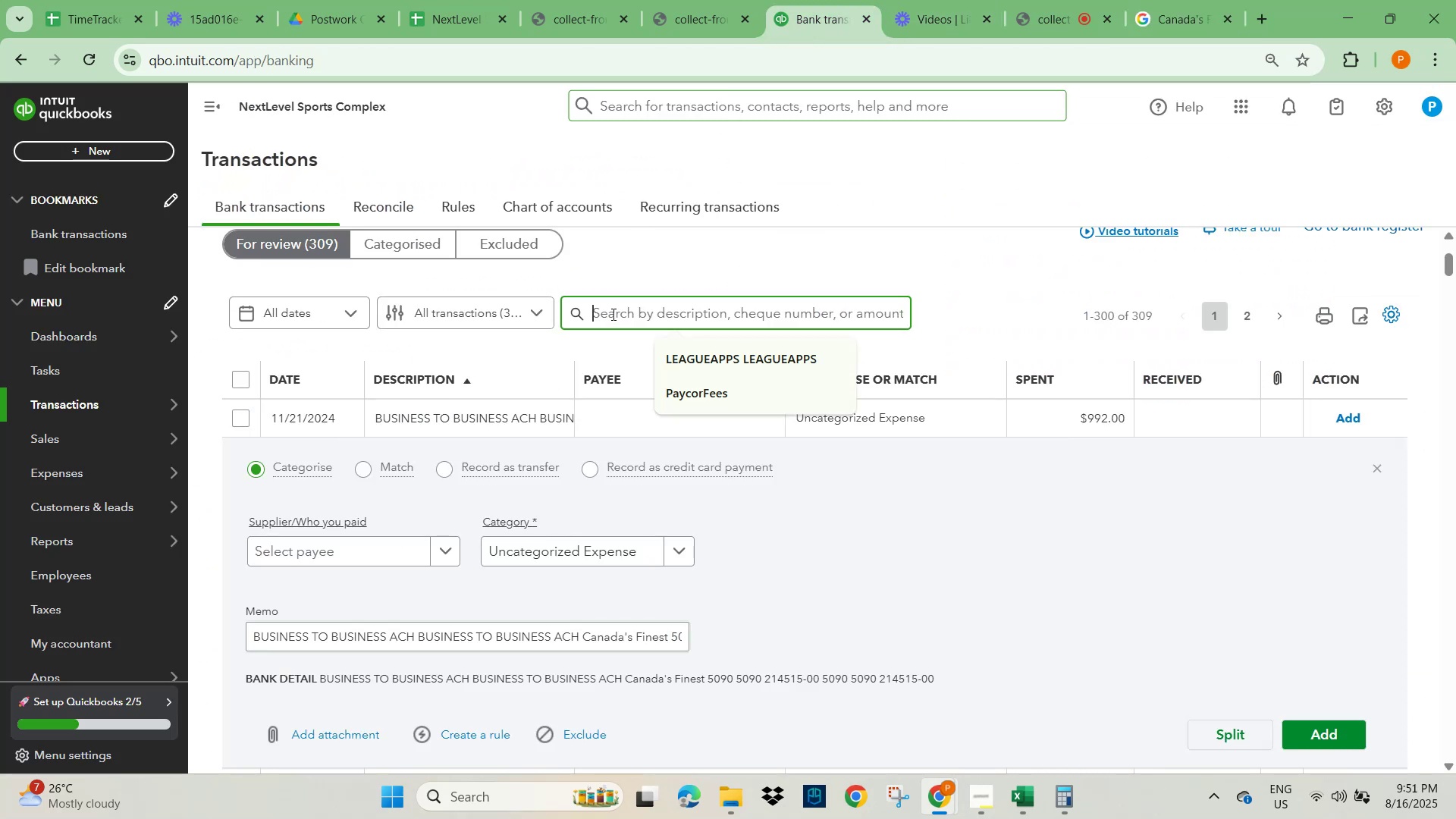 
key(Control+V)
 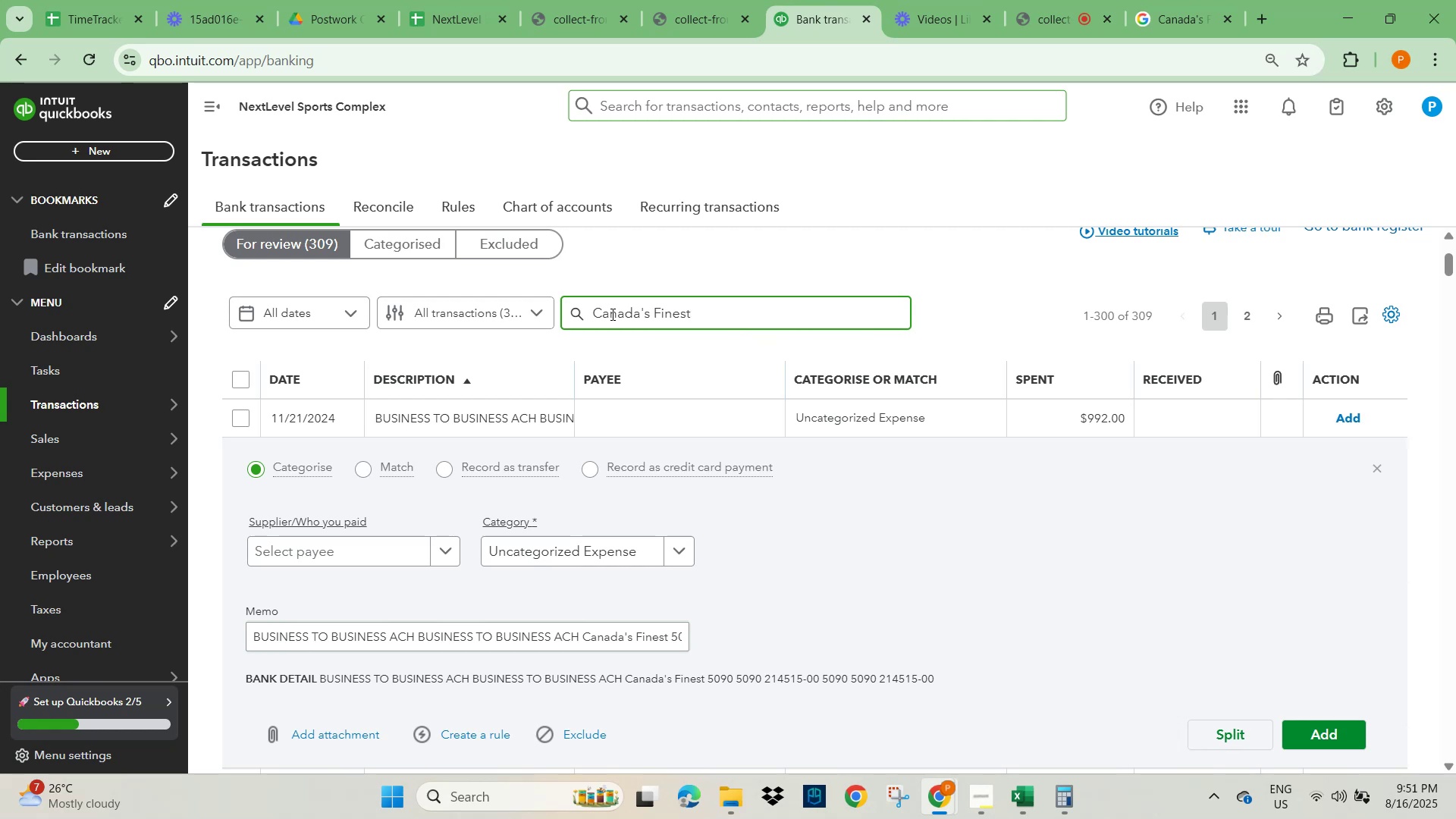 
wait(5.34)
 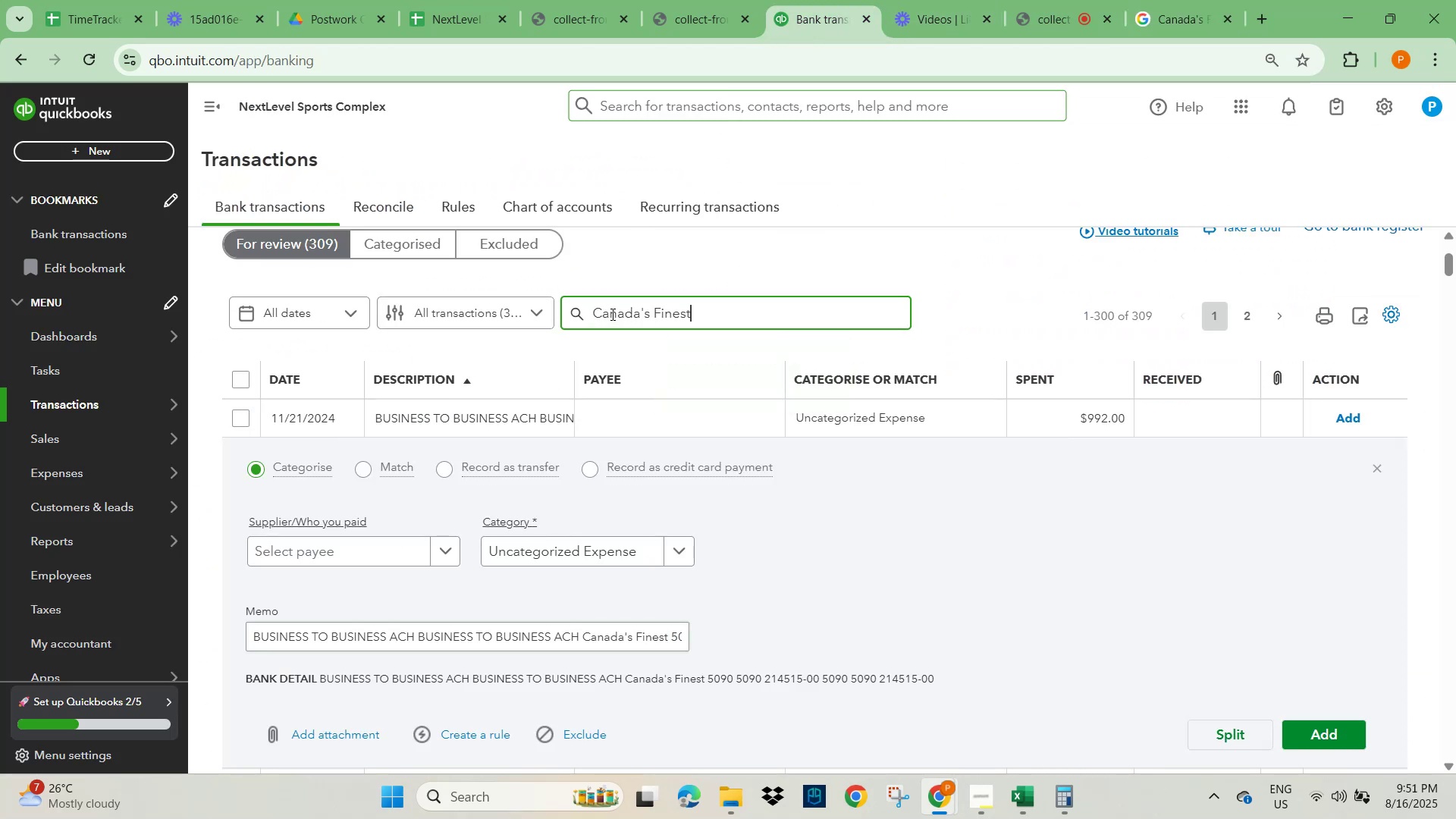 
left_click_drag(start_coordinate=[585, 642], to_coordinate=[499, 639])
 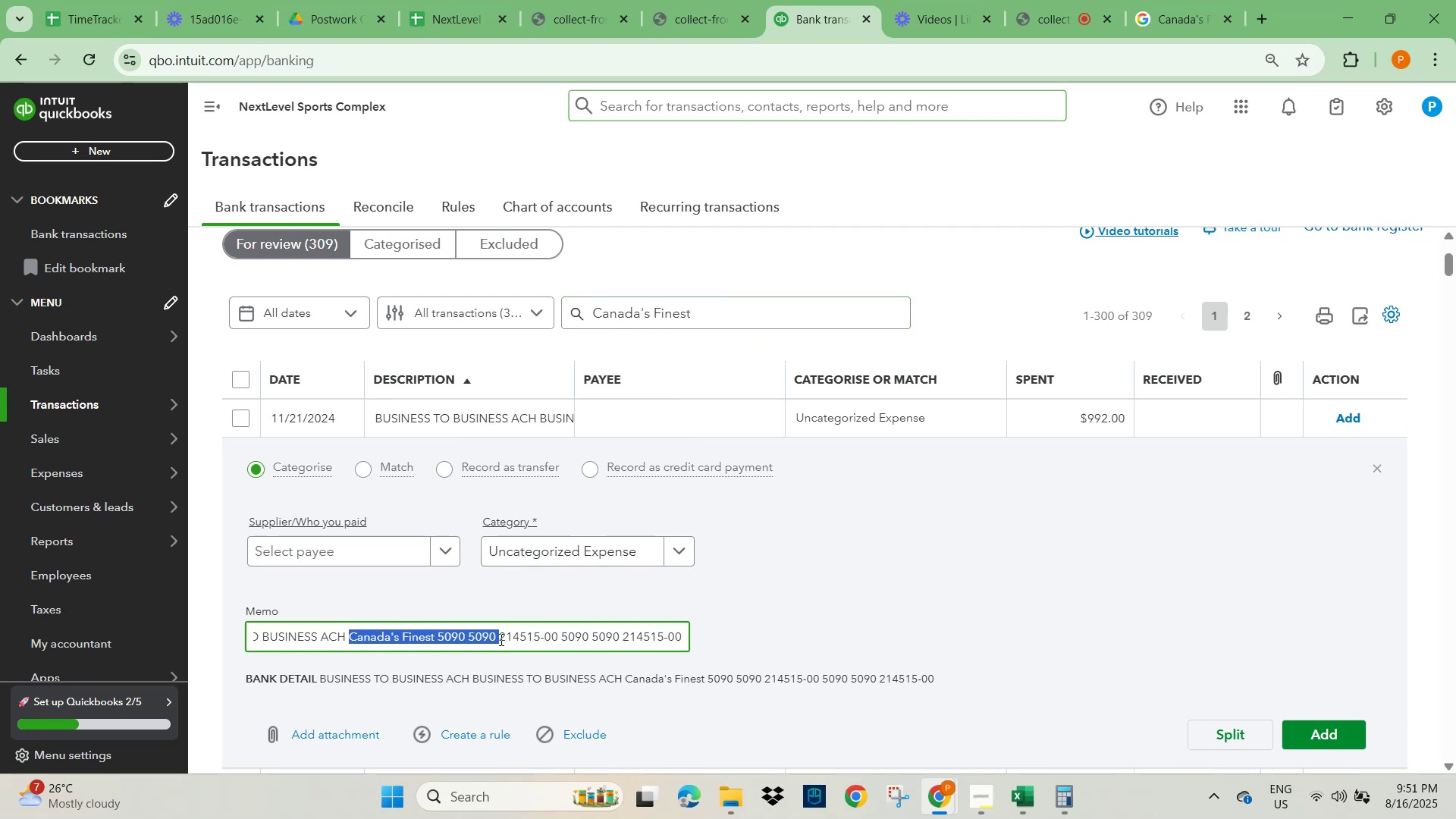 
key(Control+C)
 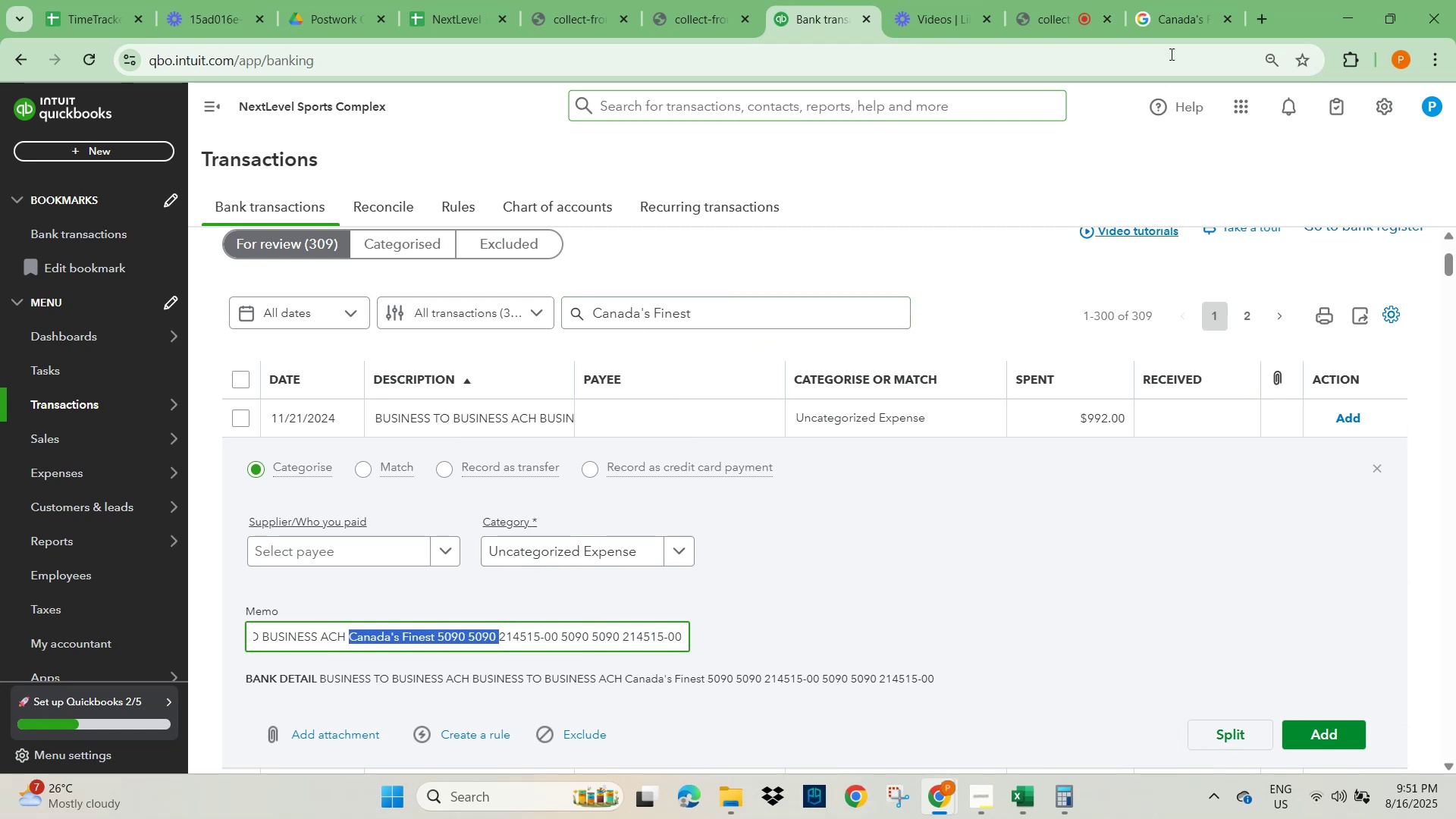 
left_click([1172, 20])
 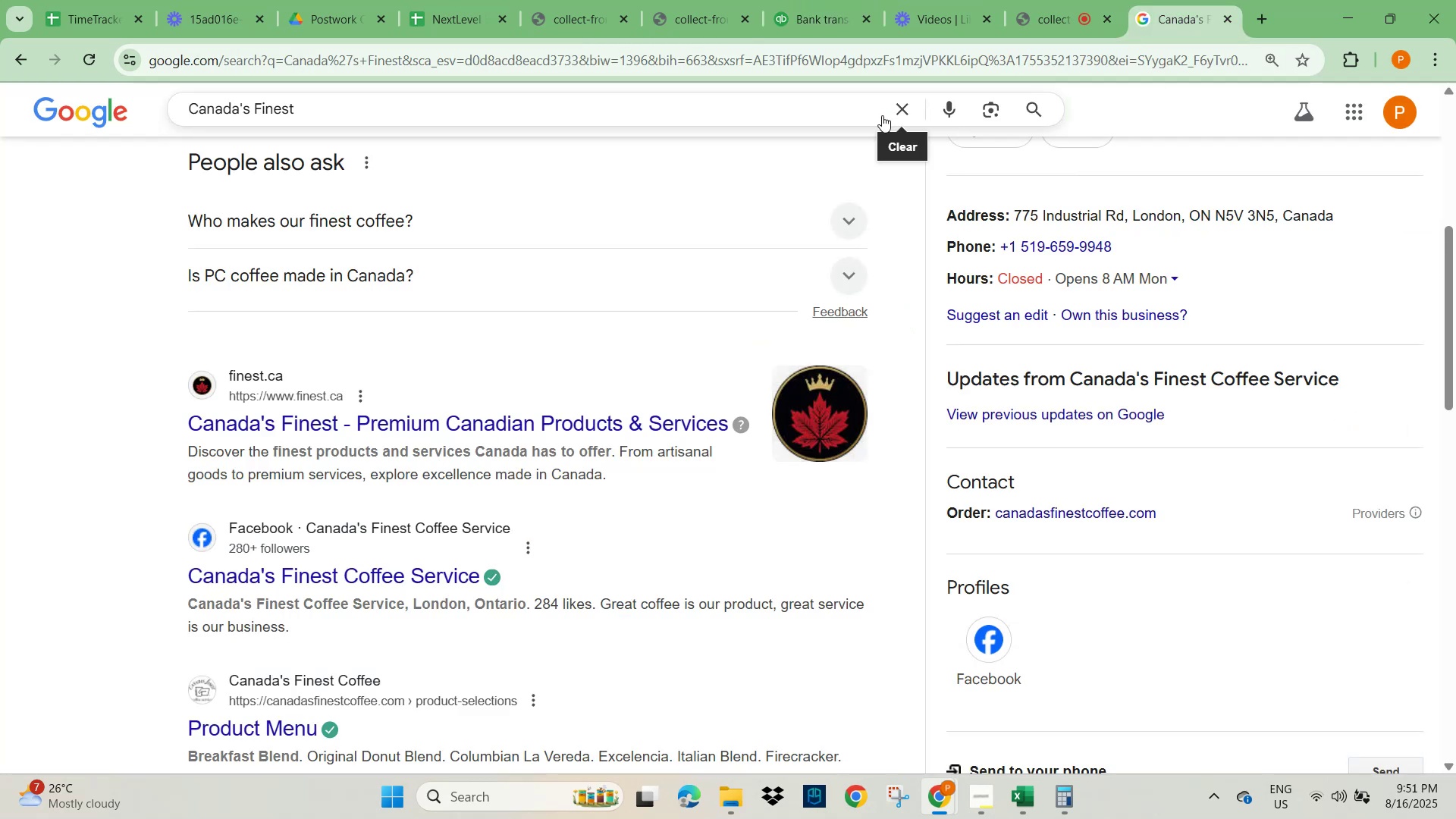 
key(Control+V)
 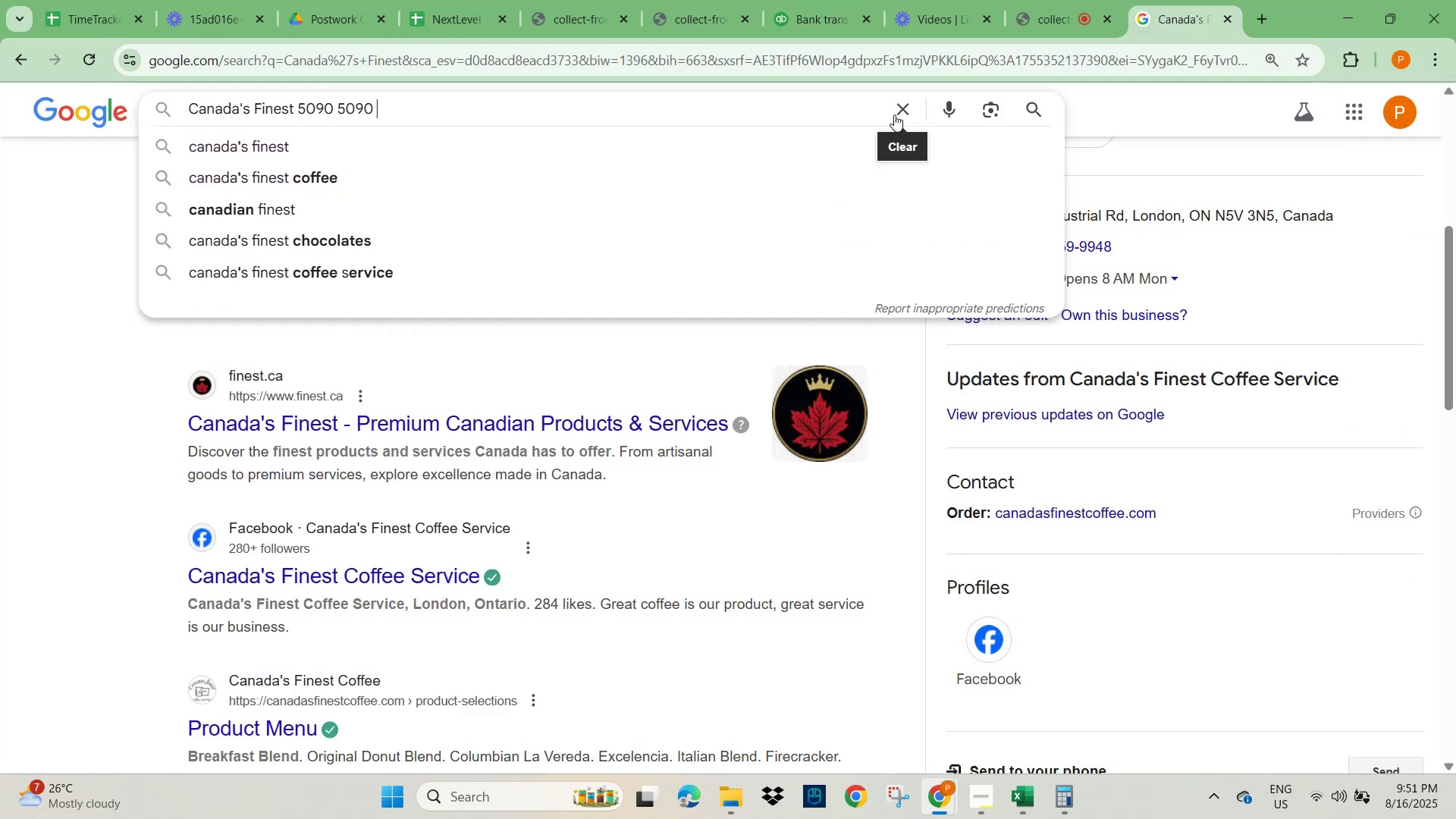 
key(NumpadEnter)
 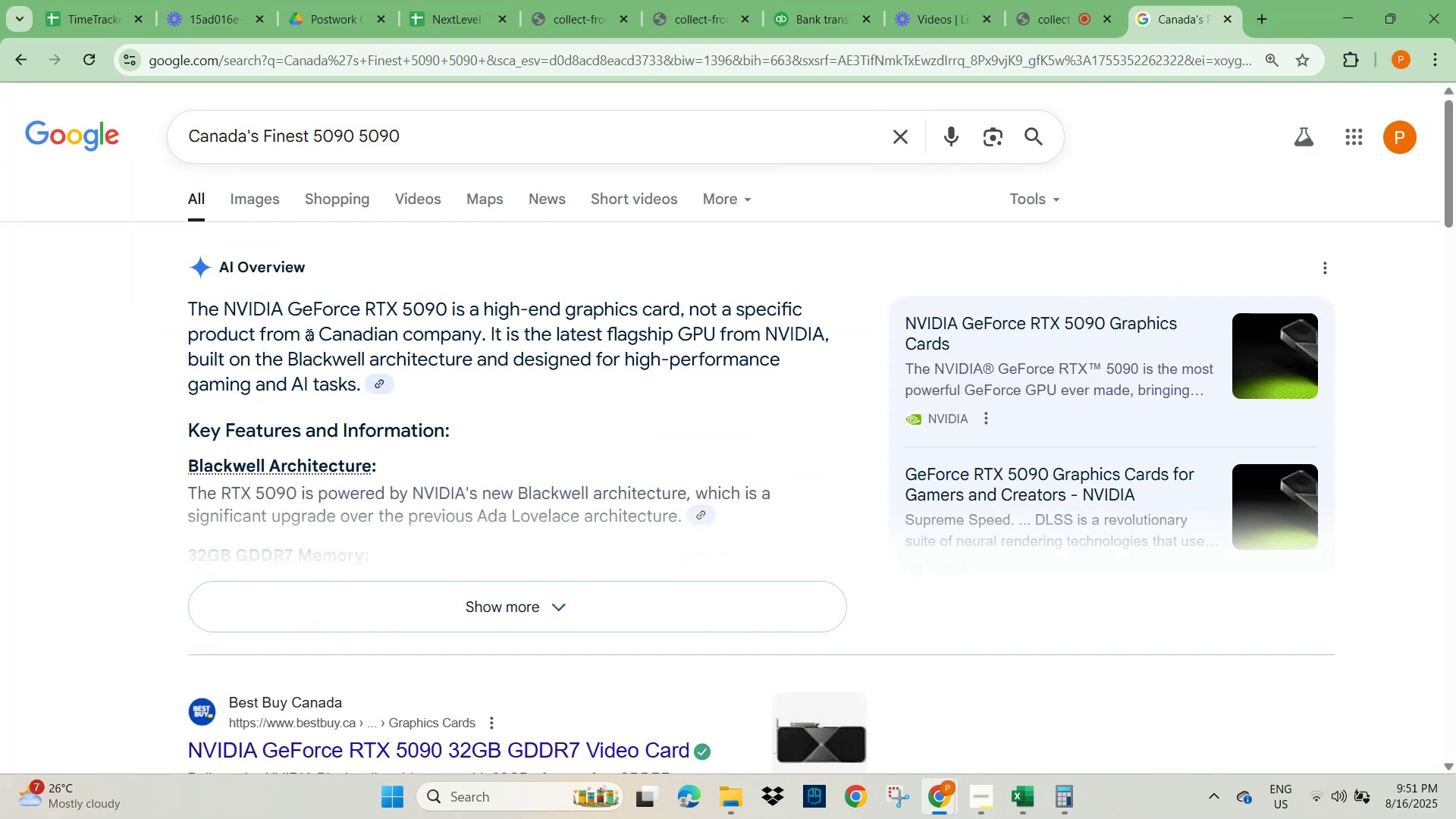 
wait(11.12)
 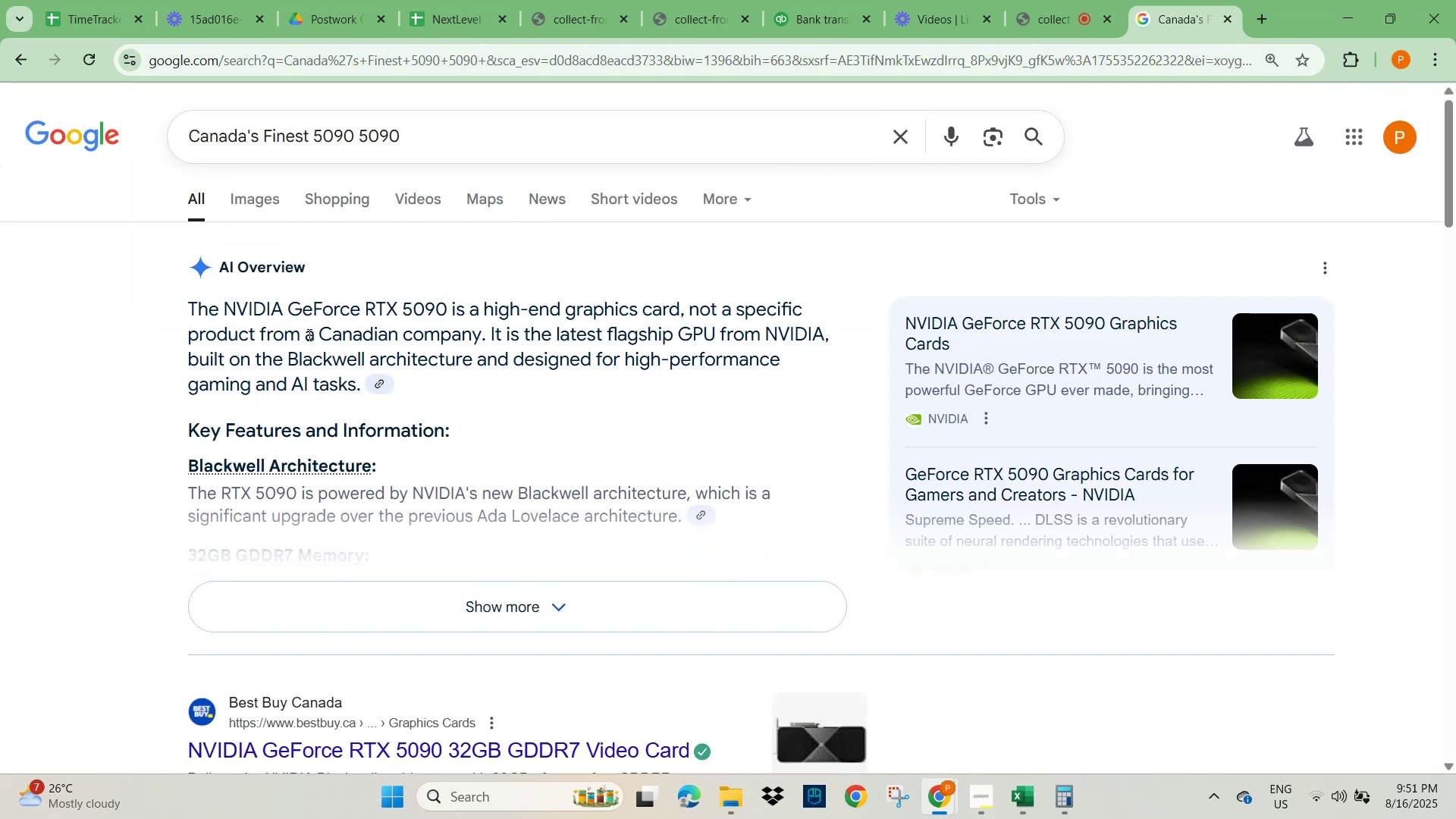 
scroll: coordinate [447, 511], scroll_direction: down, amount: 4.0
 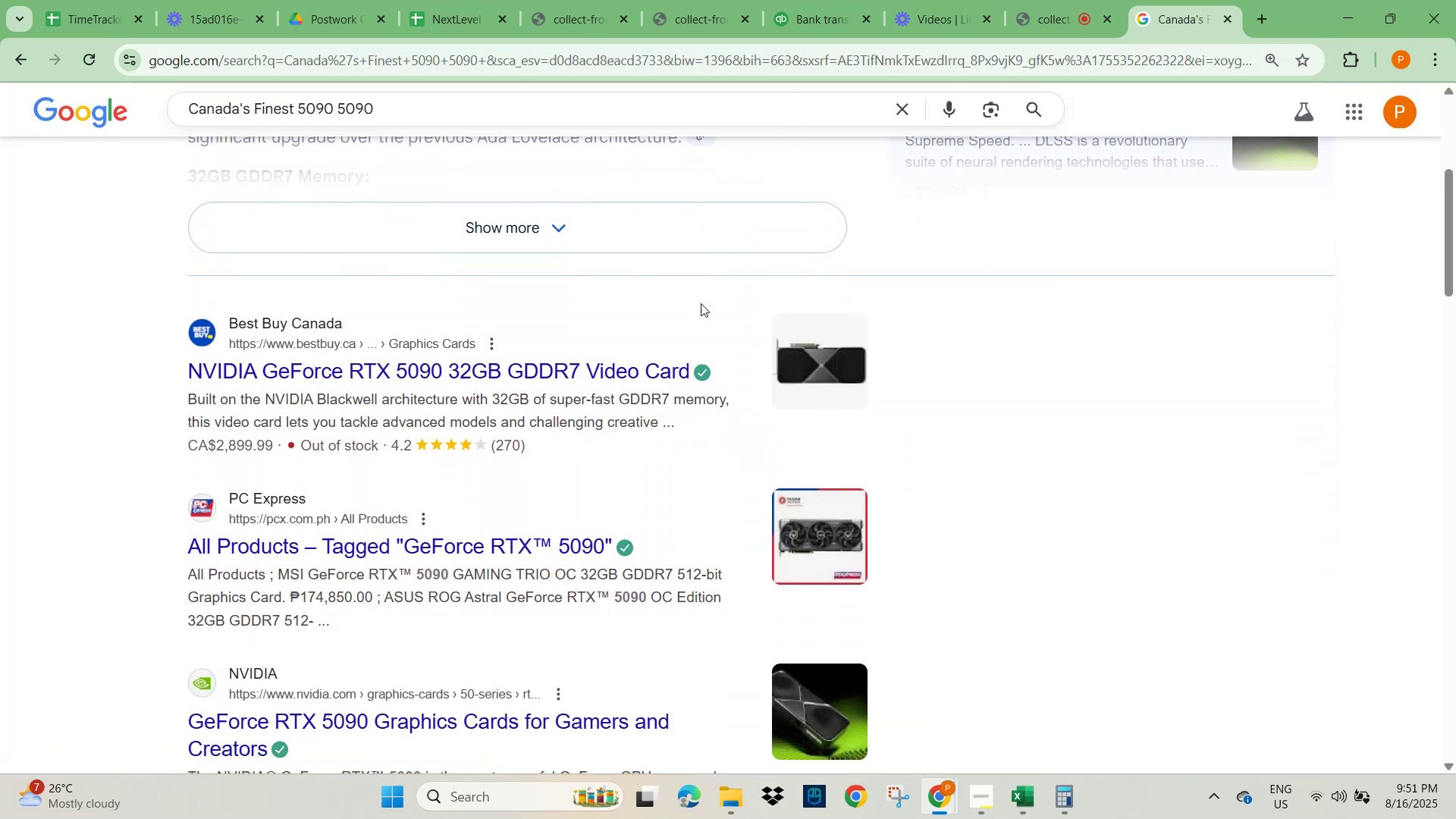 
left_click([805, 17])
 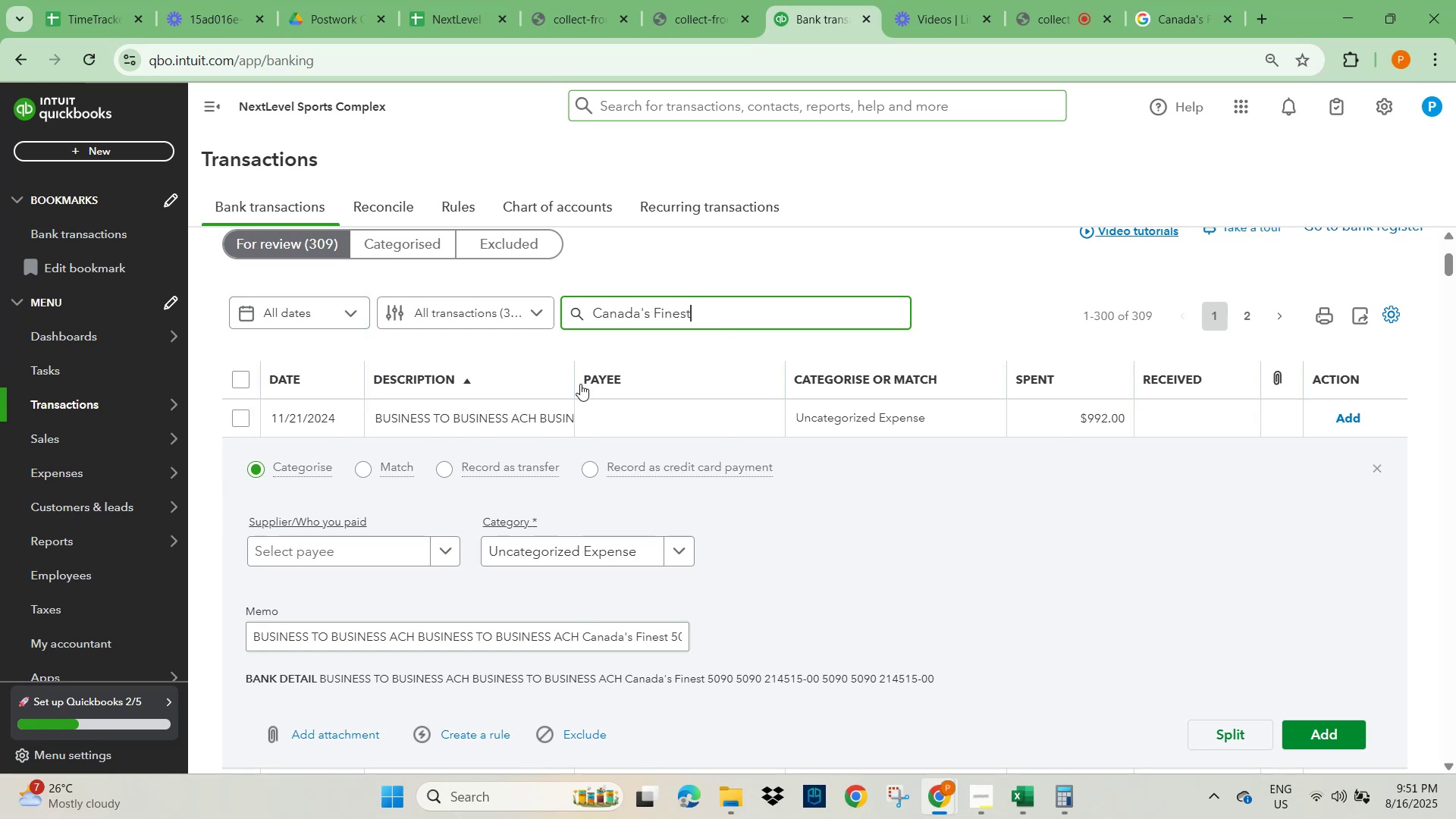 
key(NumpadEnter)
 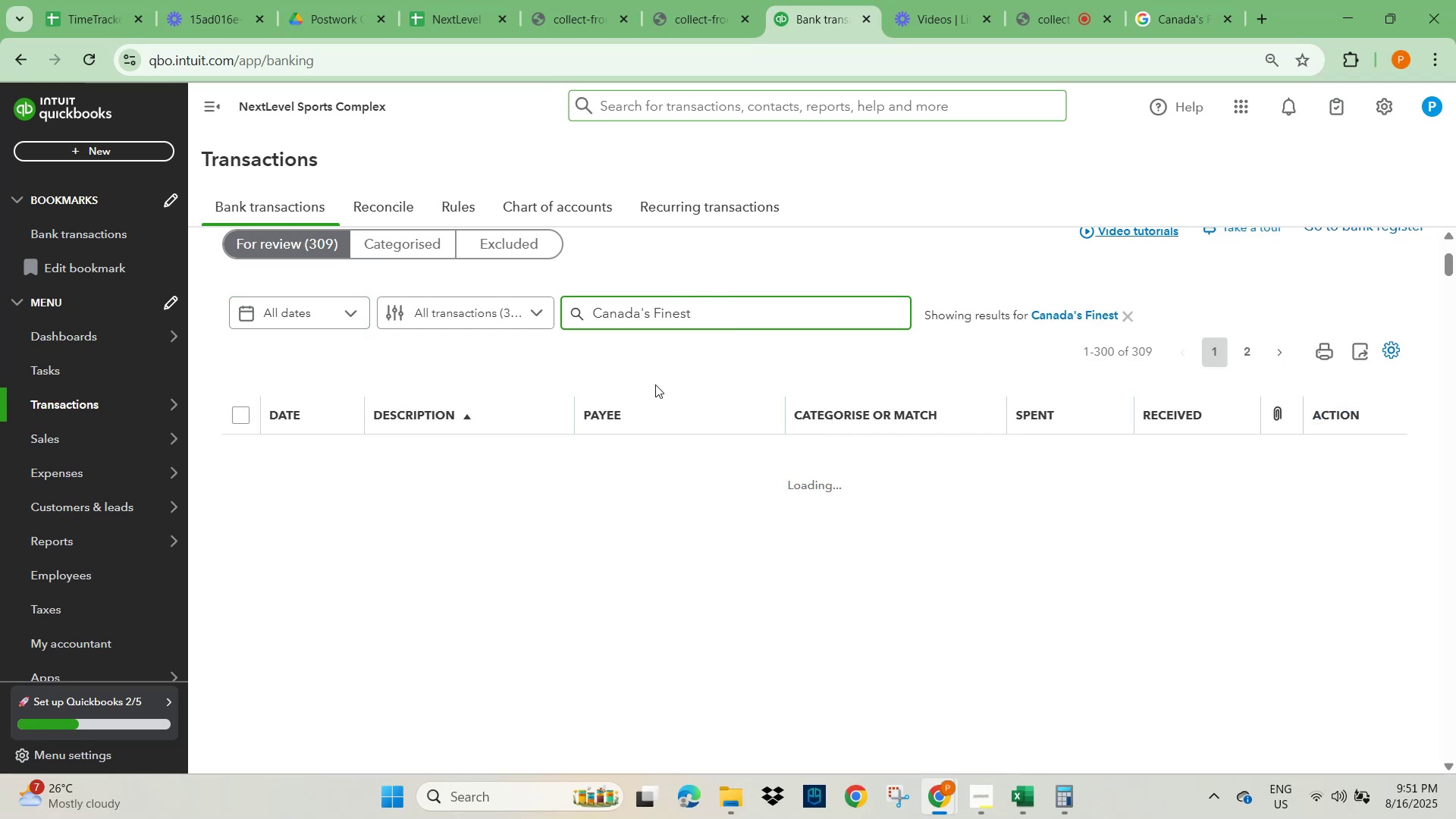 
mouse_move([638, 504])
 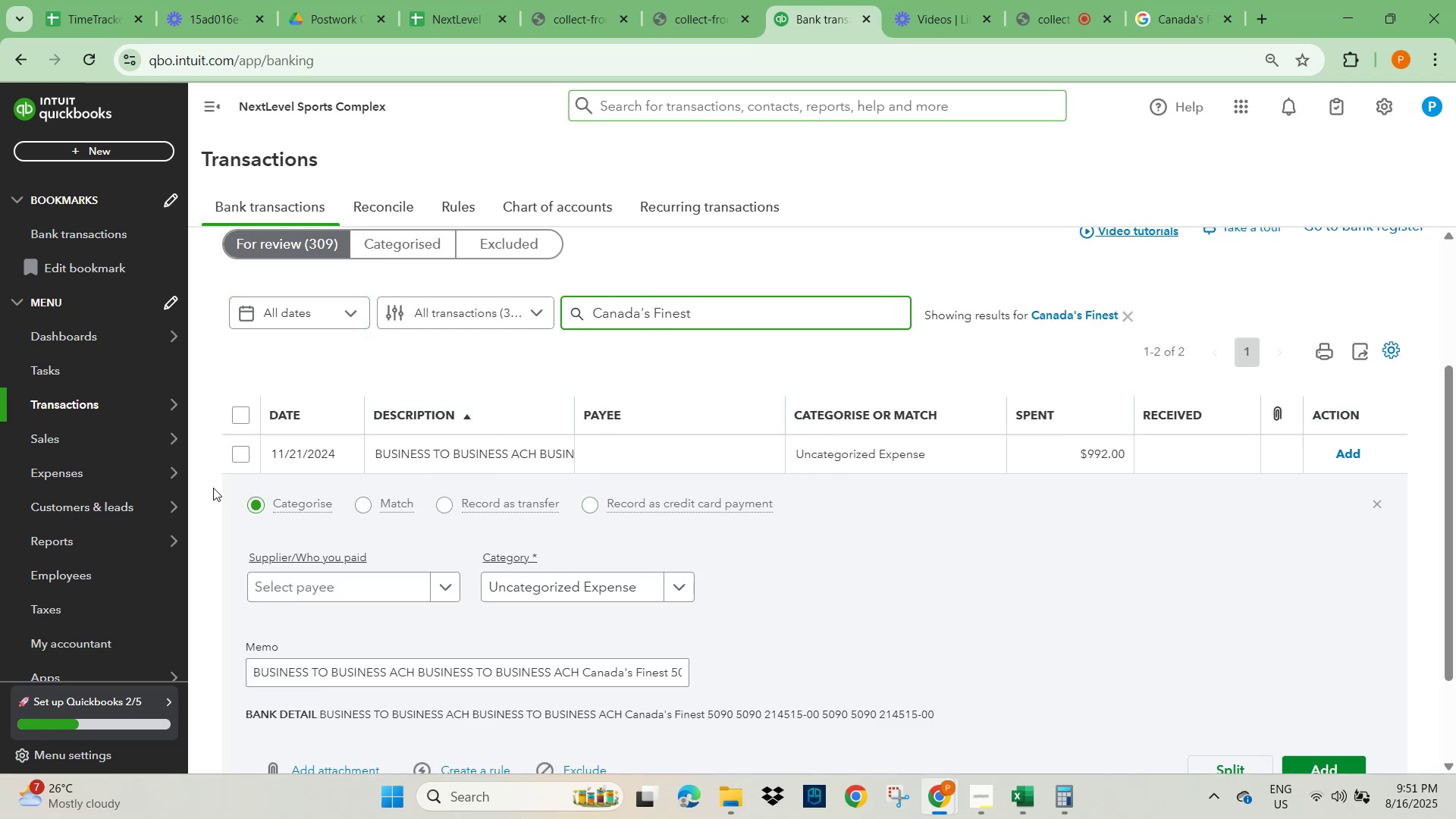 
left_click([241, 452])
 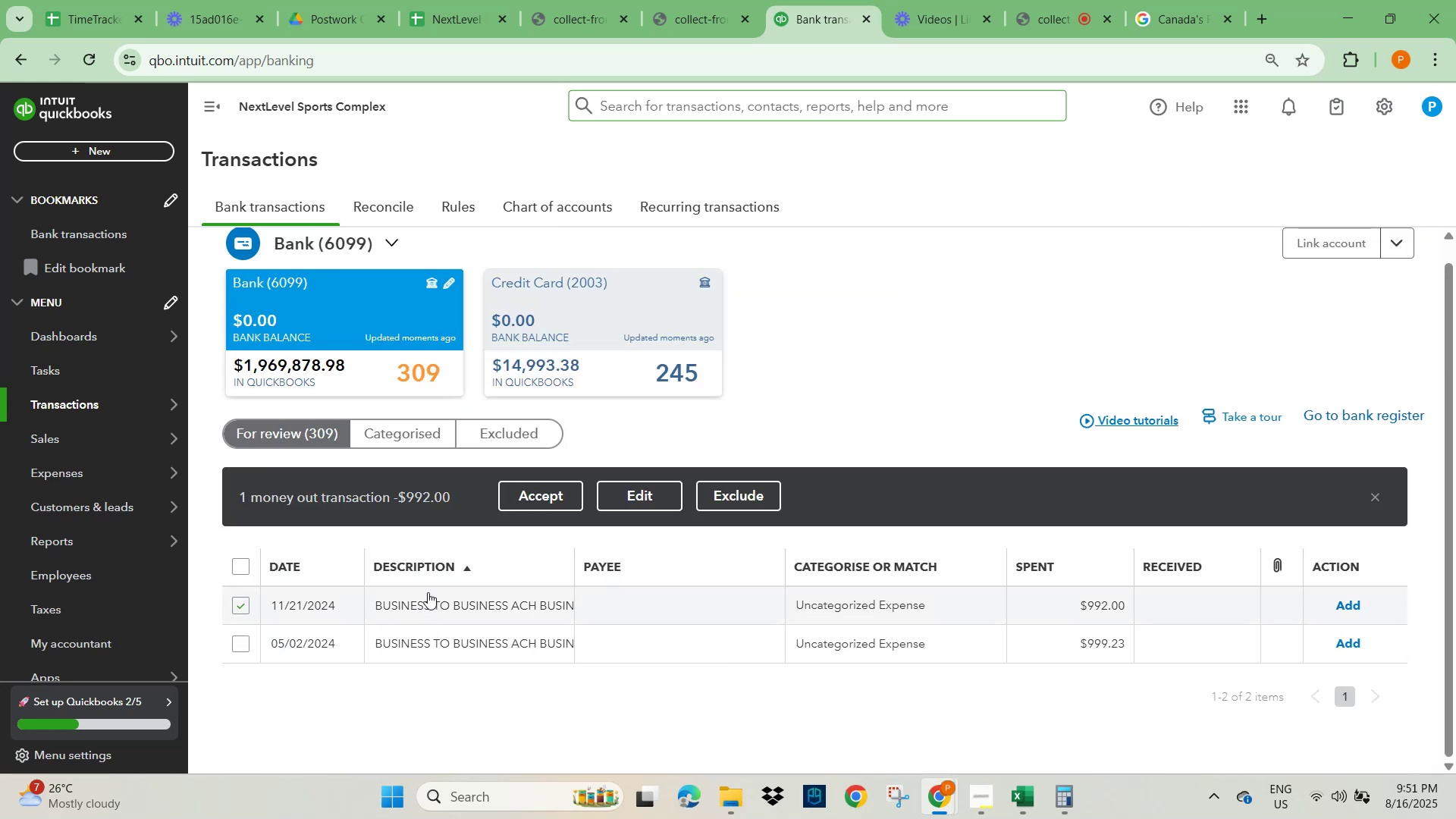 
scroll: coordinate [428, 592], scroll_direction: down, amount: 1.0
 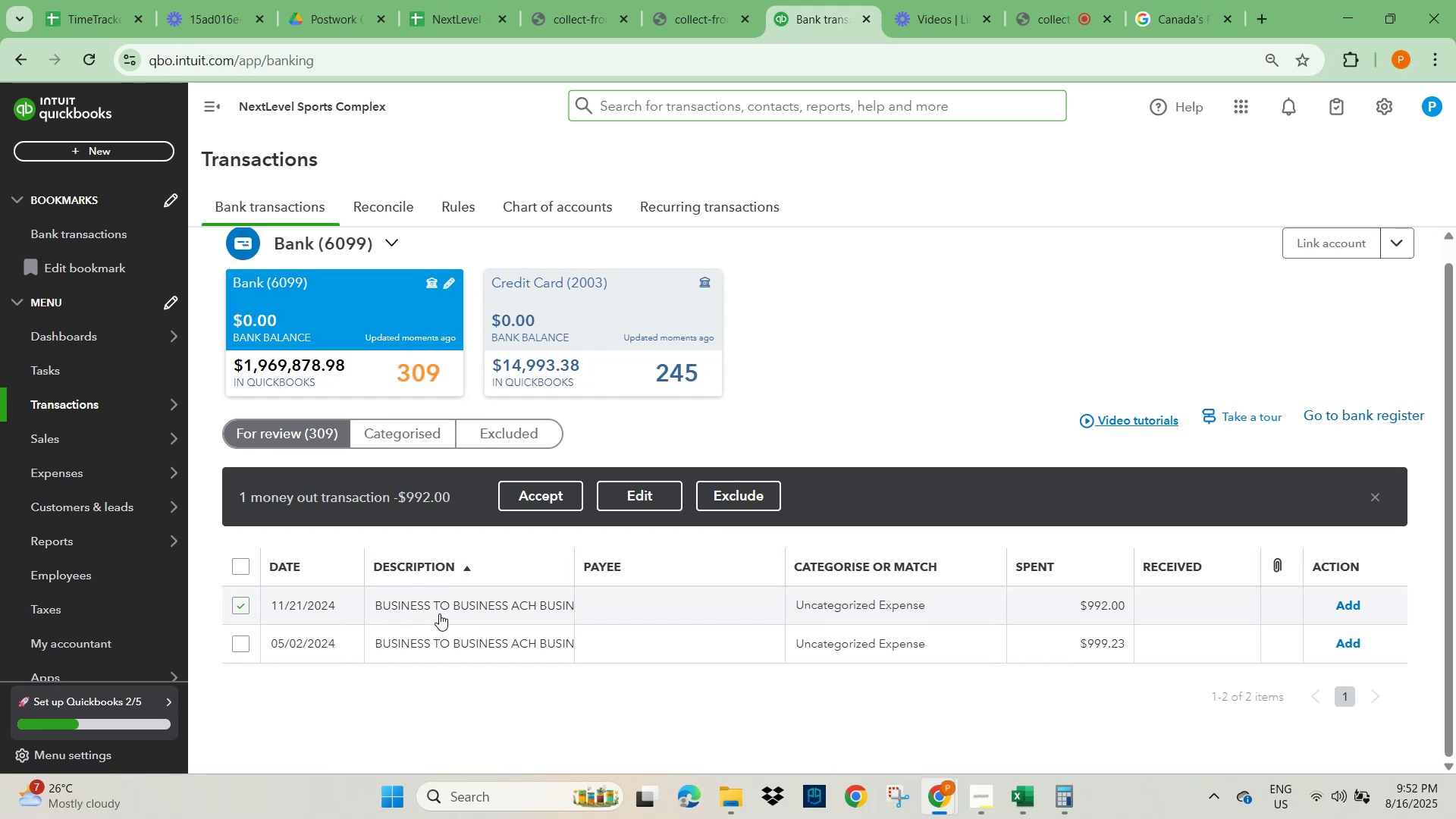 
wait(9.35)
 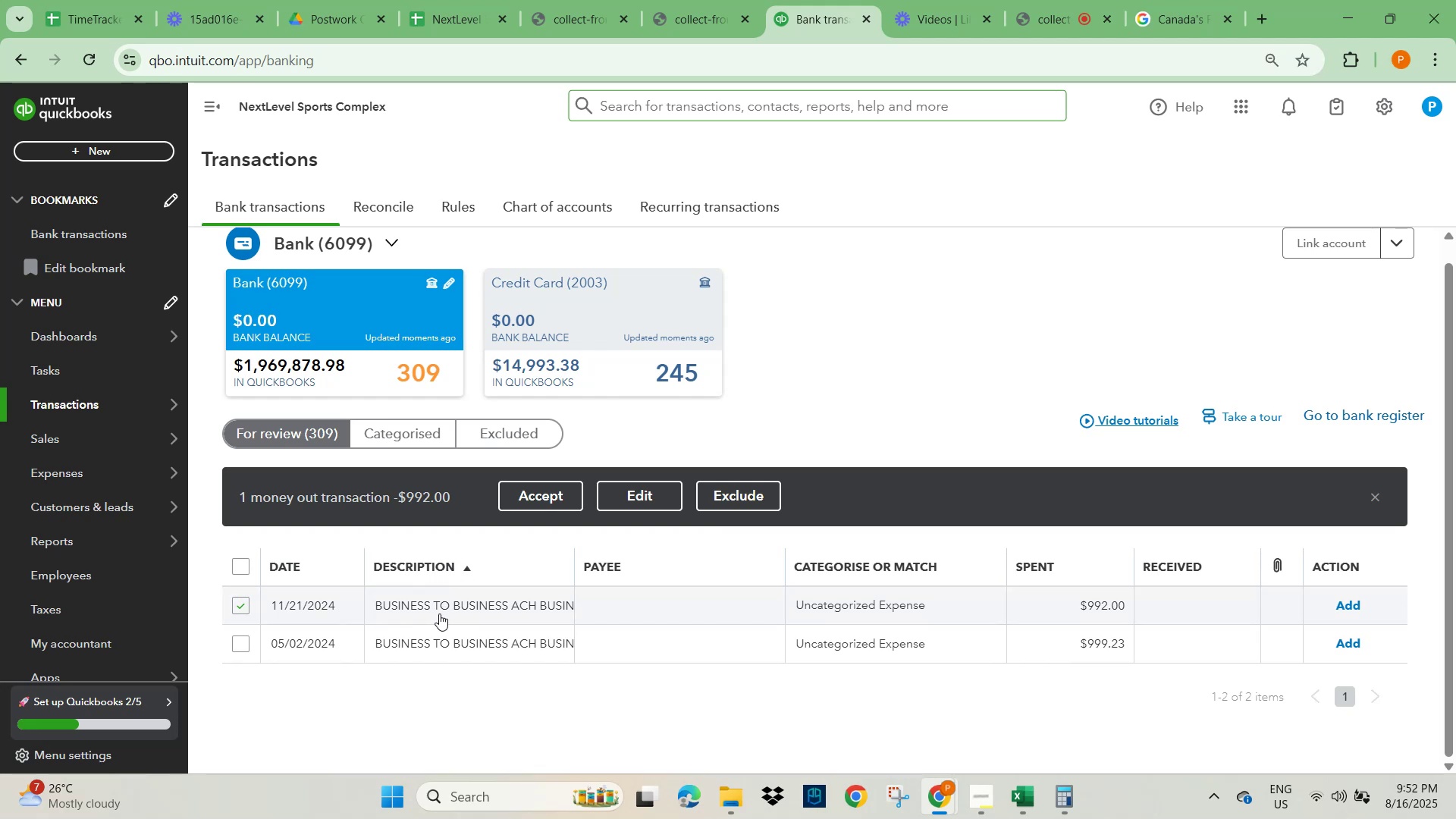 
left_click([469, 611])
 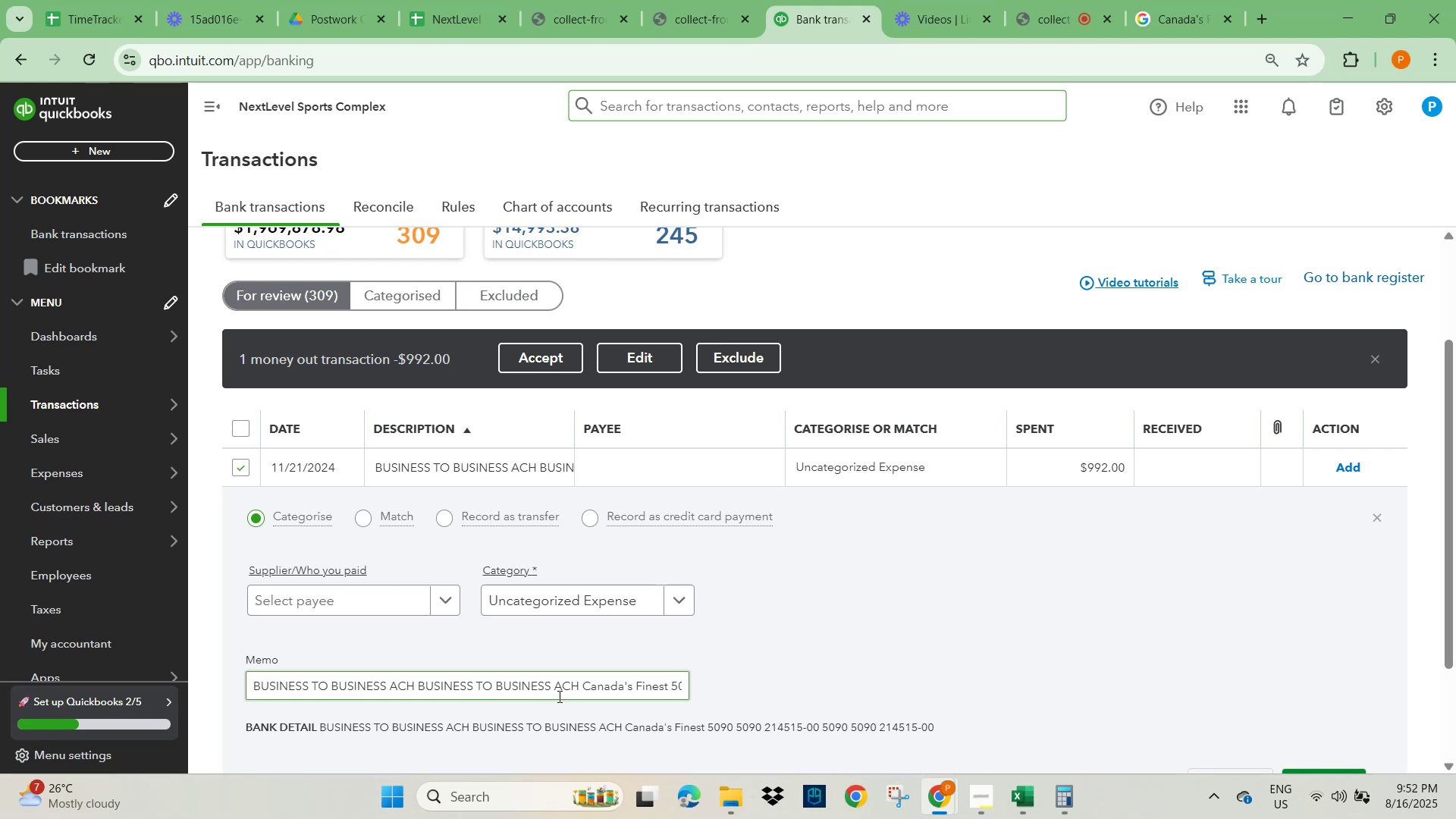 
key(Control+A)
 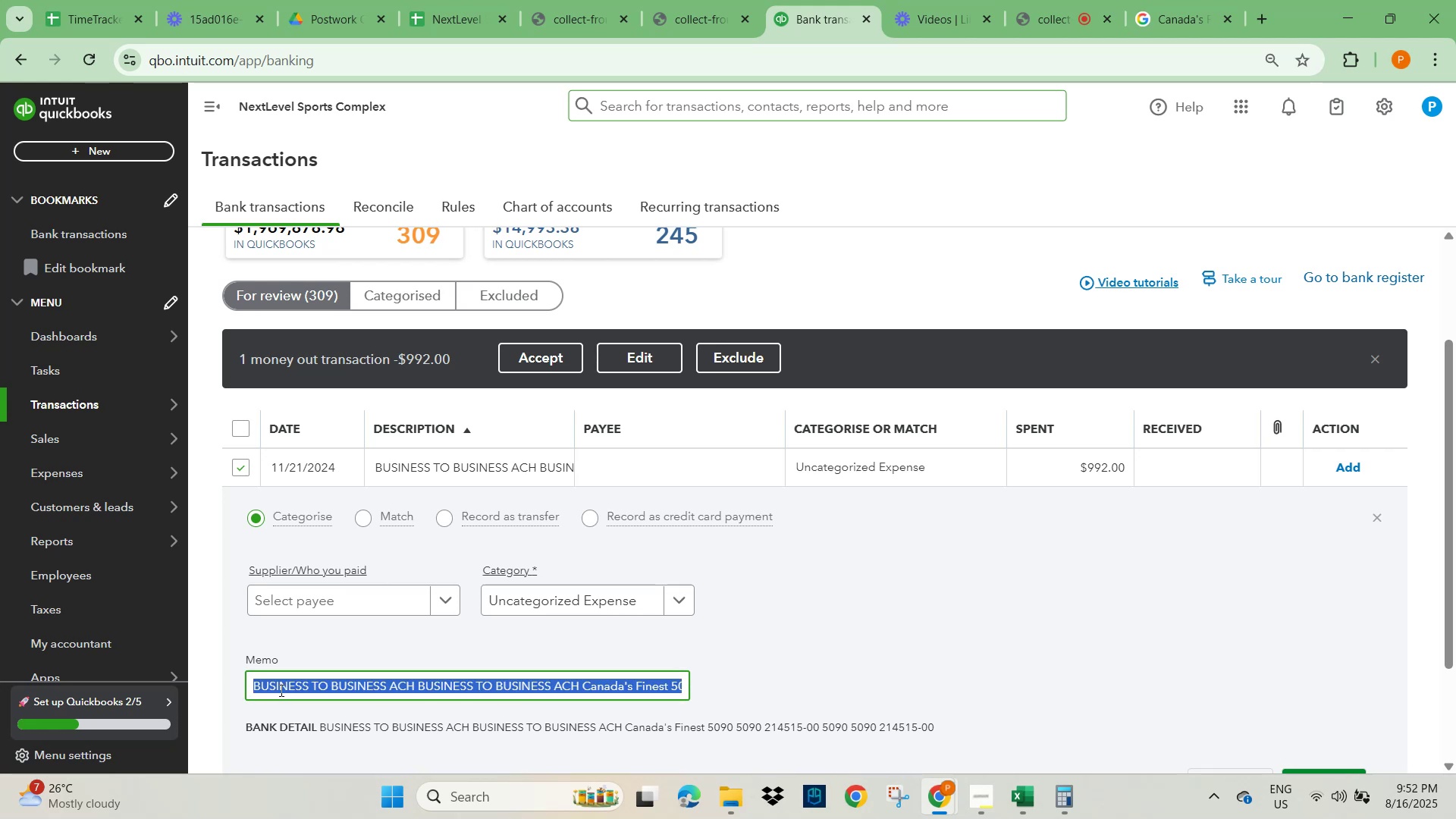 
key(Control+C)
 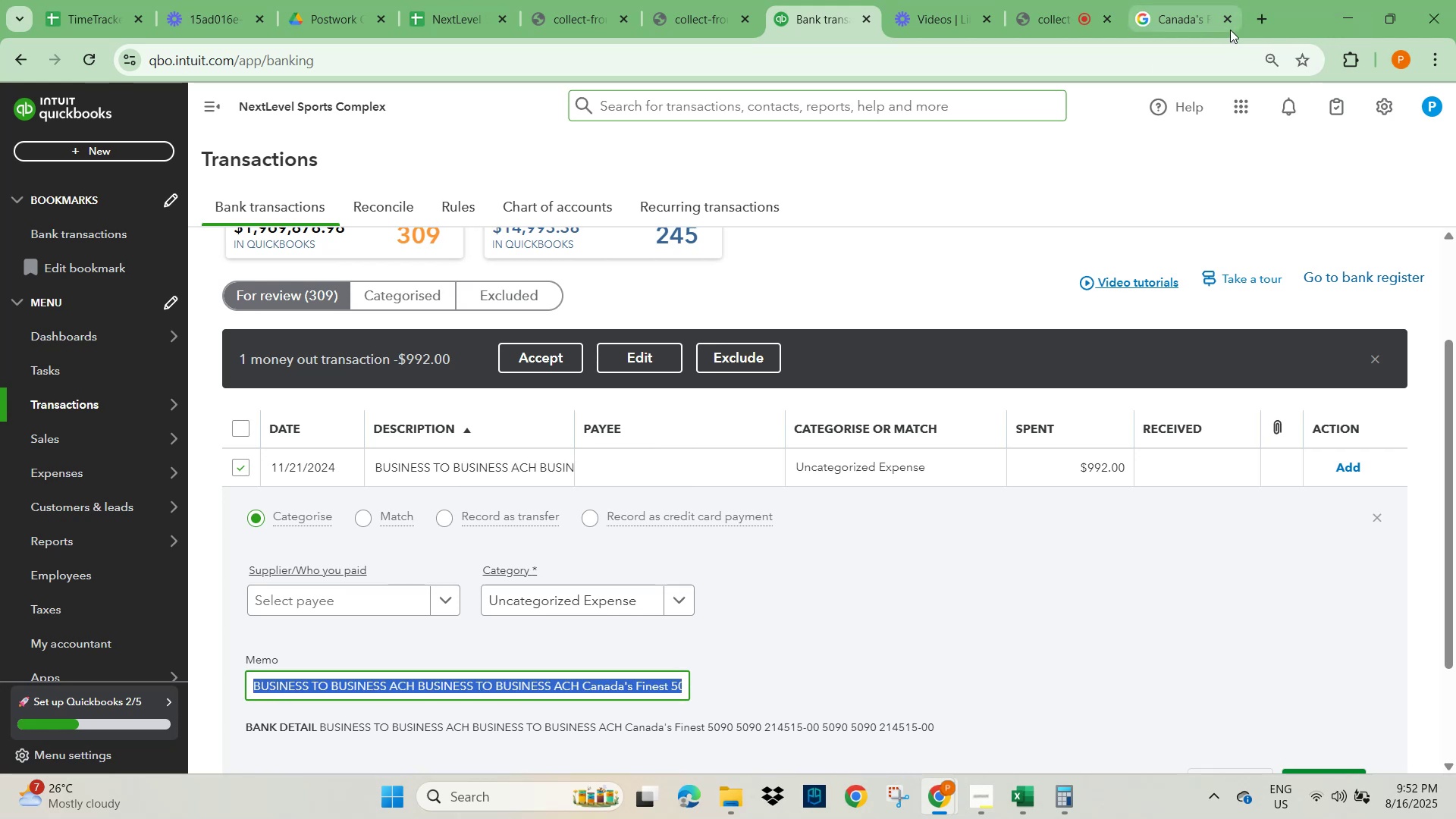 
left_click([1228, 17])
 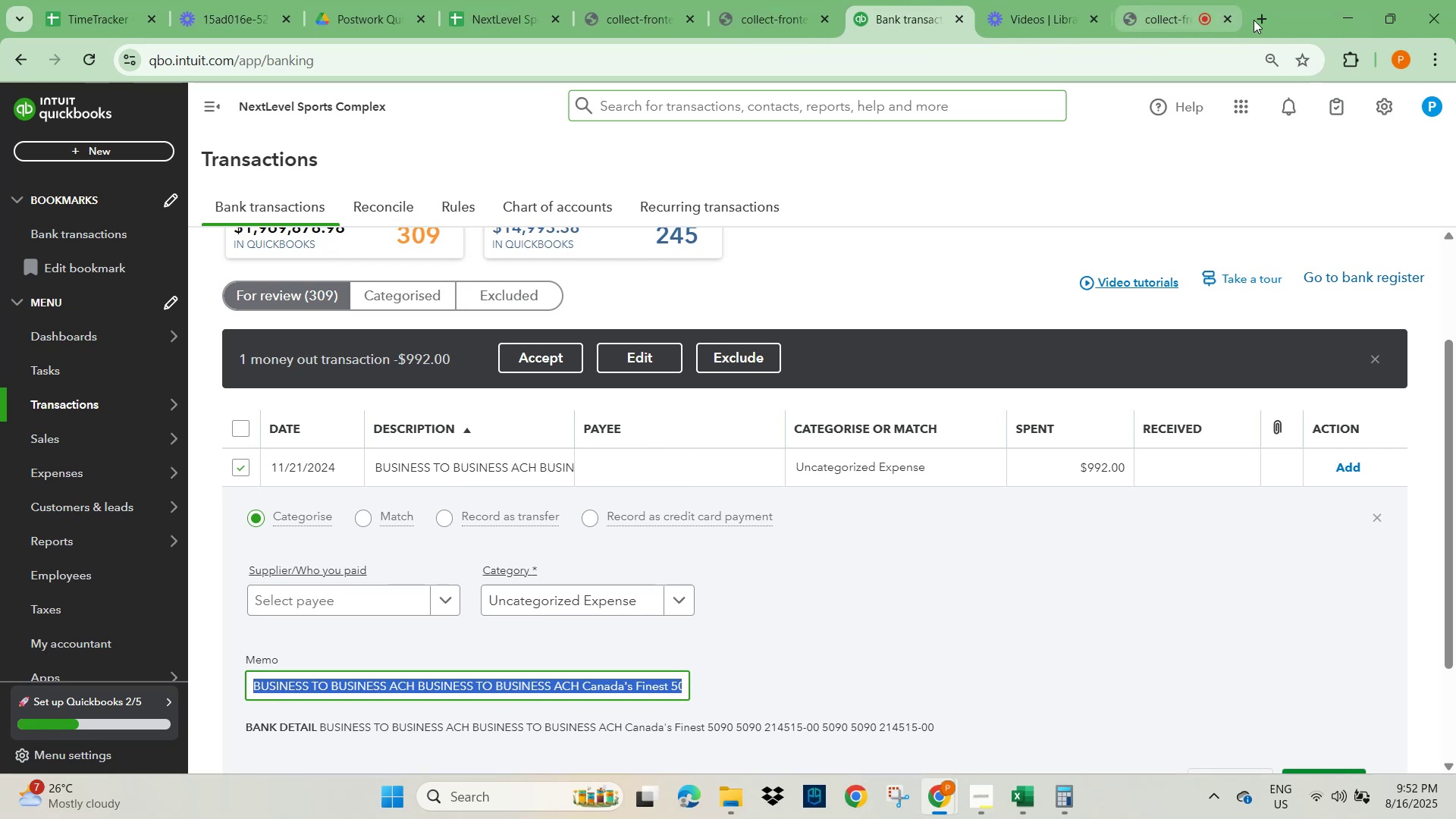 
left_click([1264, 20])
 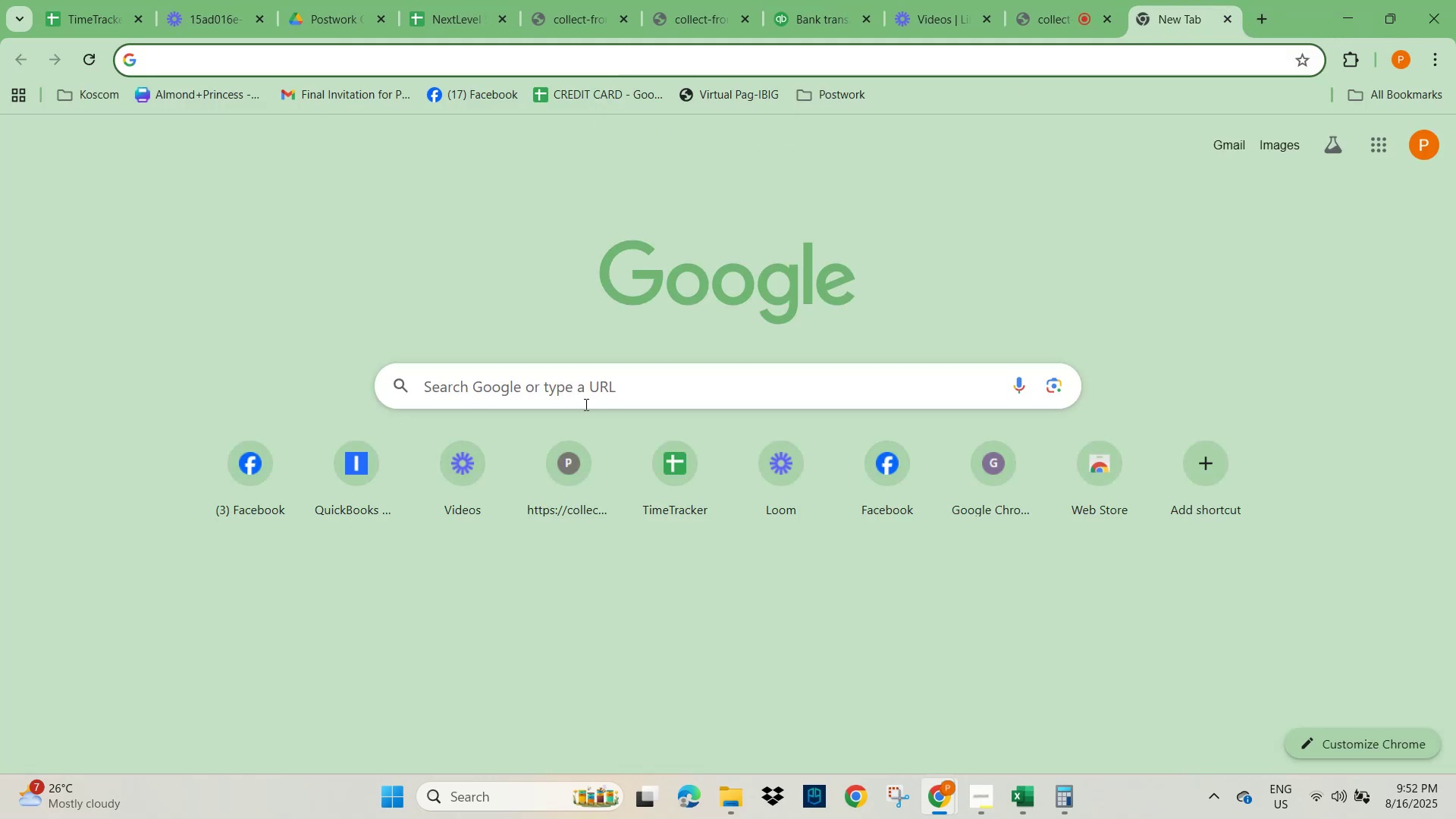 
left_click([595, 398])
 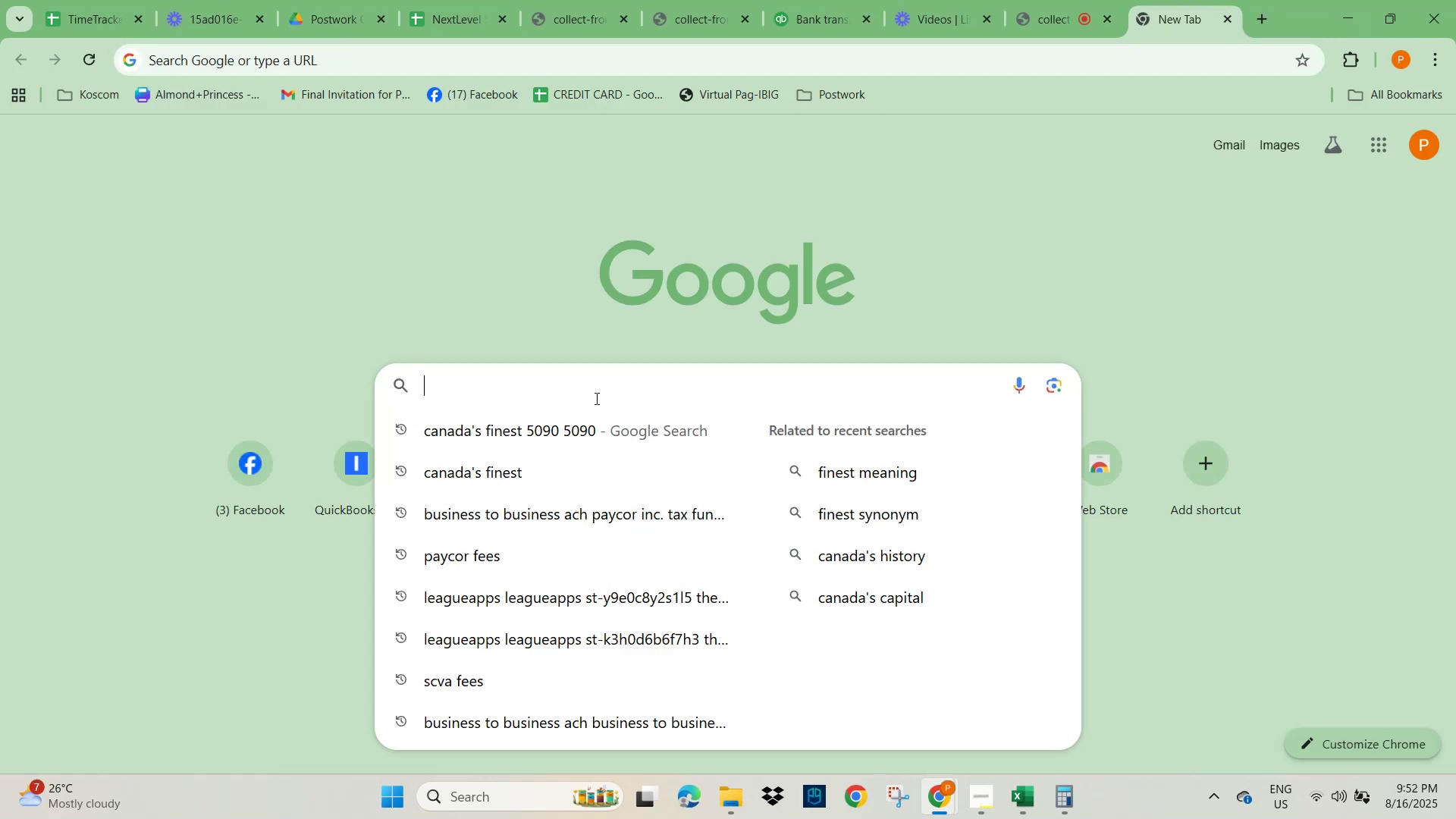 
key(Control+V)
 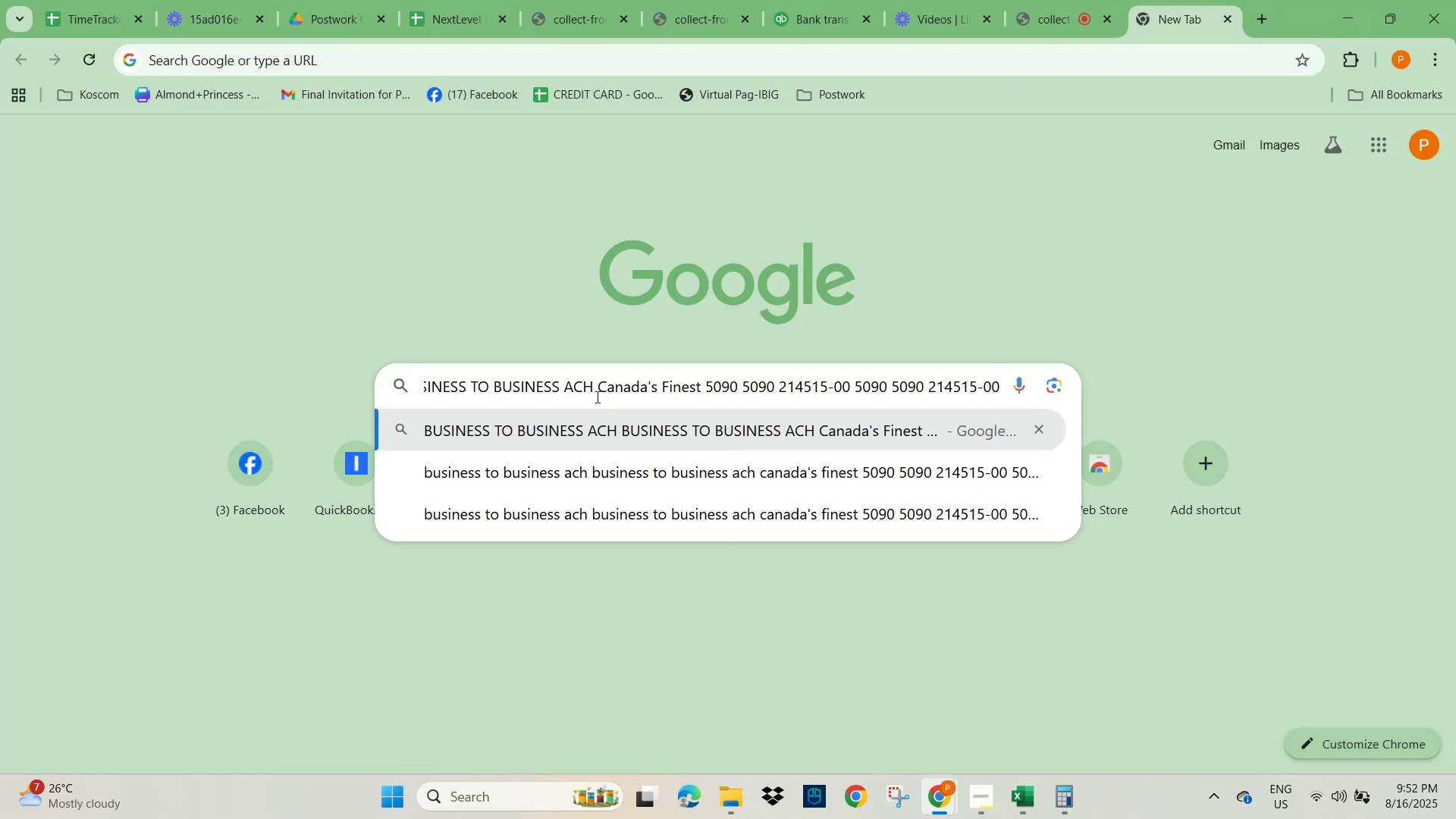 
key(NumpadEnter)
 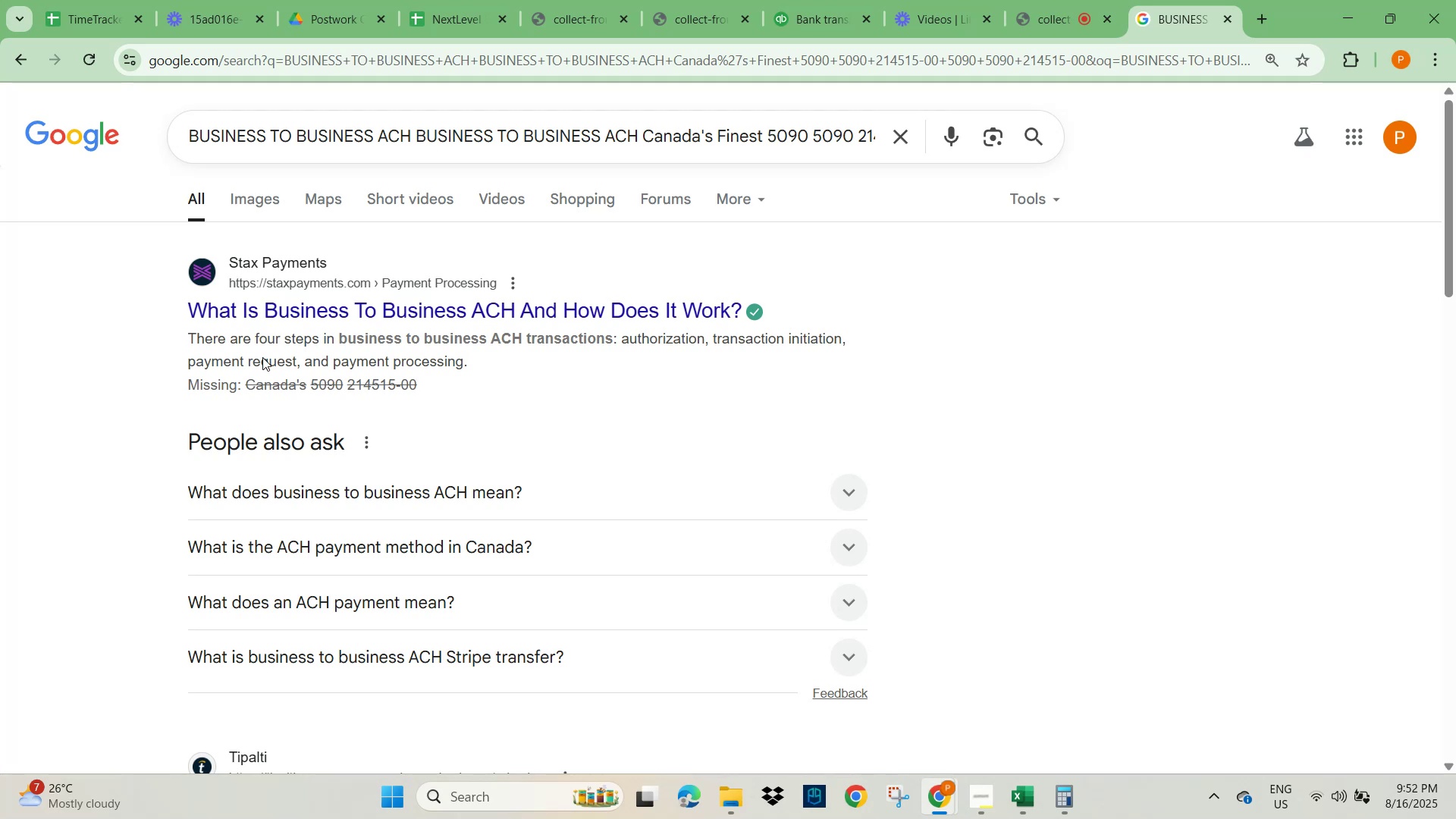 
wait(9.78)
 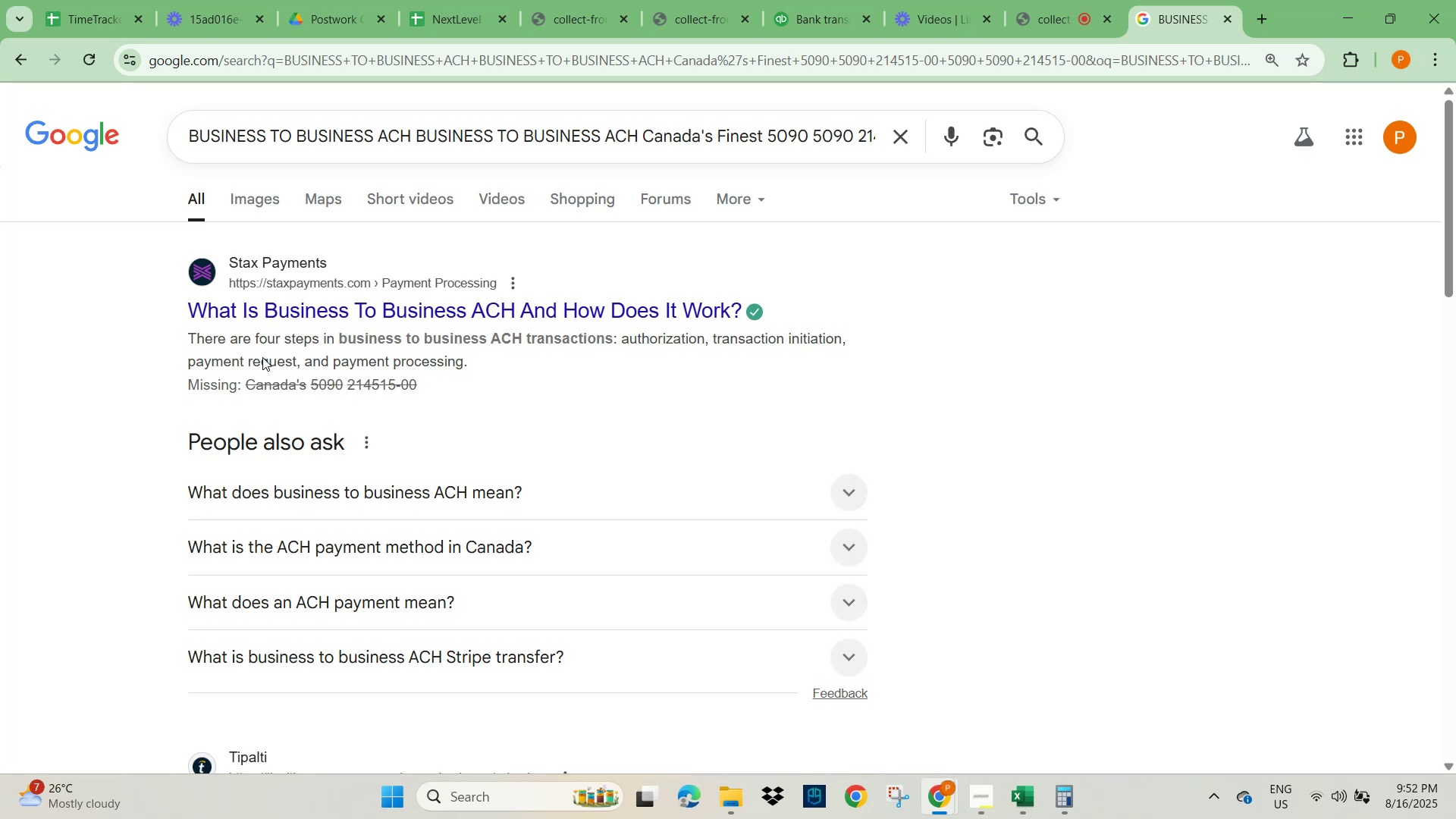 
left_click([849, 491])
 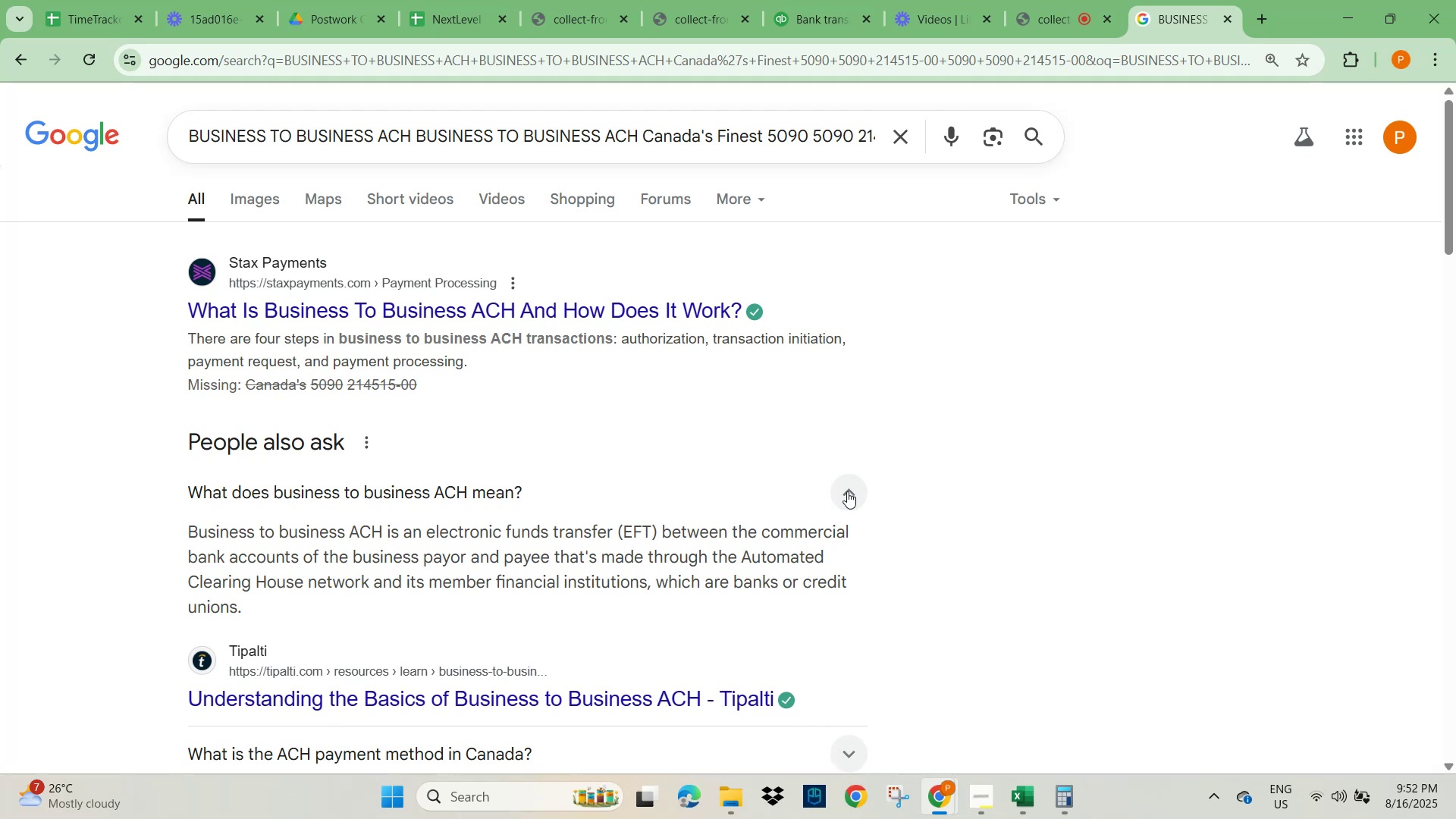 
wait(6.69)
 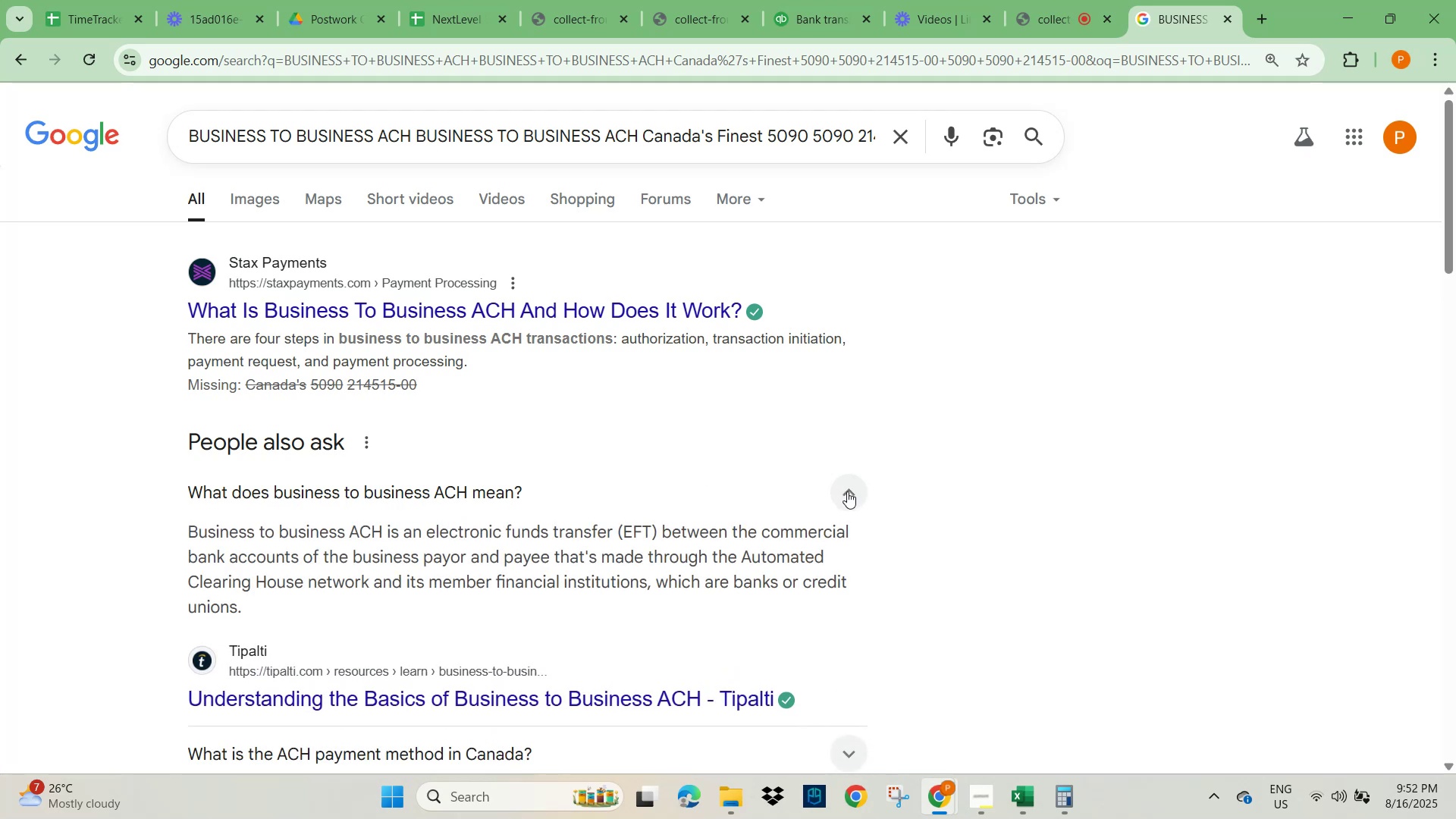 
left_click([810, 20])
 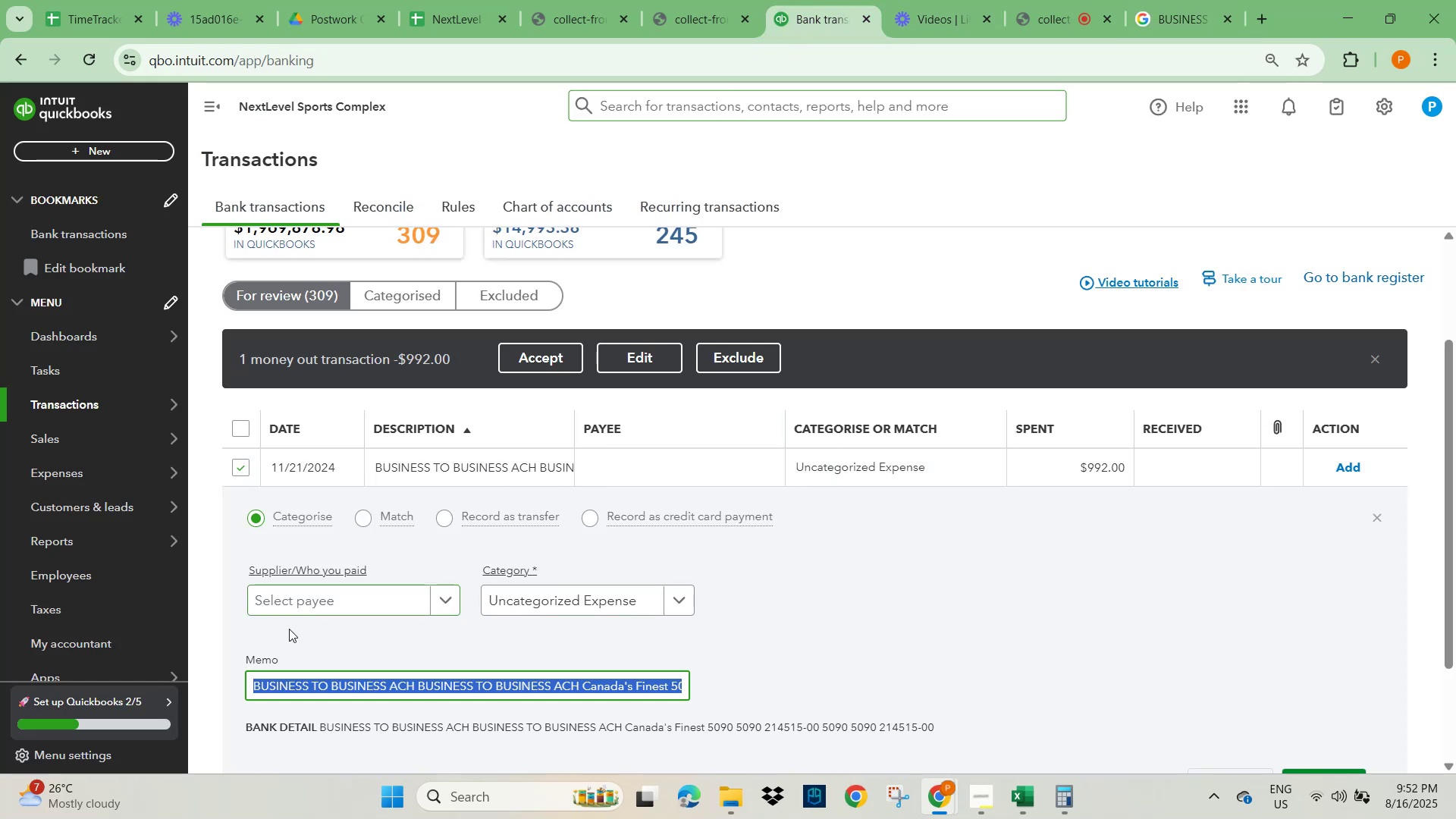 
wait(7.64)
 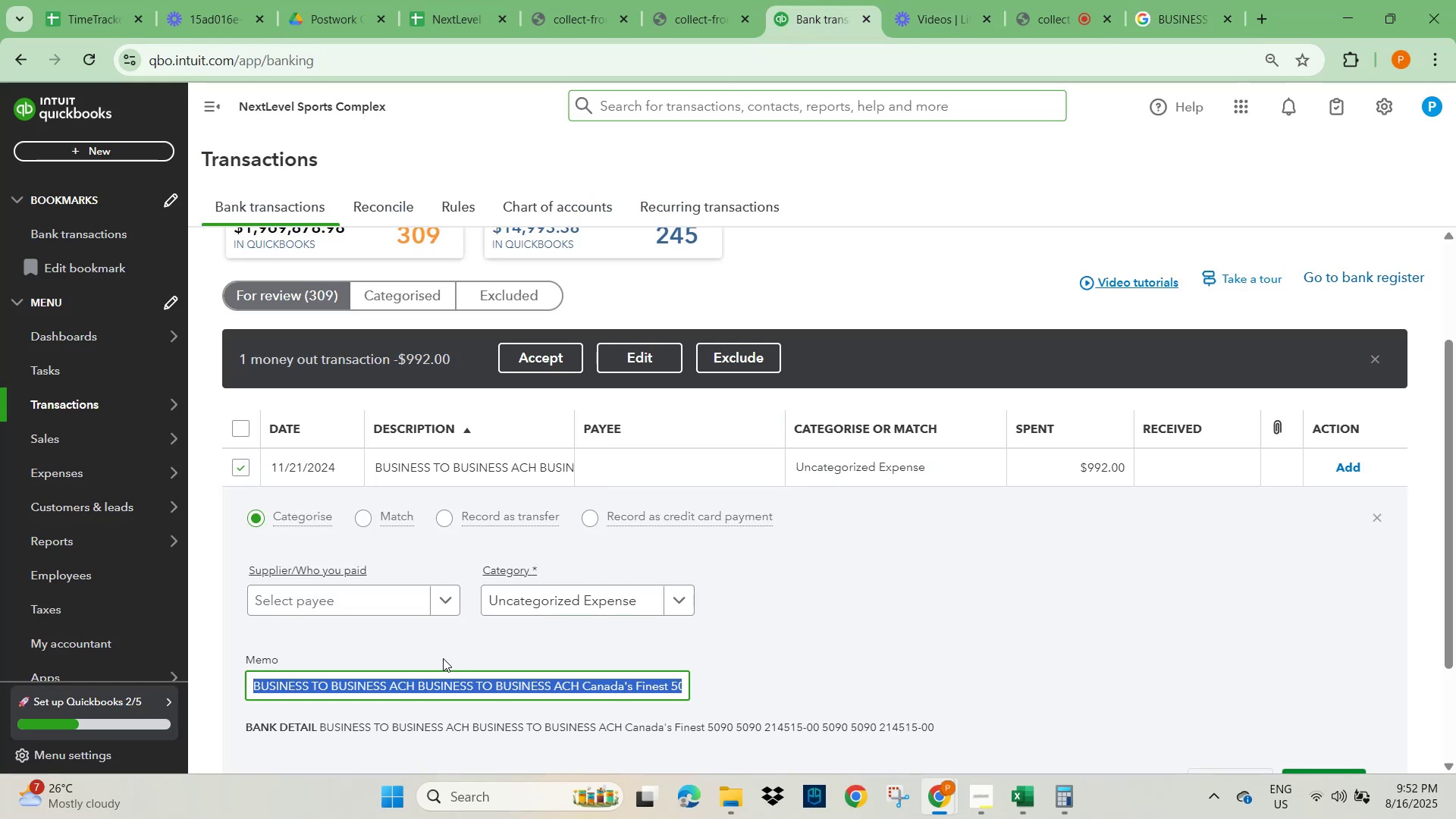 
left_click([306, 601])
 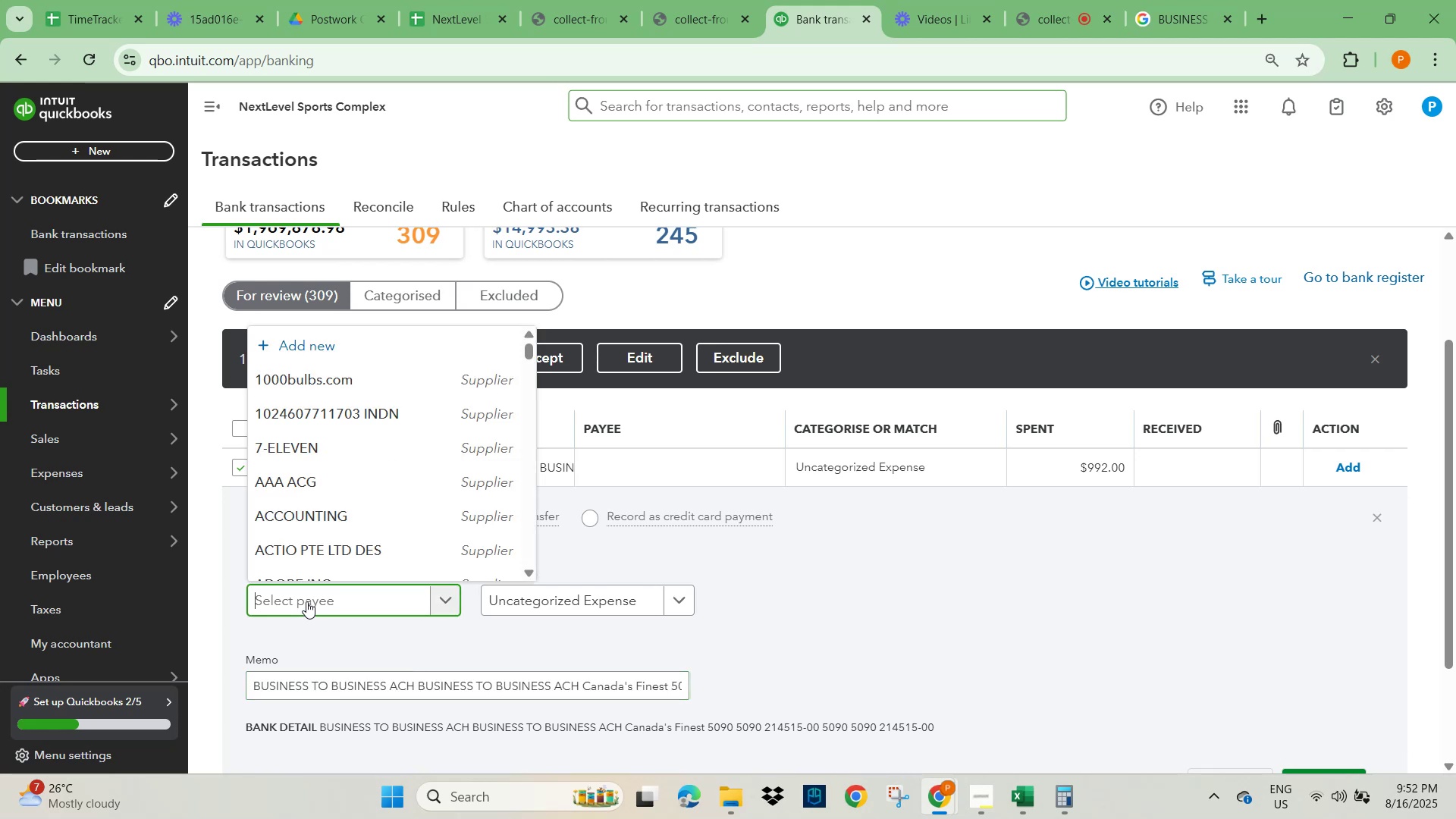 
key(Control+V)
 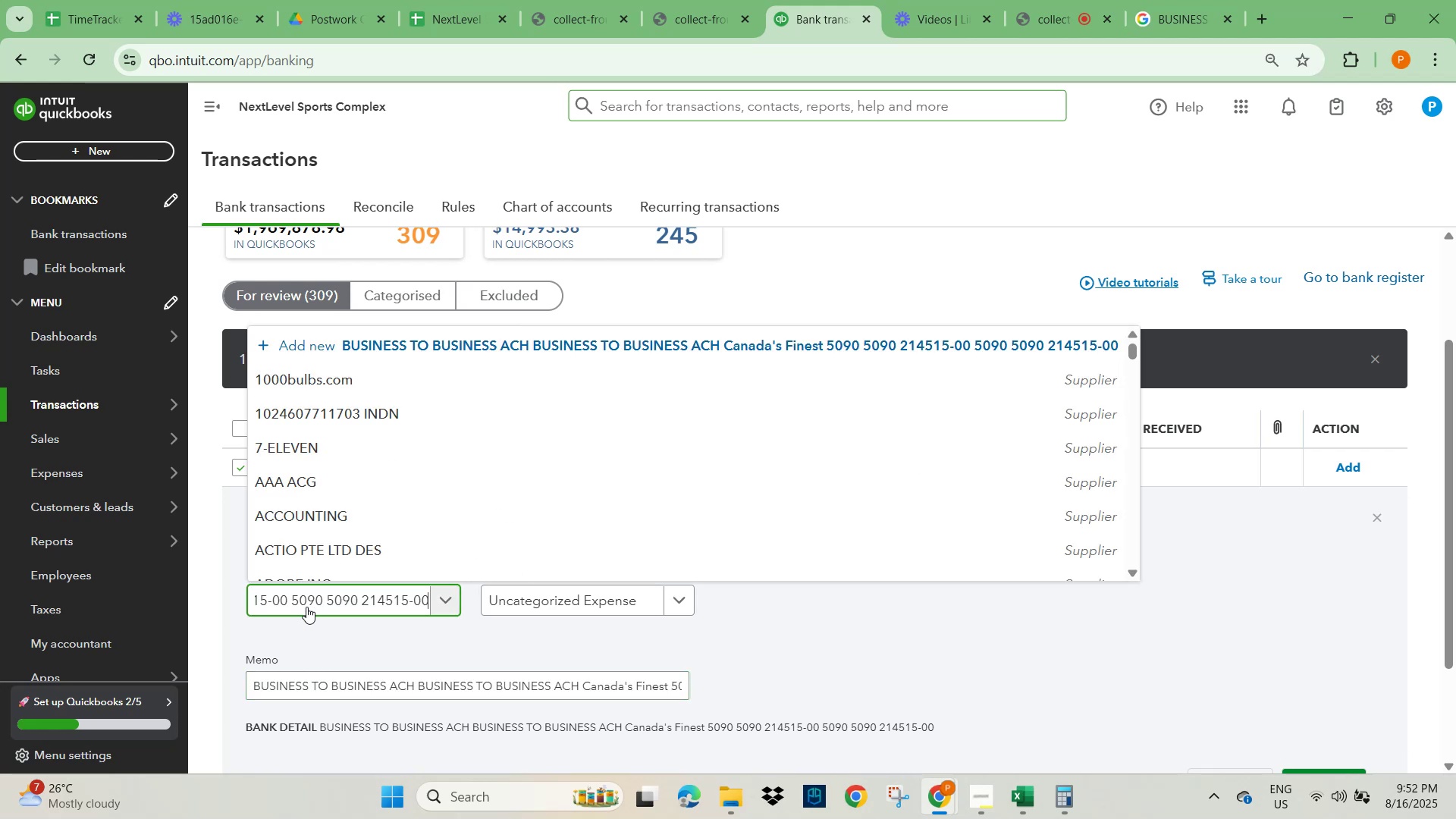 
key(Control+ControlLeft)
 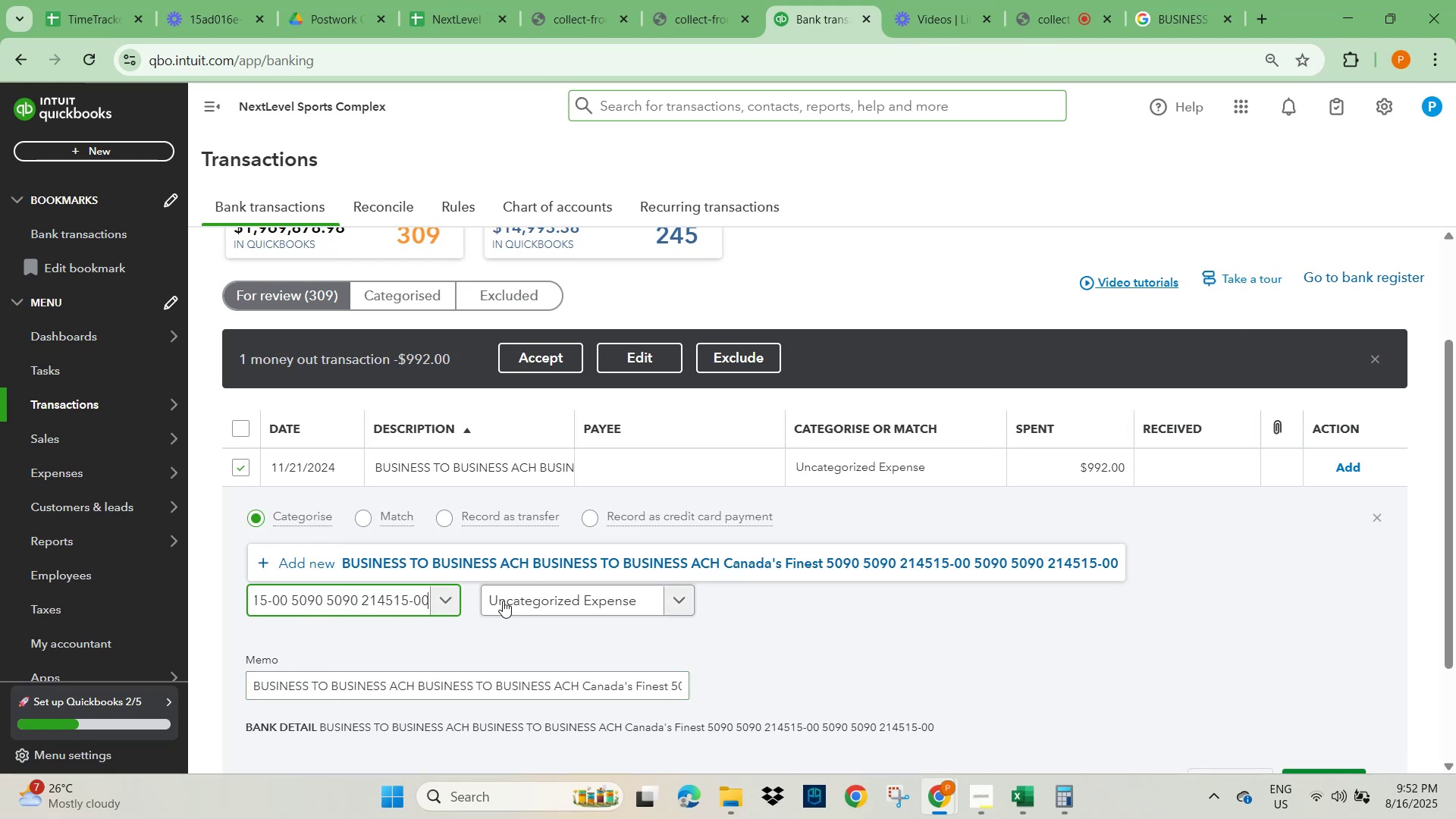 
key(Control+A)
 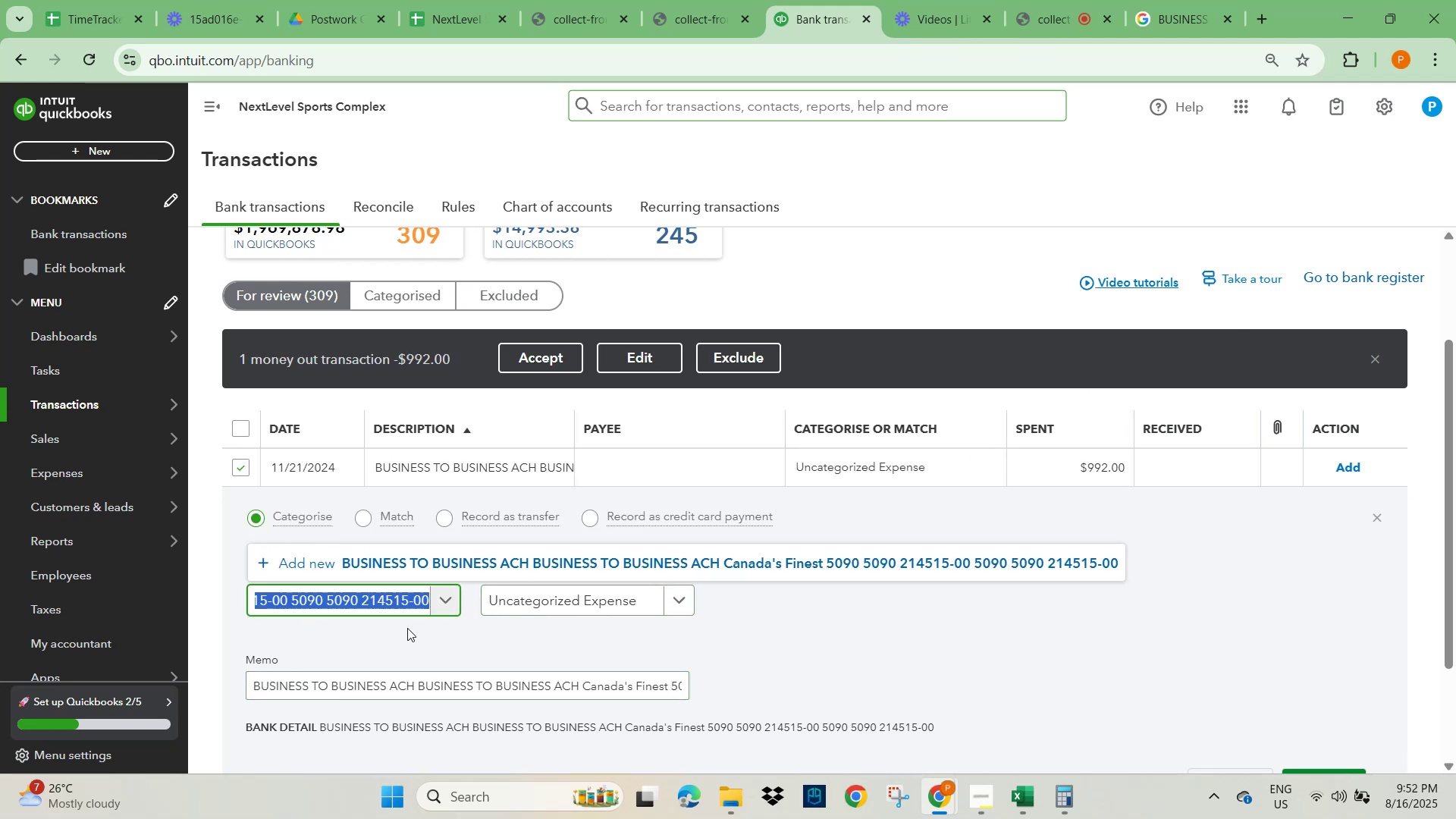 
key(Backspace)
 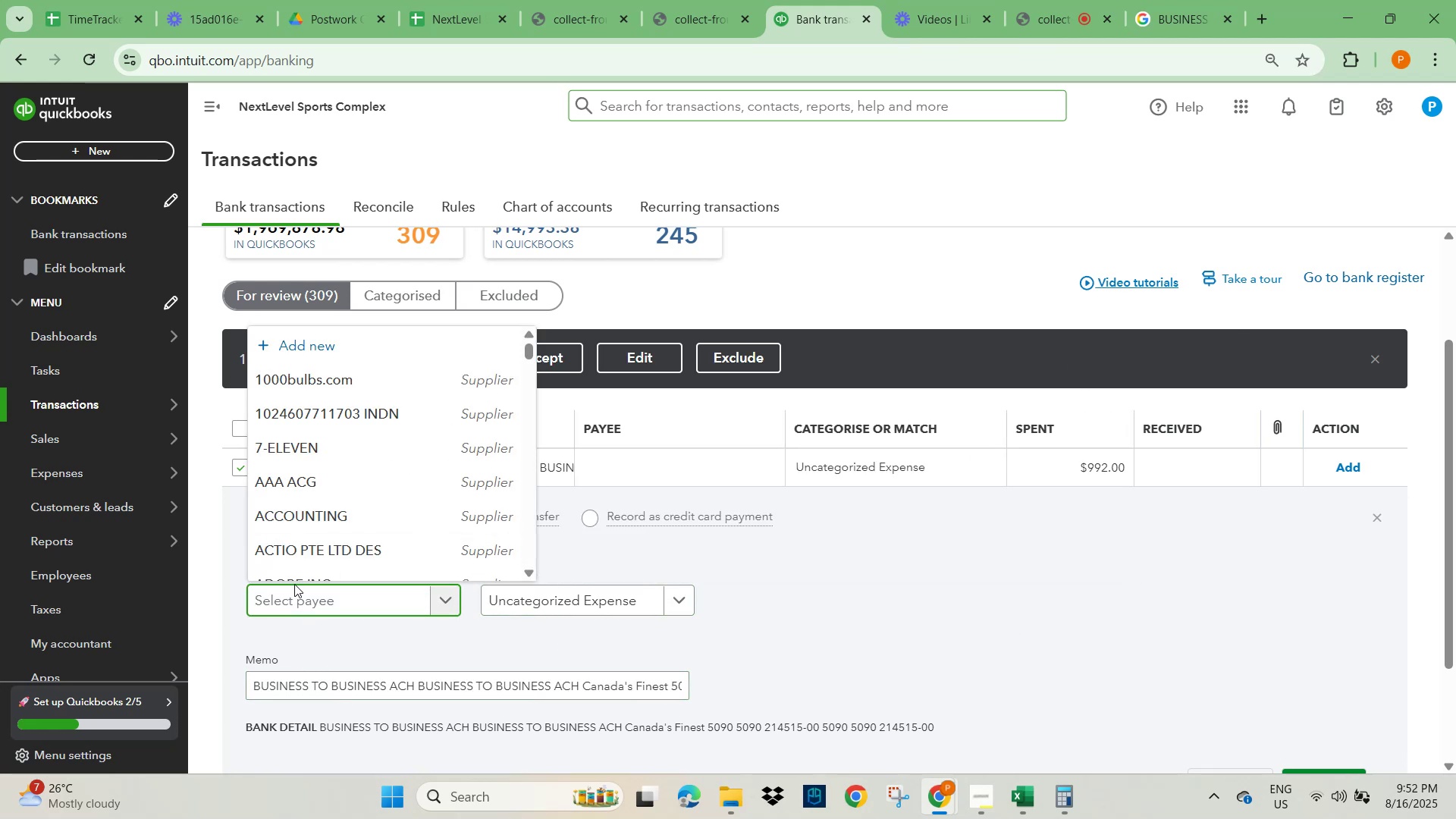 
left_click([293, 599])
 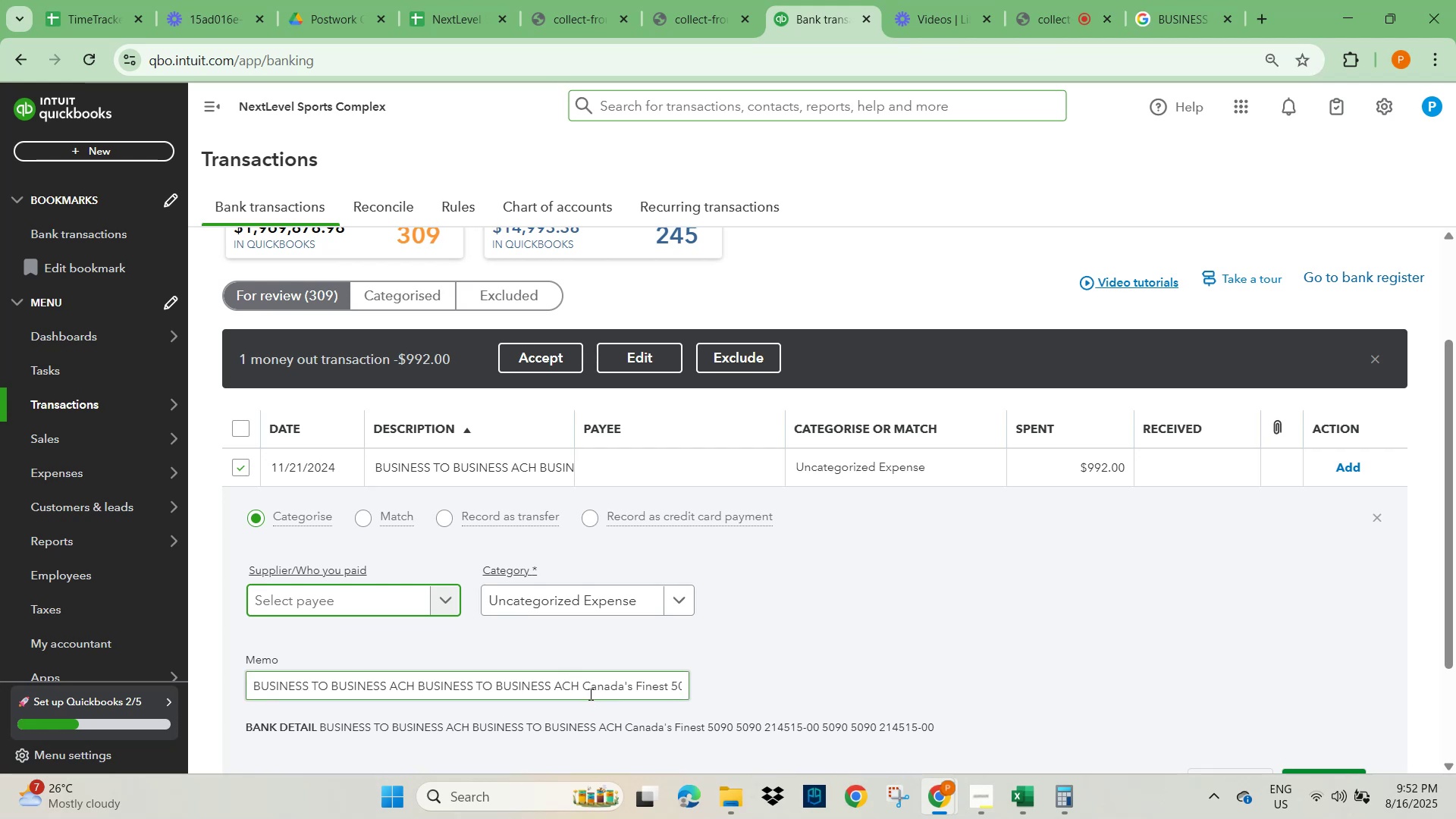 
left_click_drag(start_coordinate=[585, 686], to_coordinate=[667, 687])
 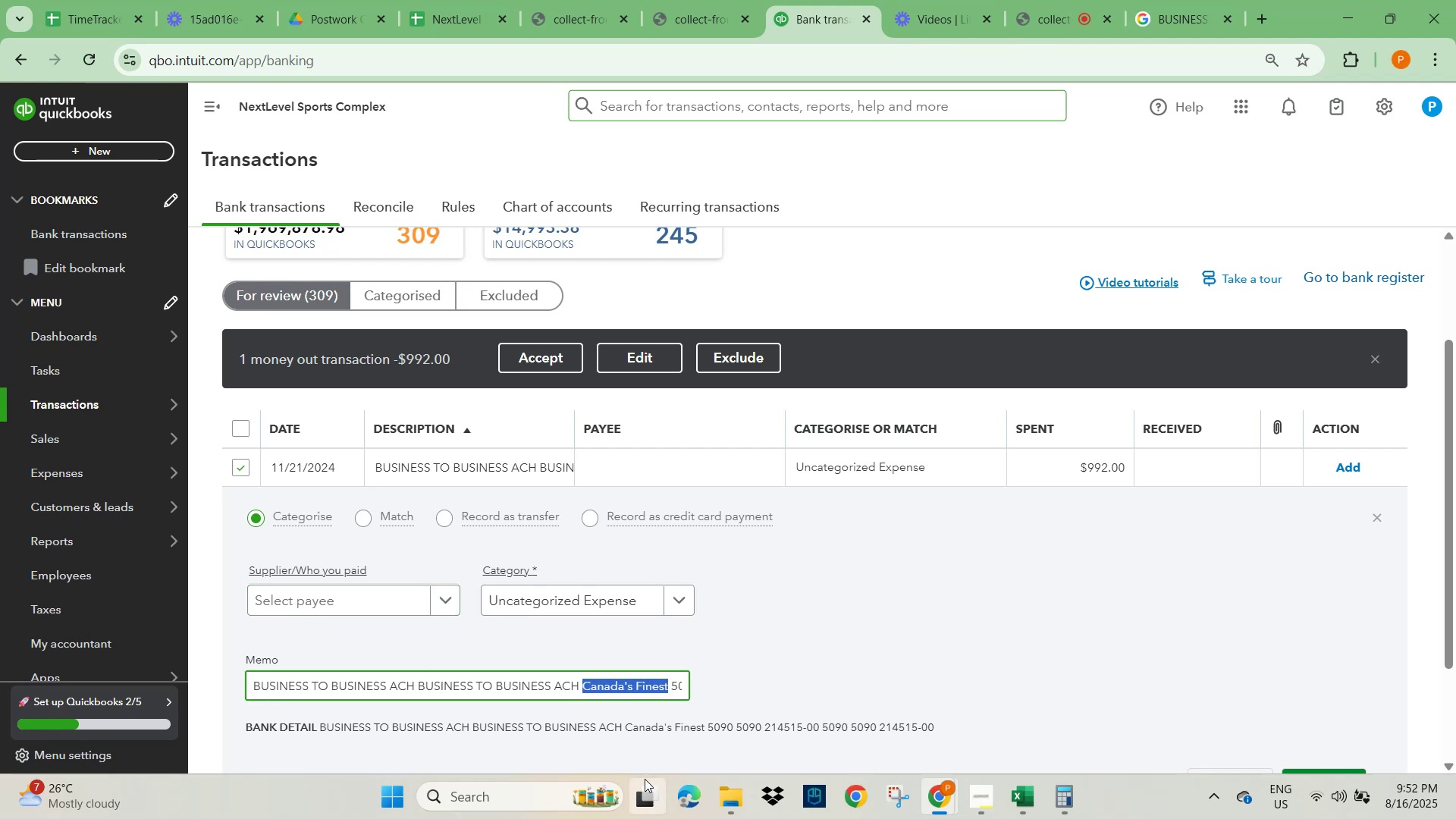 
key(Control+C)
 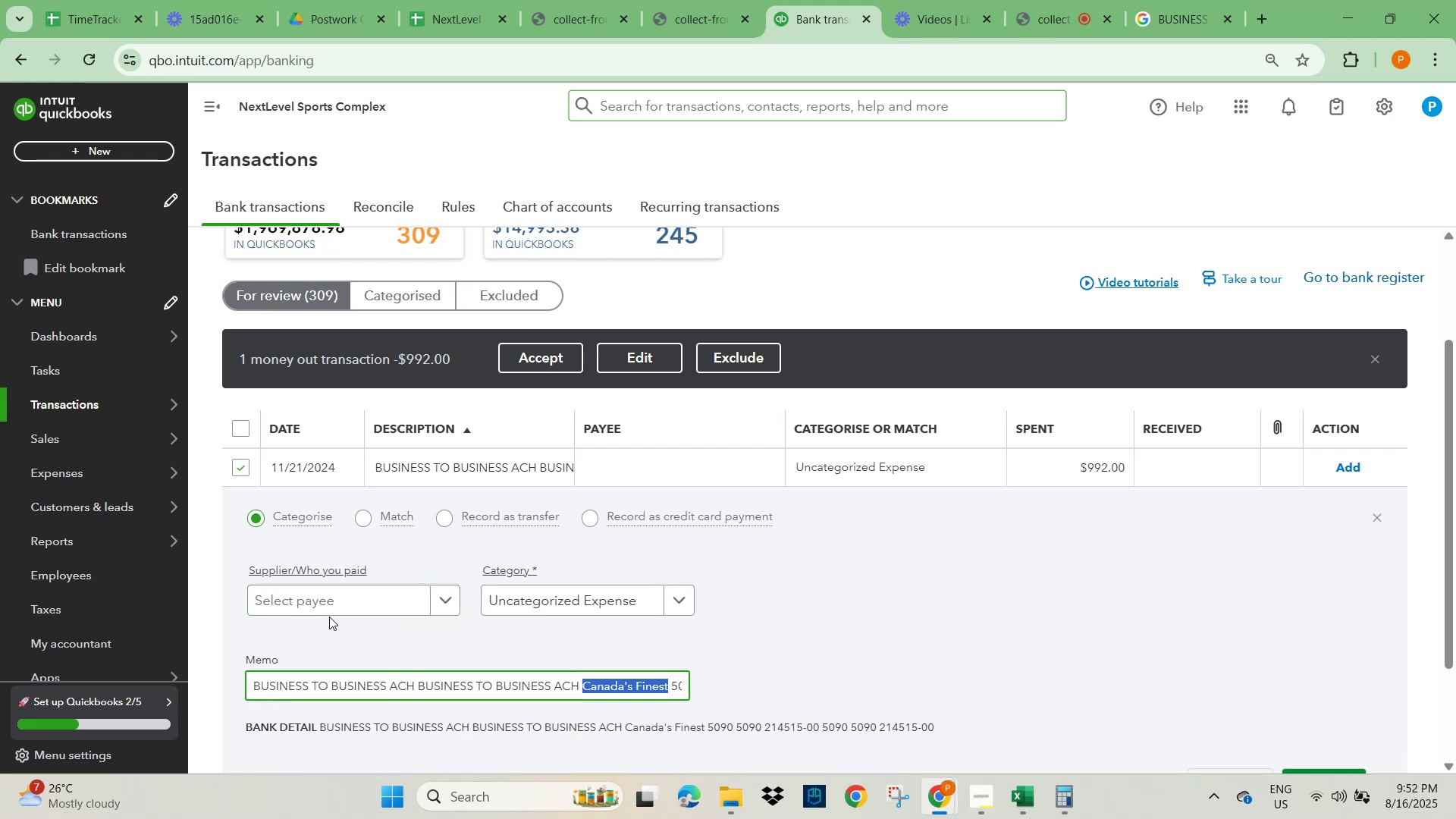 
left_click([330, 598])
 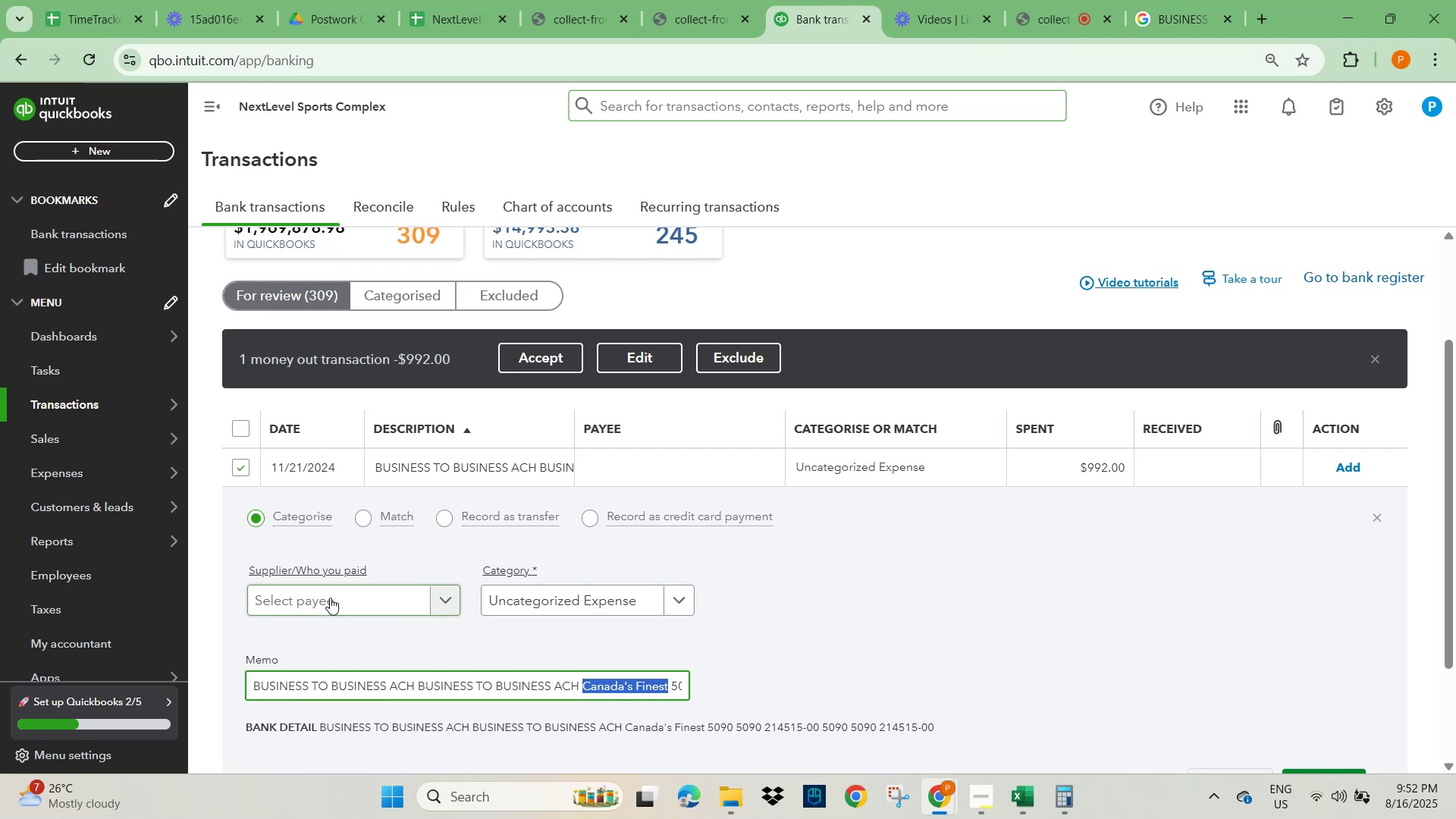 
key(Control+V)
 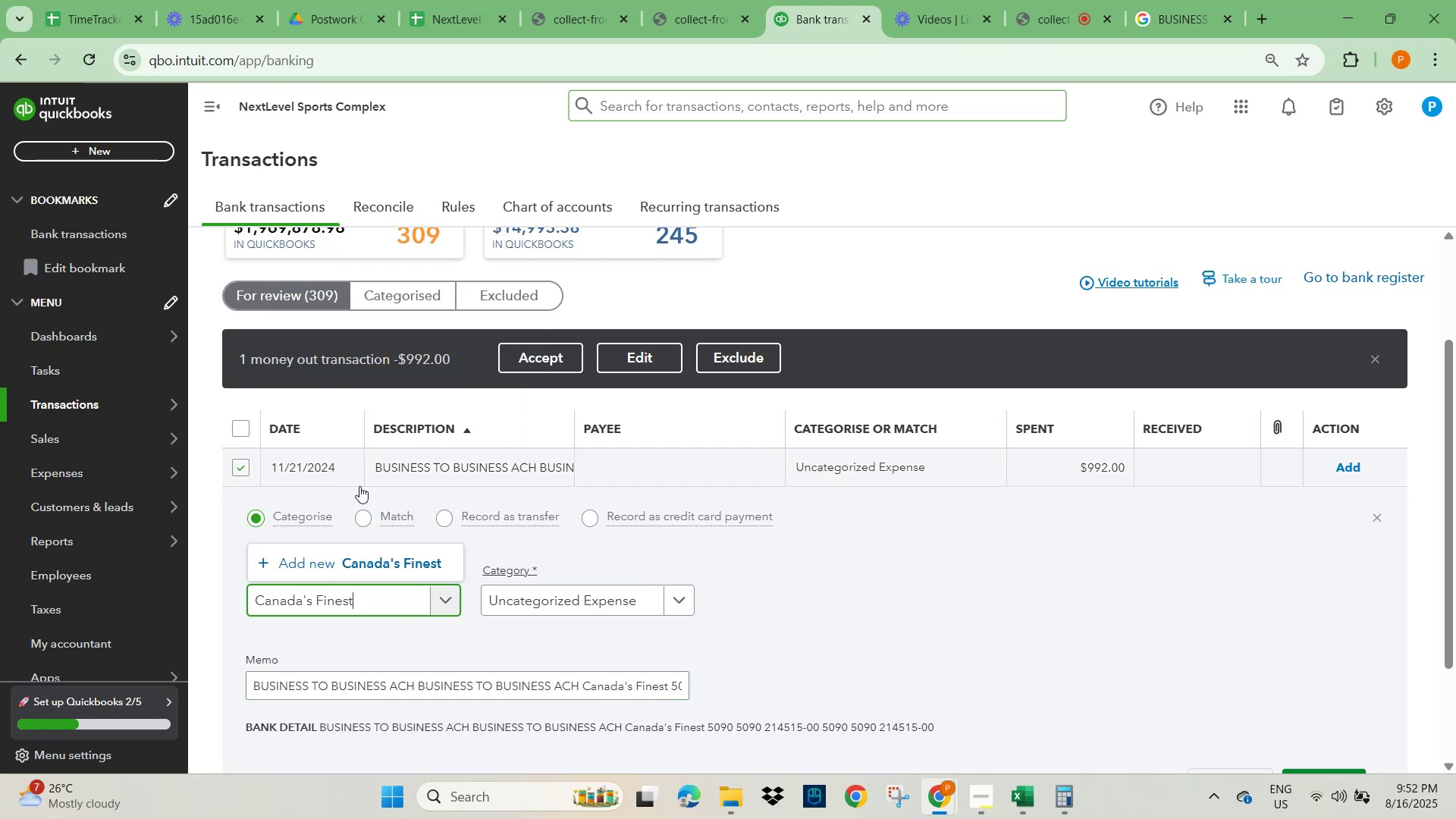 
left_click([403, 565])
 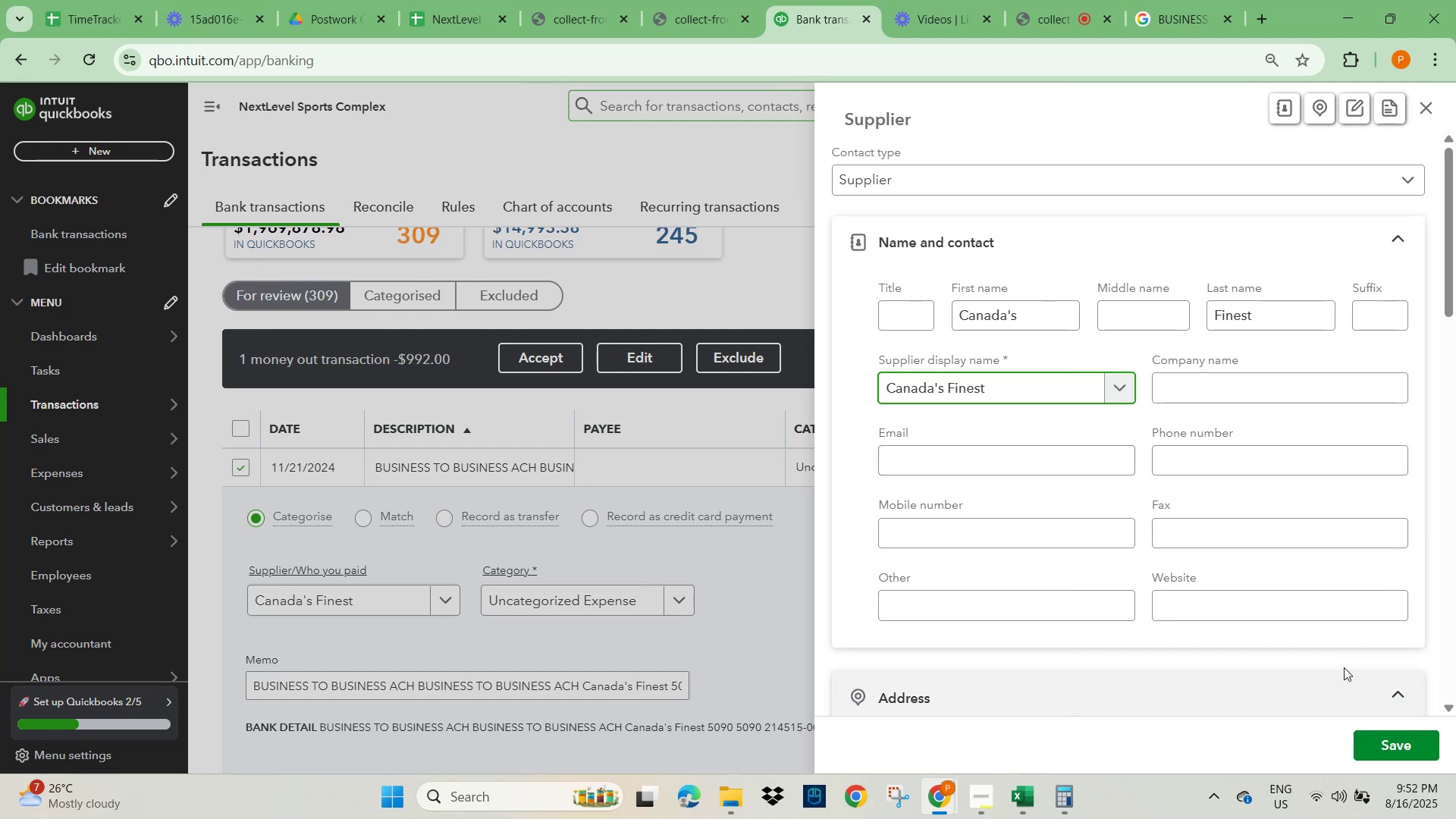 
left_click([1401, 743])
 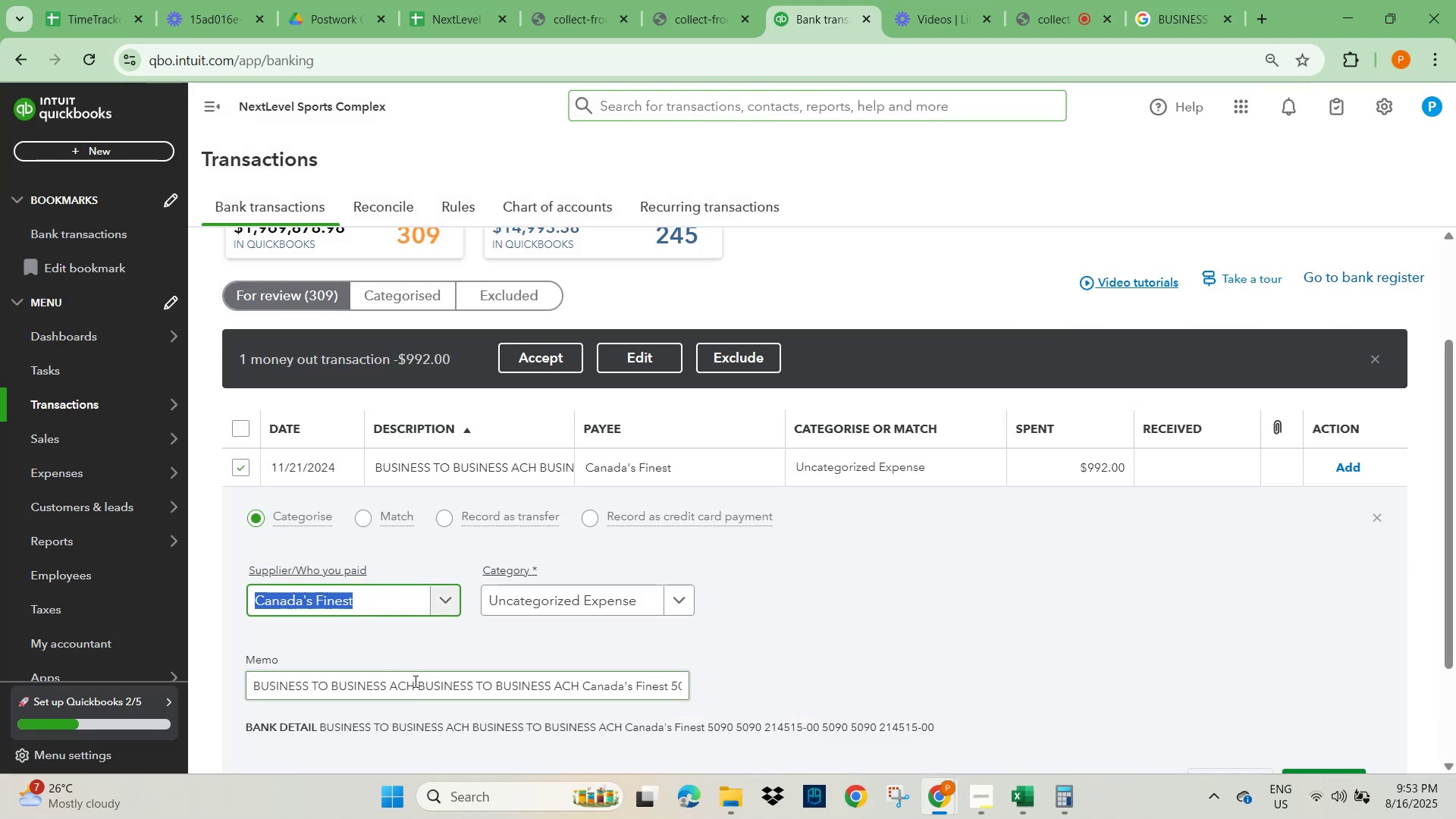 
left_click([529, 603])
 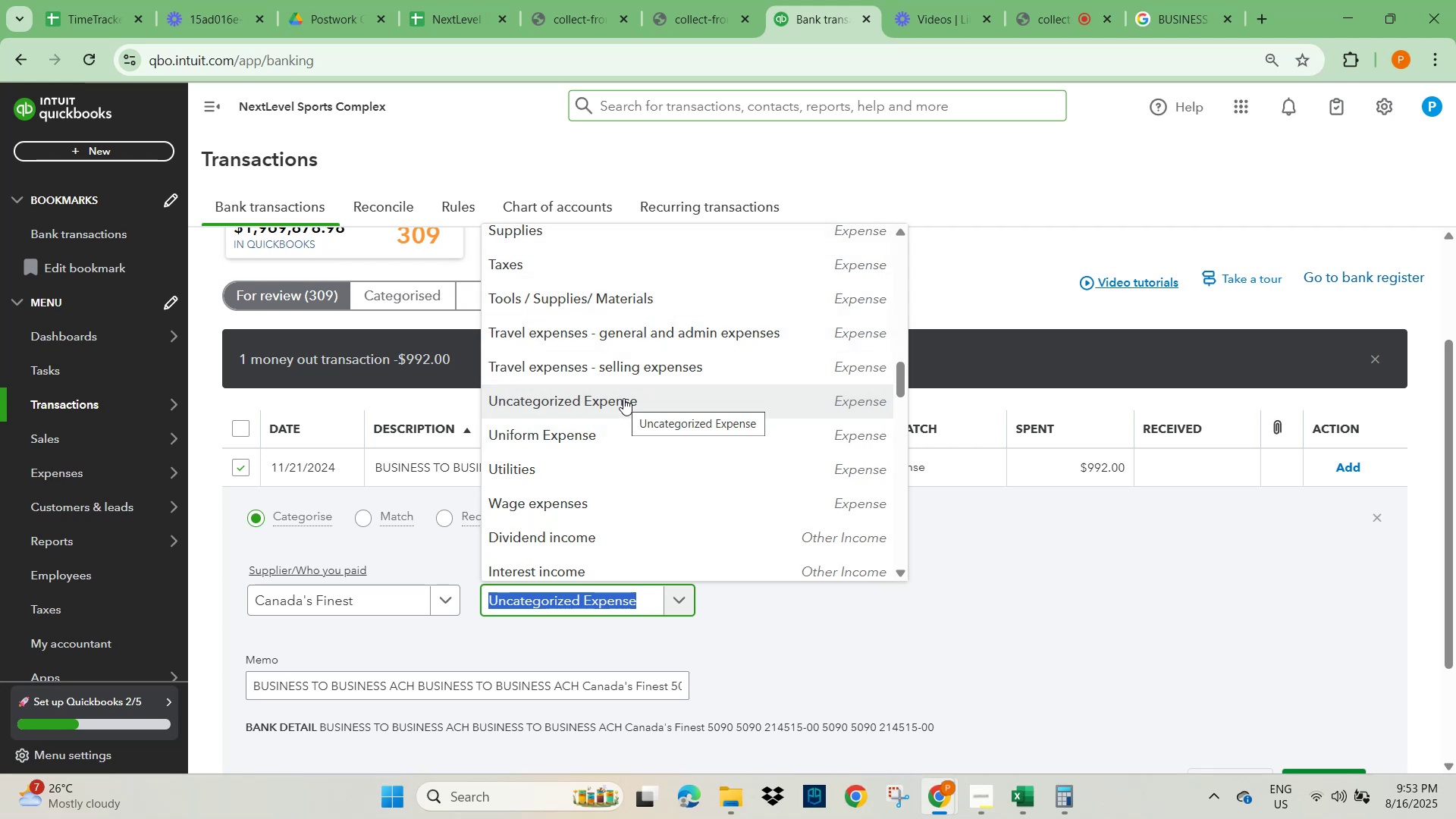 
wait(20.52)
 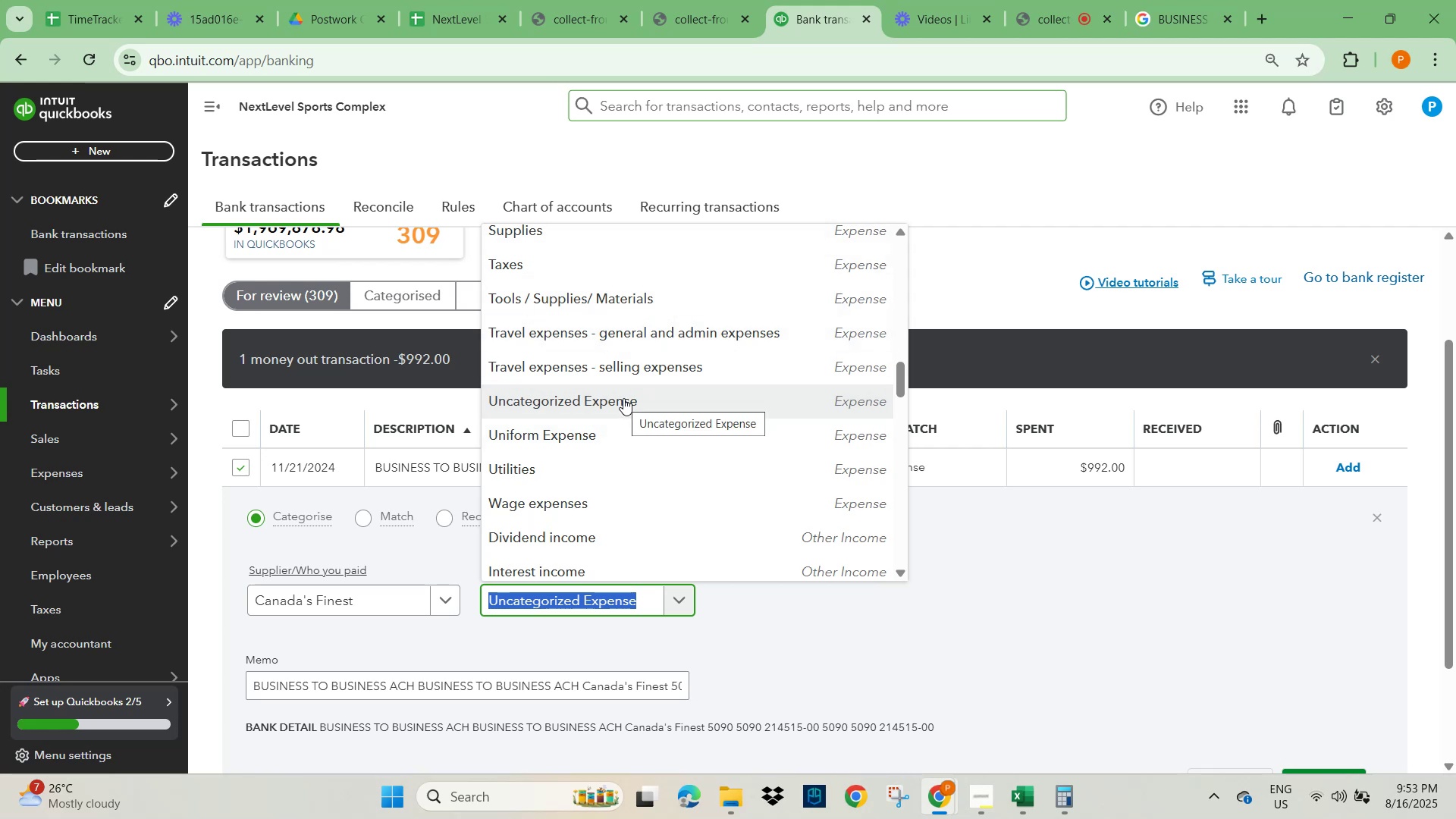 
left_click([623, 398])
 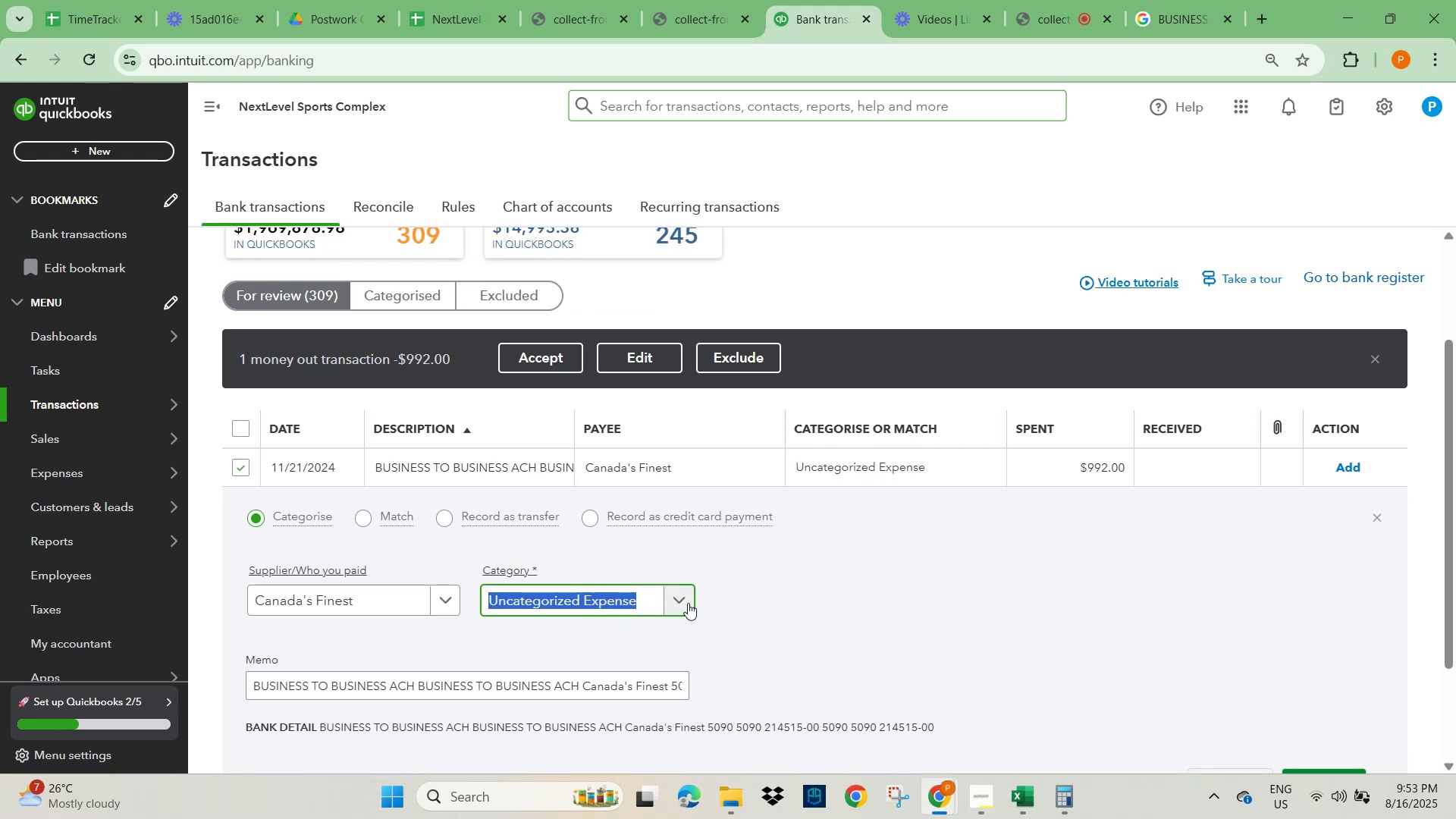 
scroll: coordinate [815, 603], scroll_direction: down, amount: 2.0
 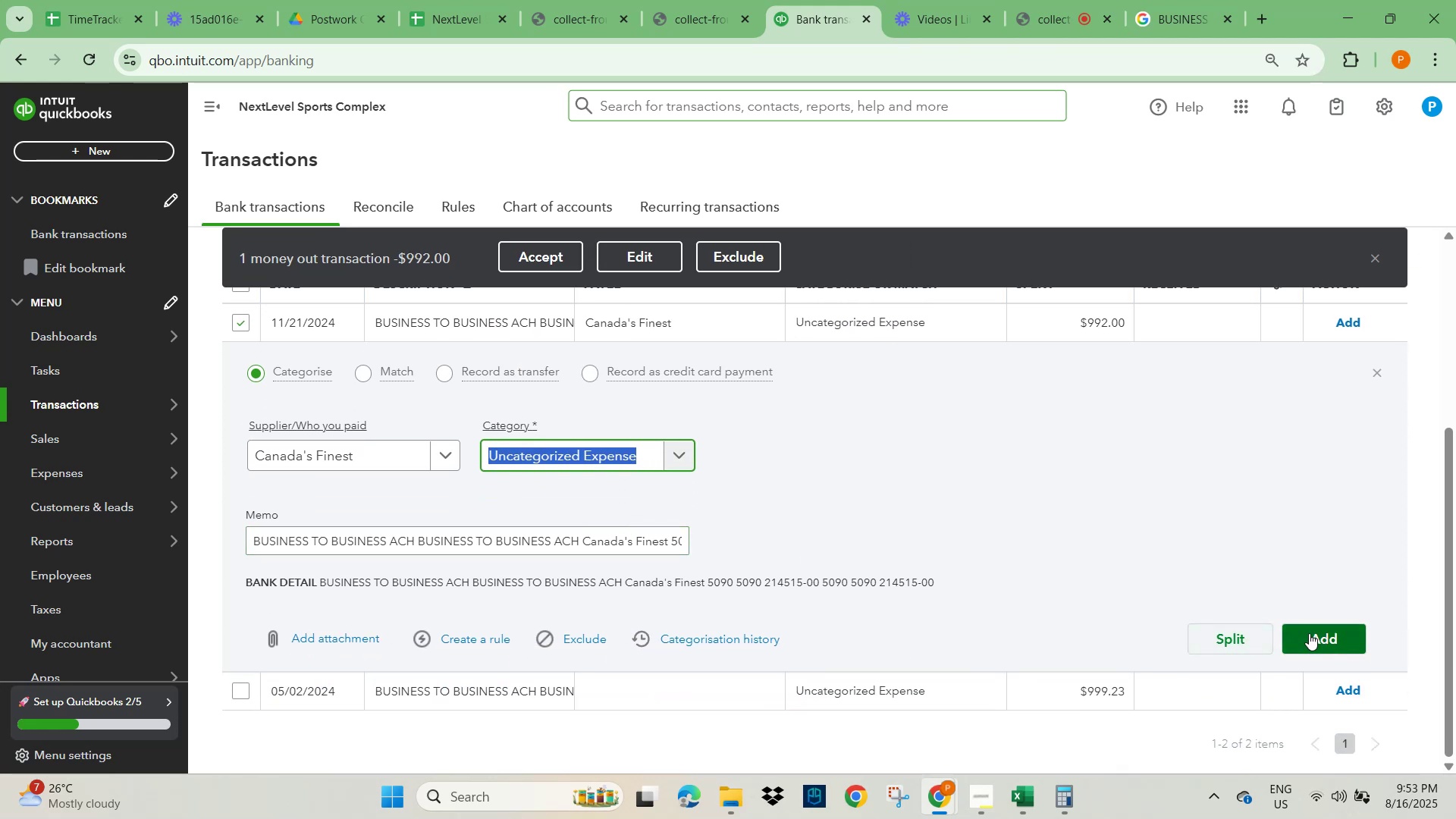 
left_click([1321, 636])
 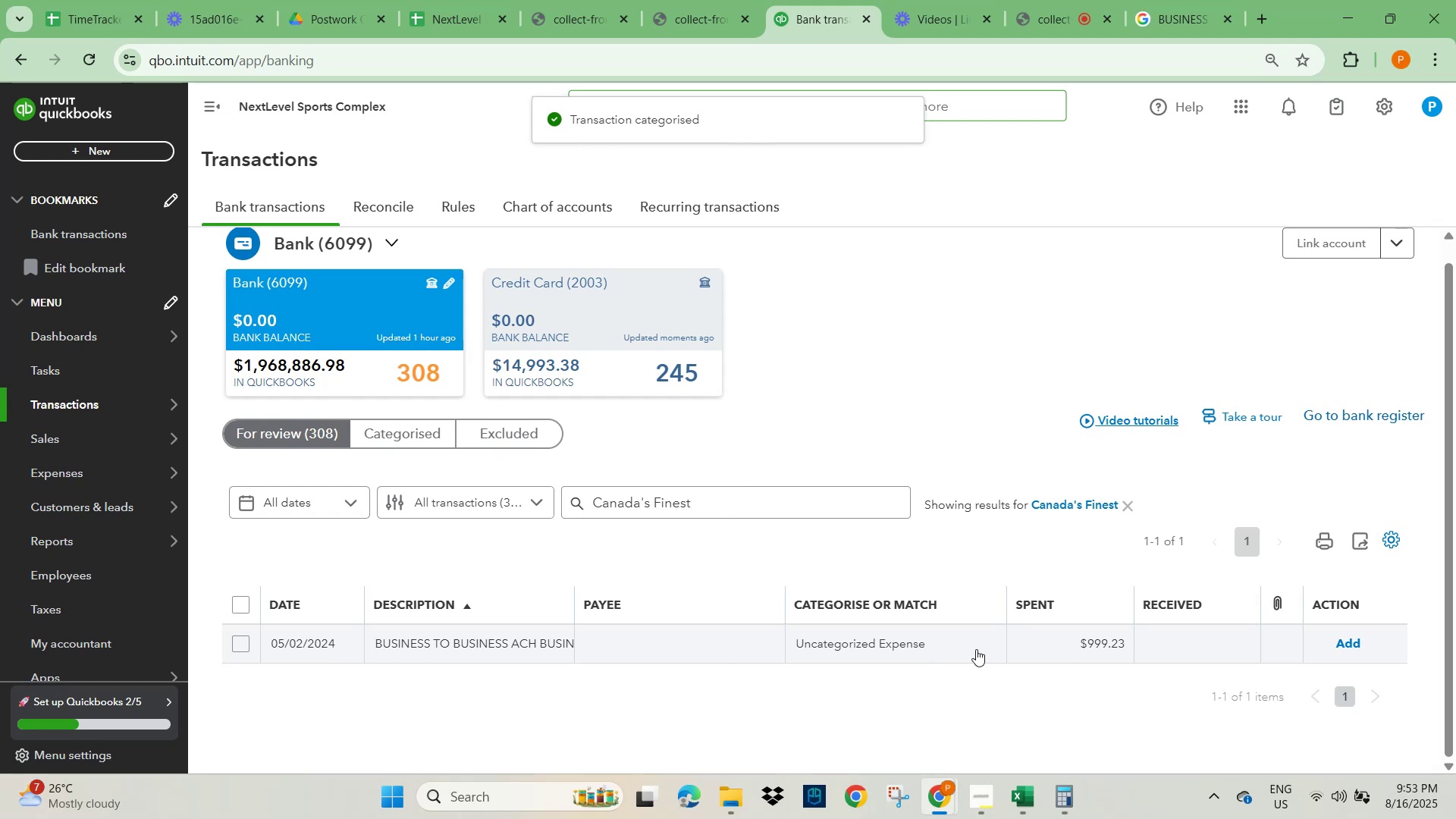 
left_click([410, 646])
 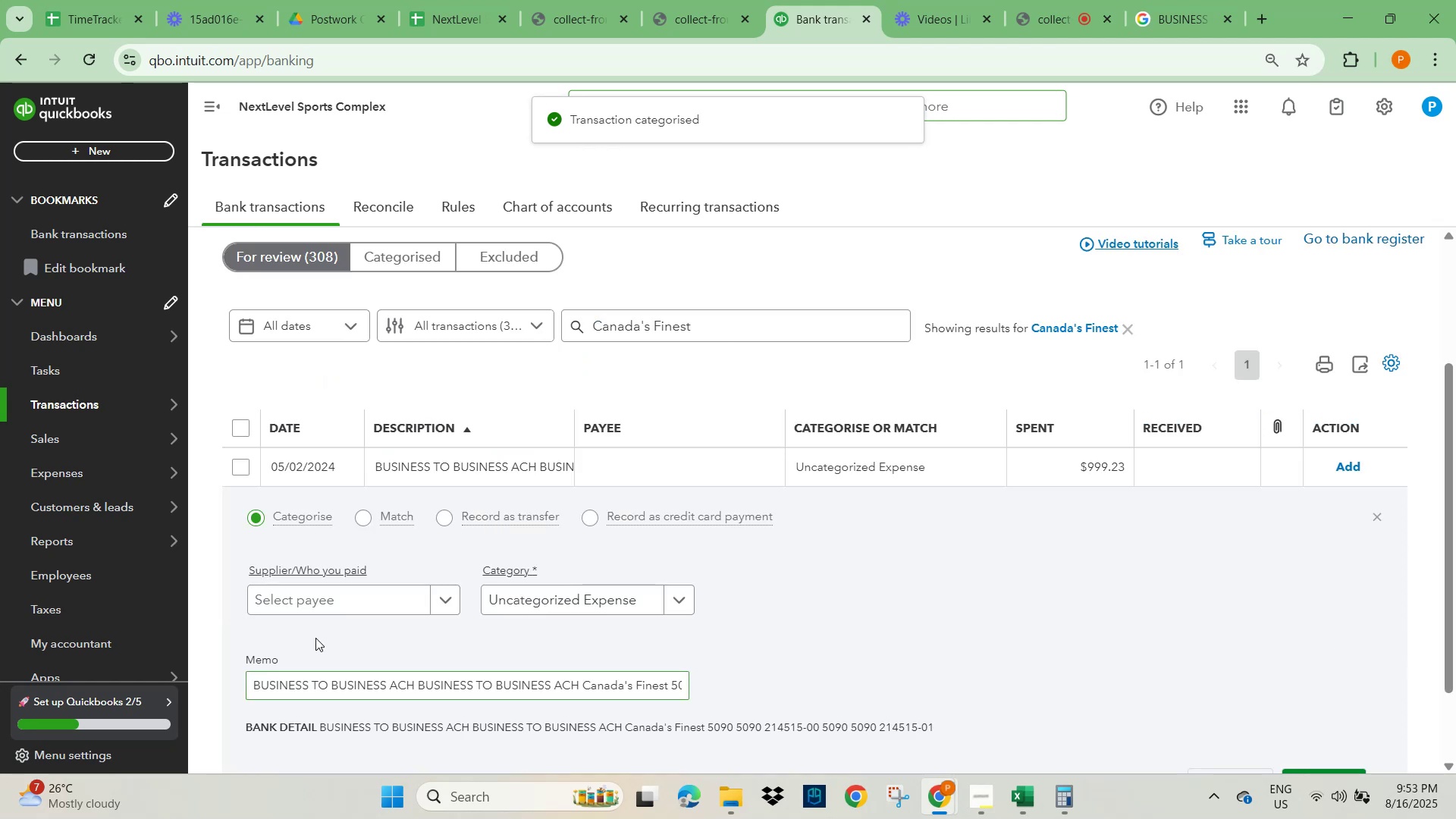 
left_click([327, 603])
 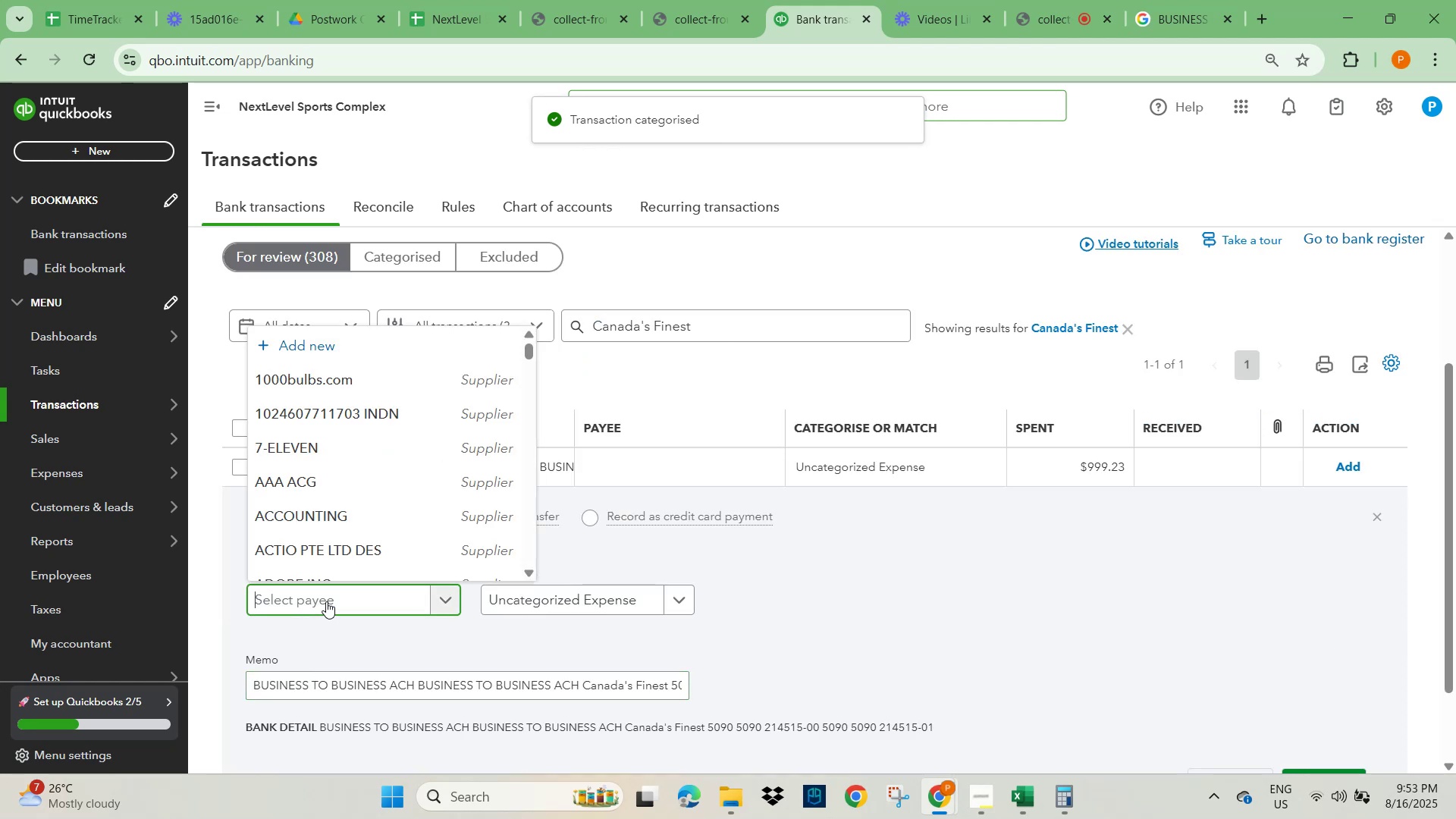 
key(Control+V)
 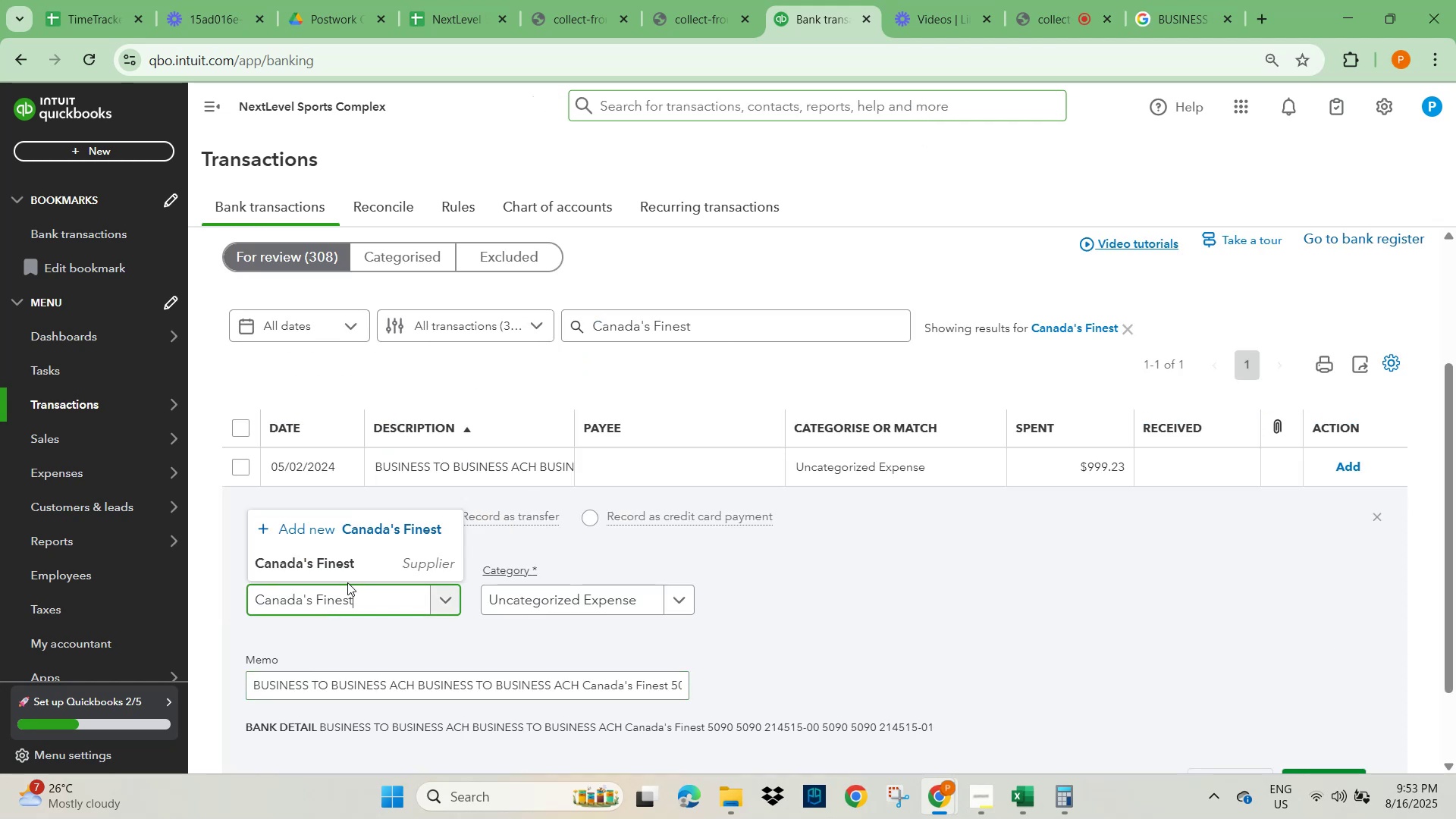 
left_click([422, 560])
 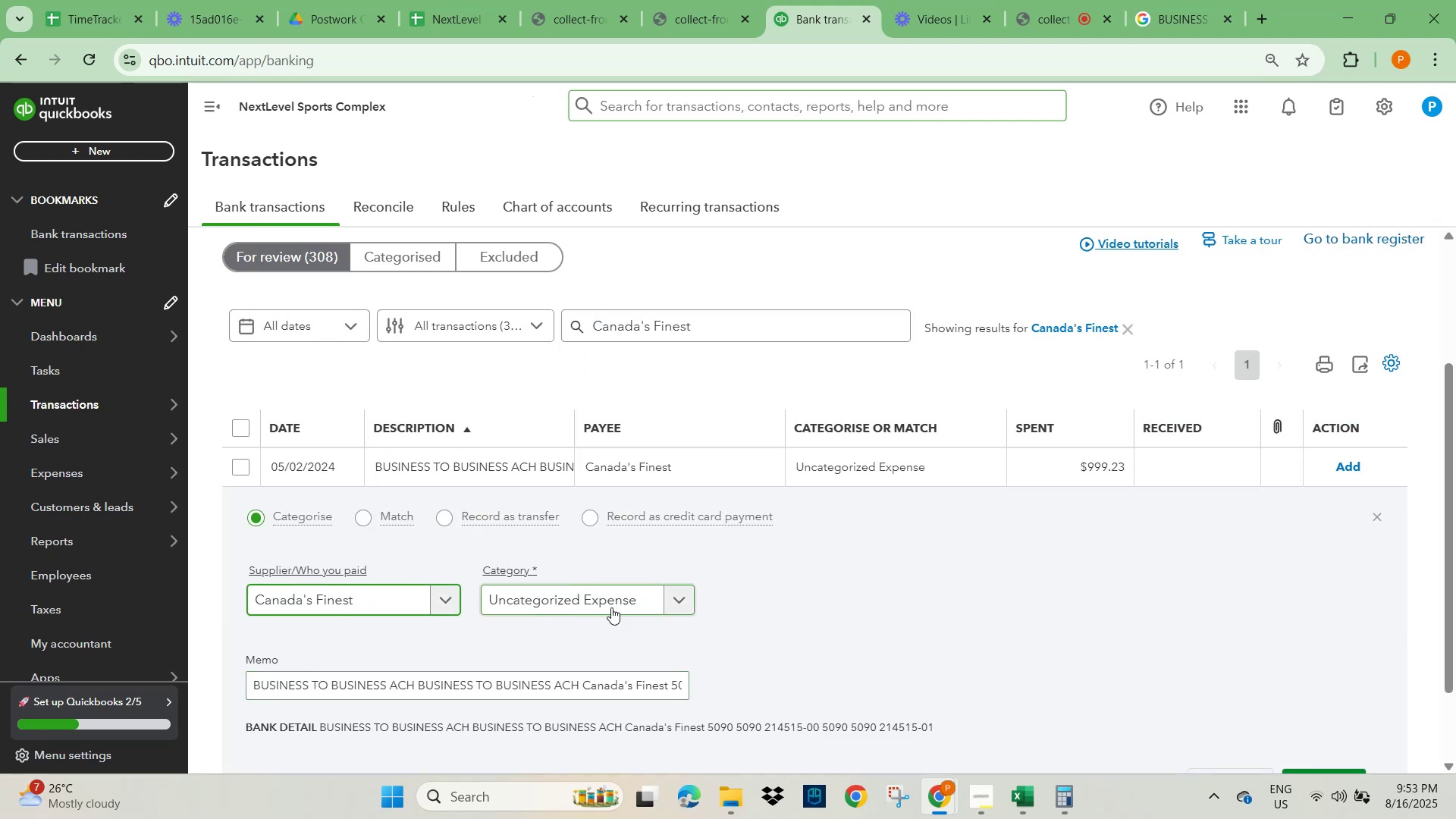 
scroll: coordinate [918, 631], scroll_direction: down, amount: 2.0
 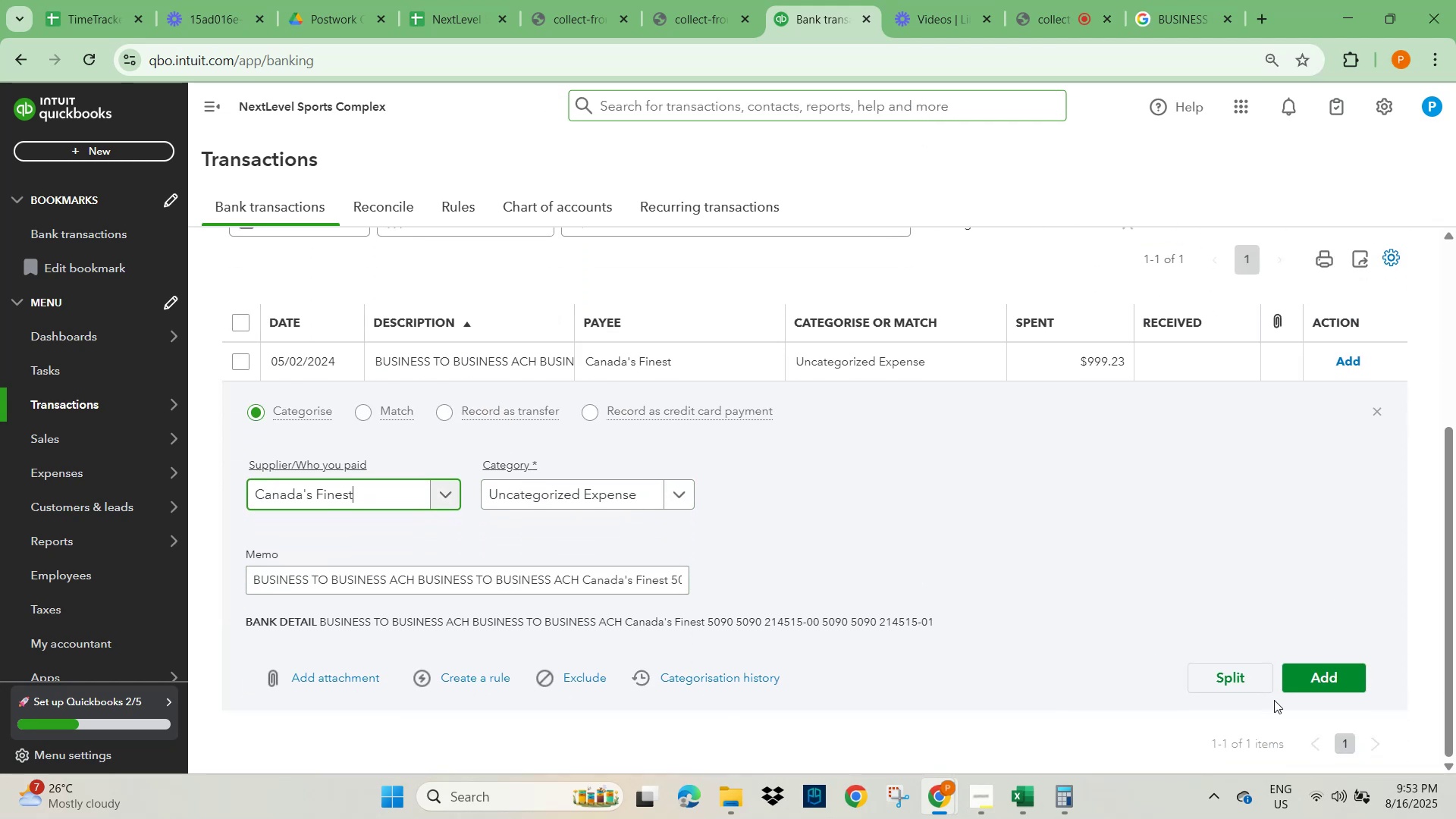 
left_click([1321, 675])
 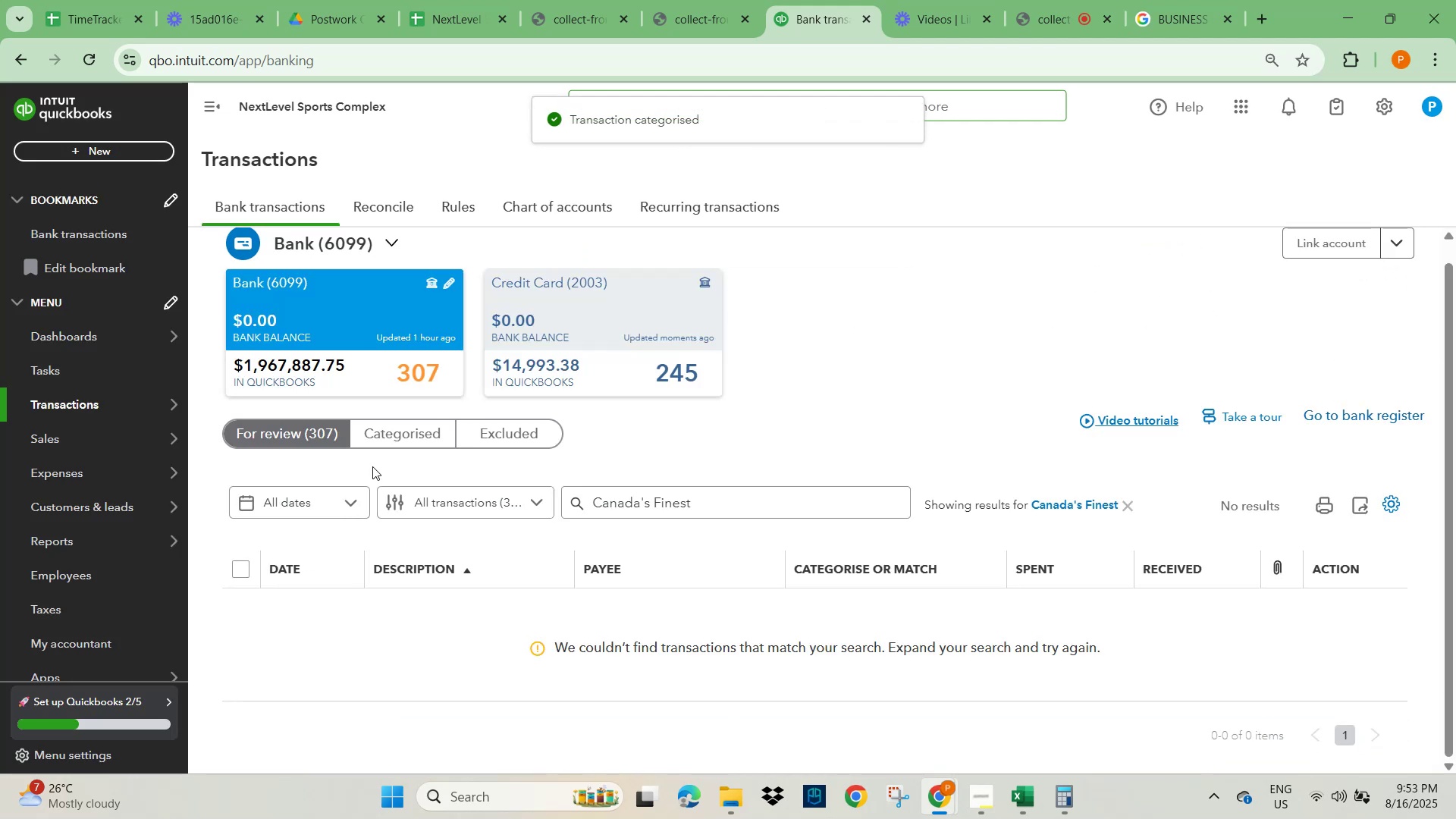 
left_click([315, 432])
 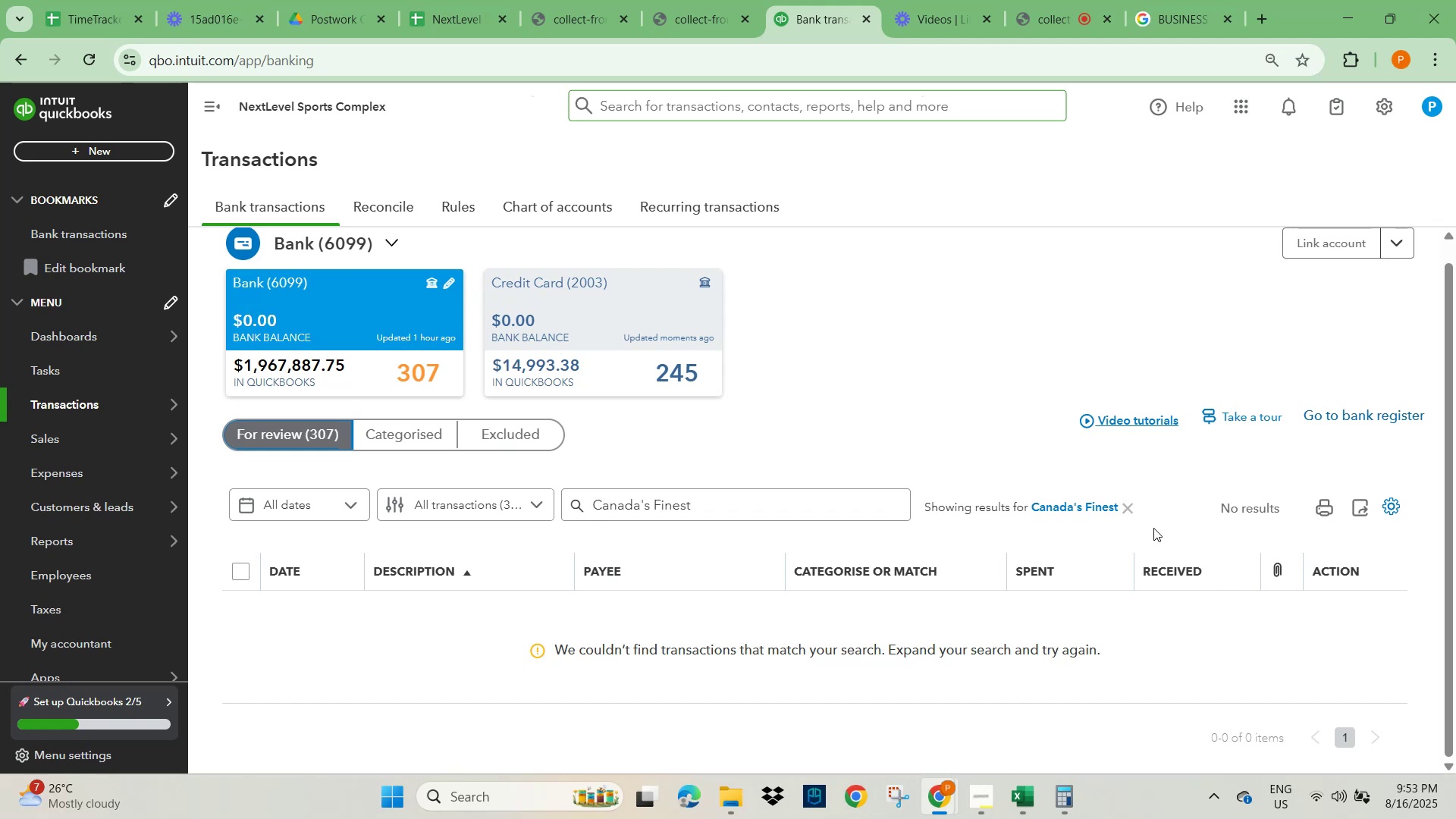 
left_click([1131, 515])
 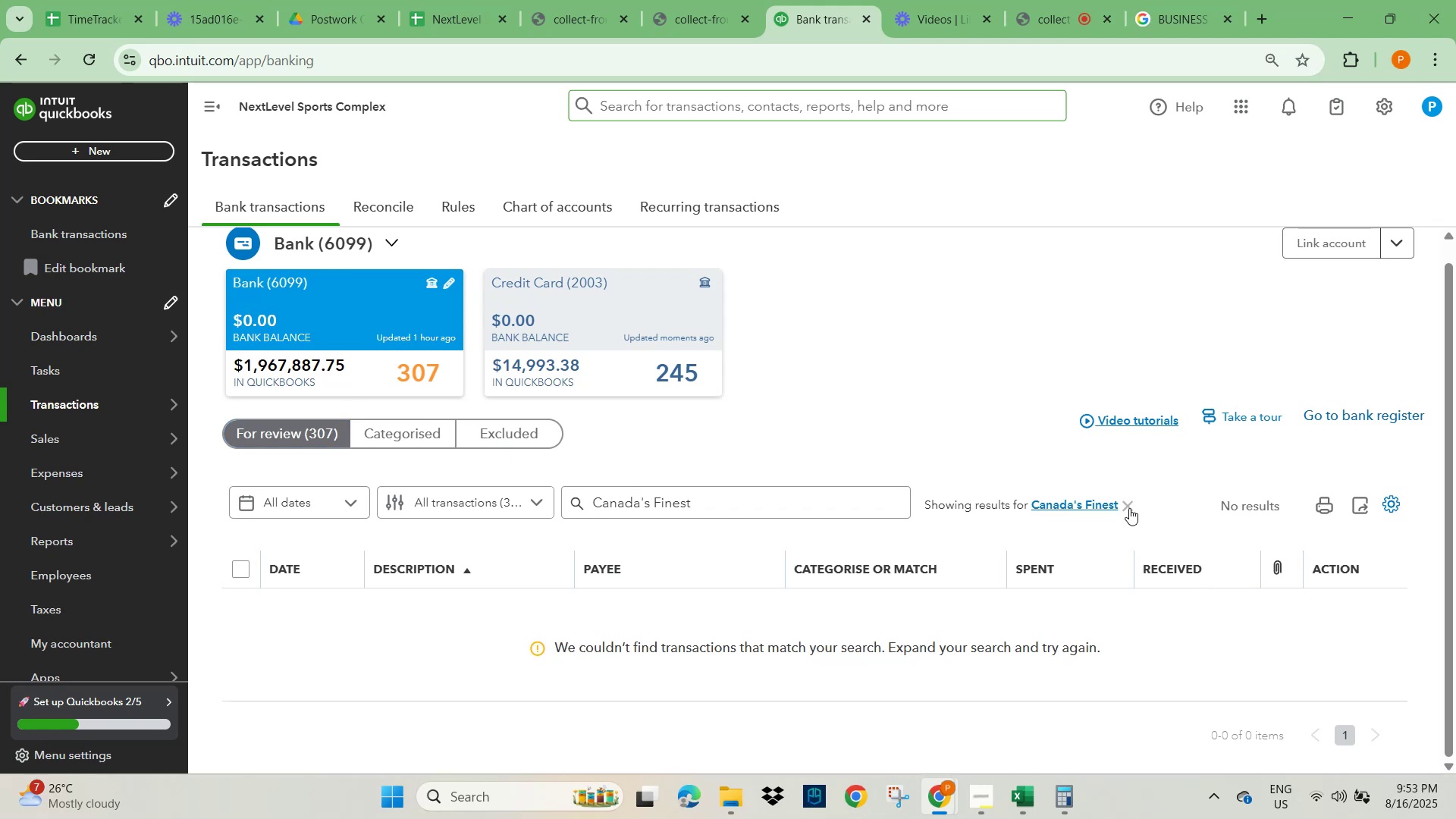 
left_click([1129, 508])
 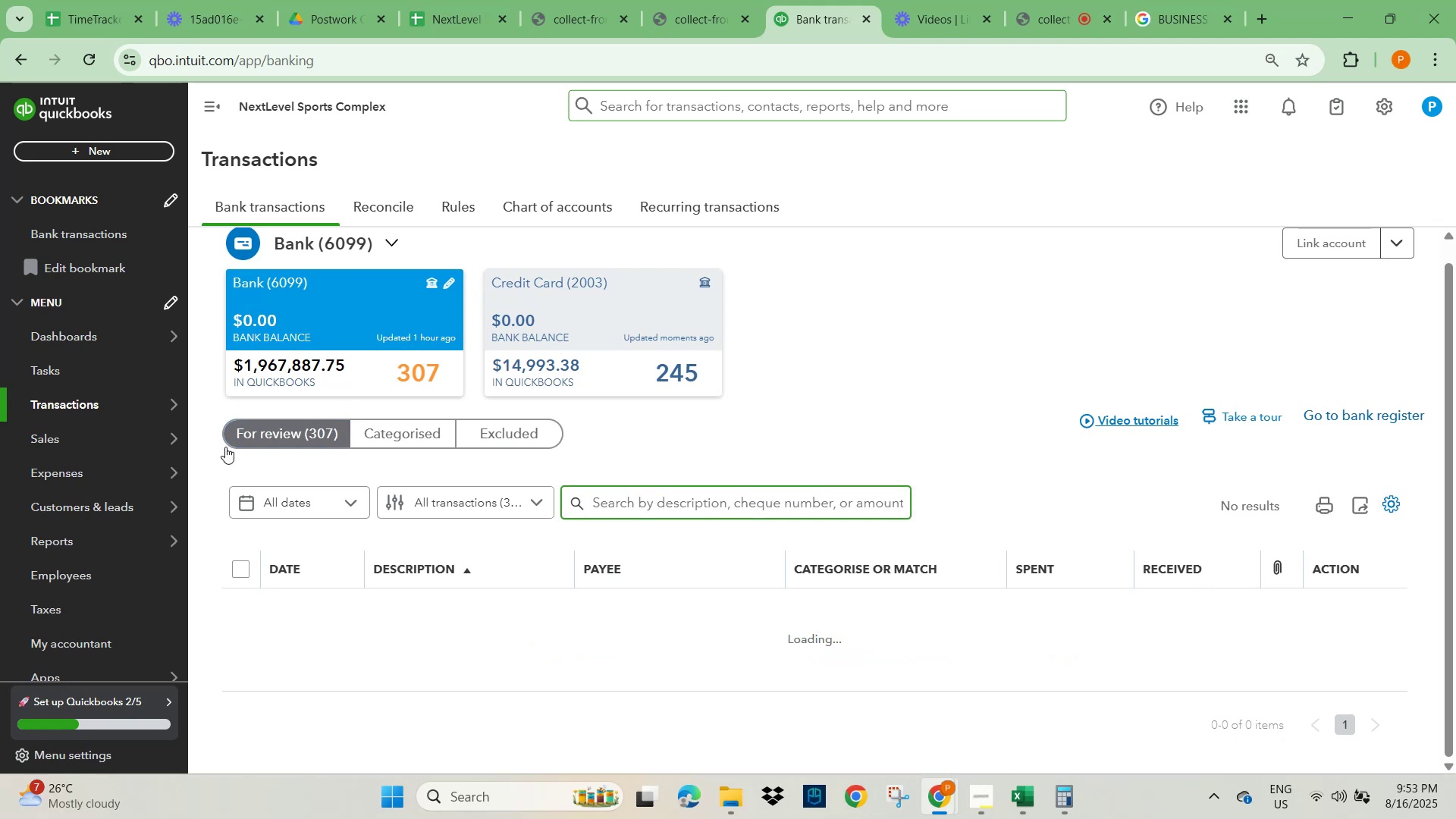 
left_click([284, 432])
 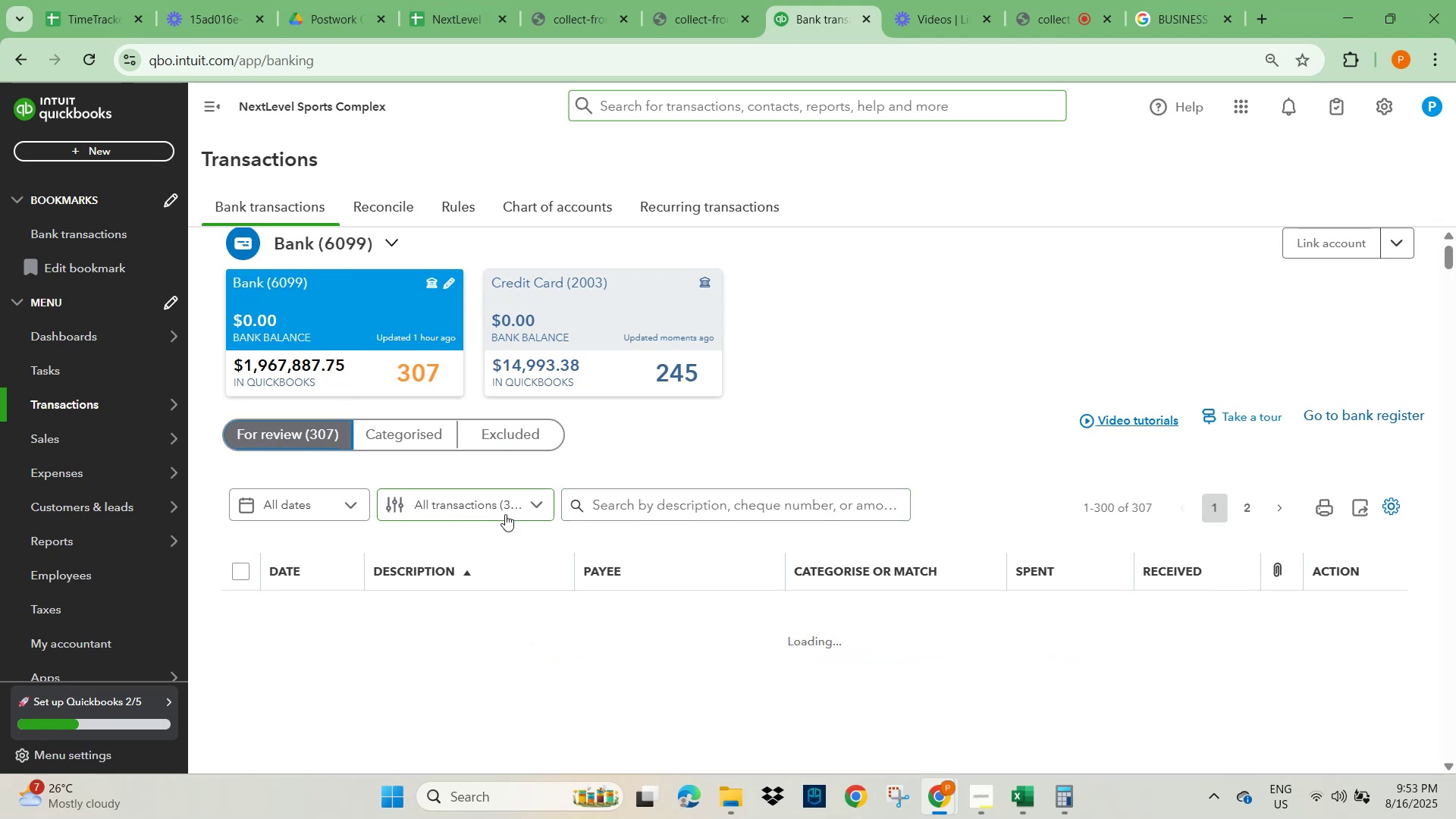 
scroll: coordinate [490, 531], scroll_direction: down, amount: 4.0
 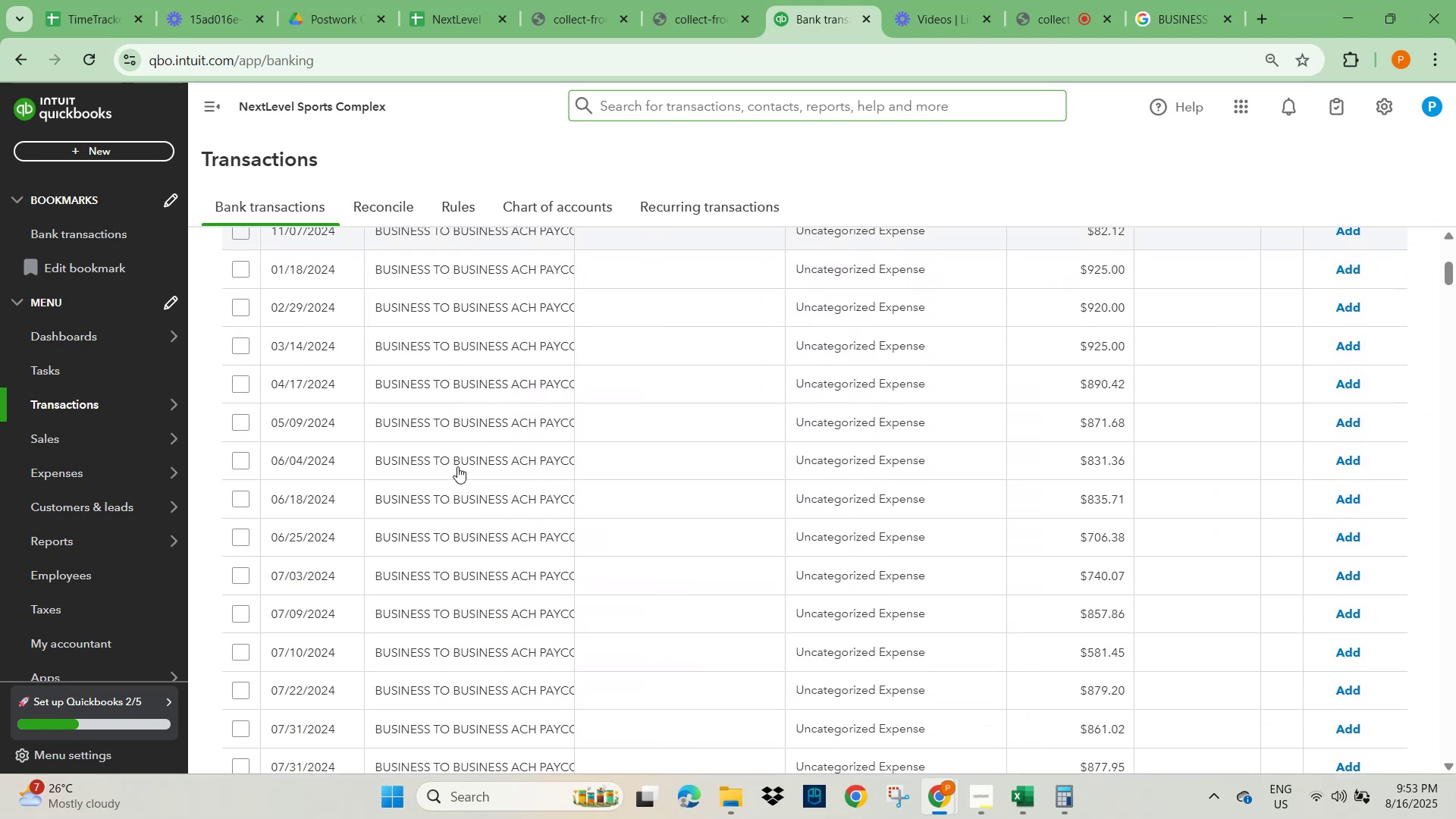 
left_click([457, 466])
 